 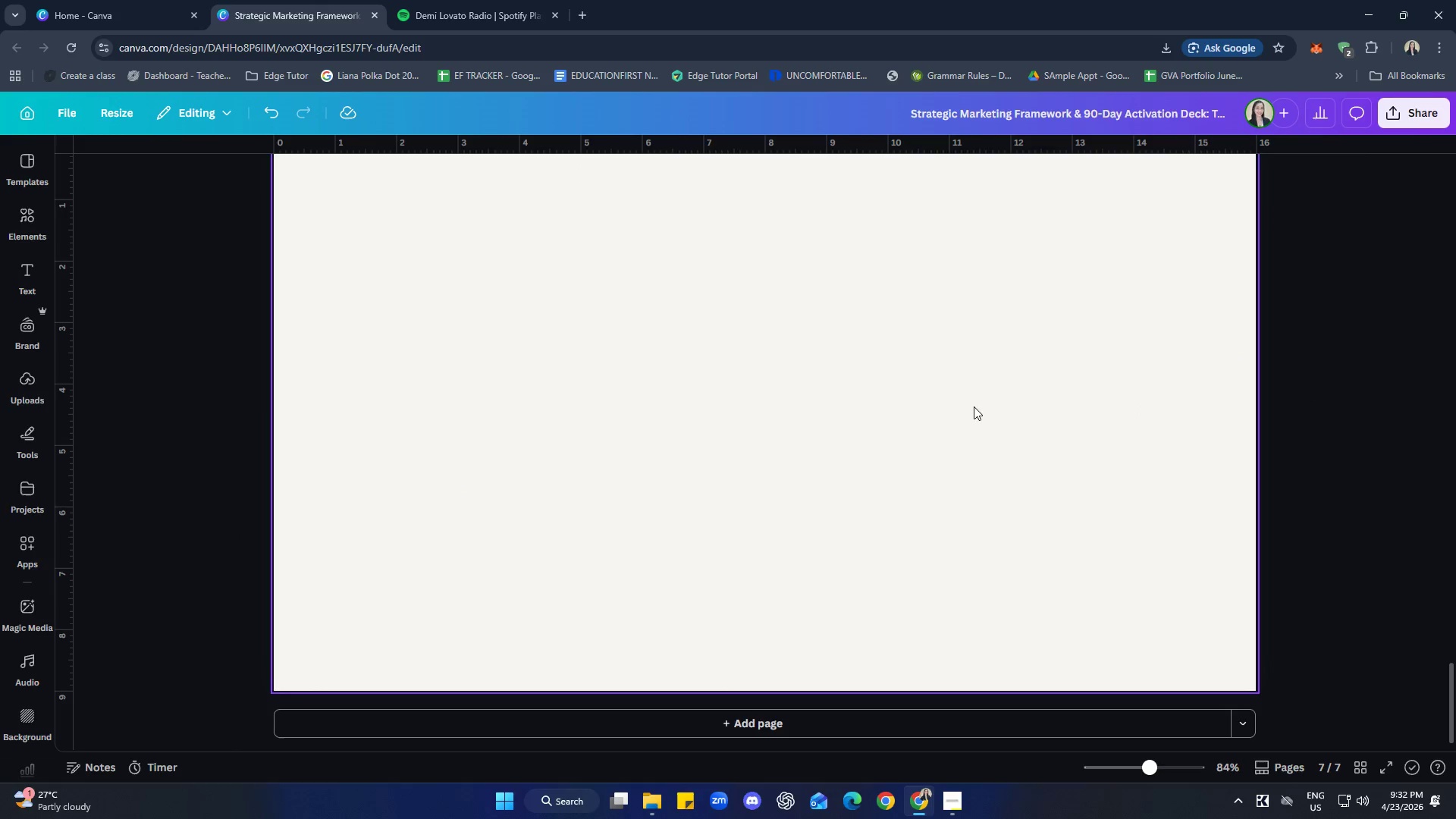 
scroll: coordinate [1021, 470], scroll_direction: up, amount: 9.0
 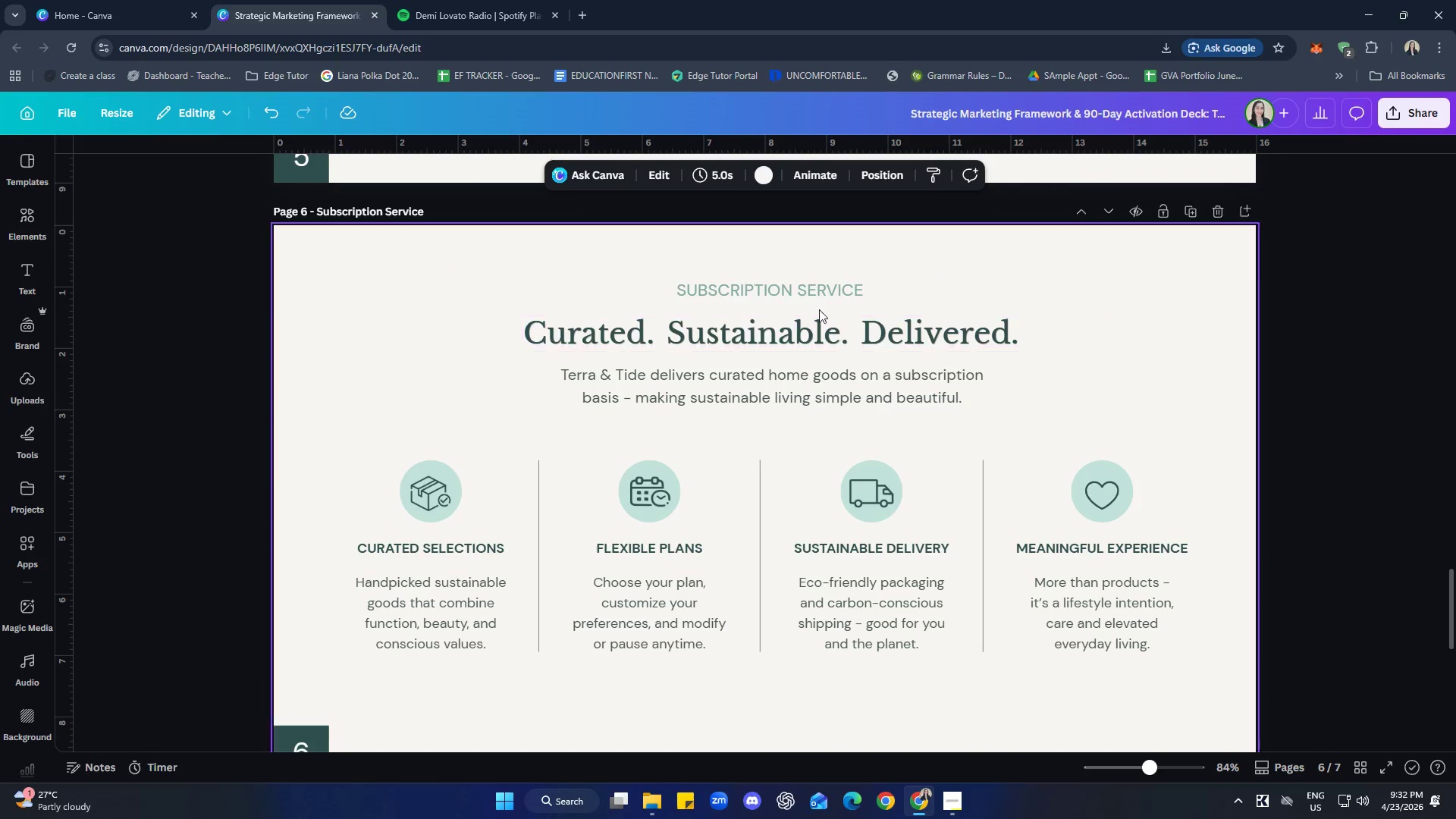 
left_click([805, 290])
 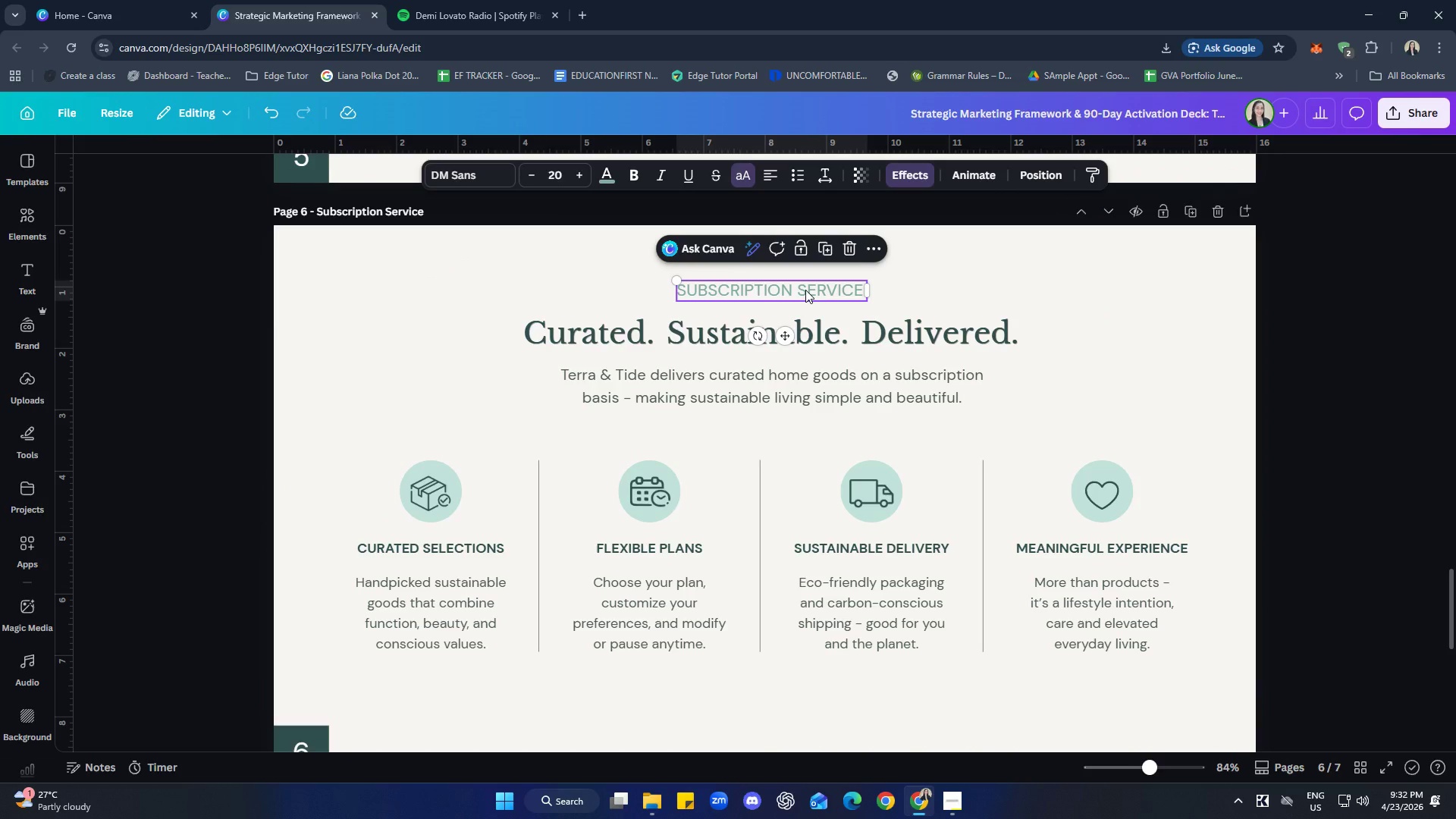 
key(Control+C)
 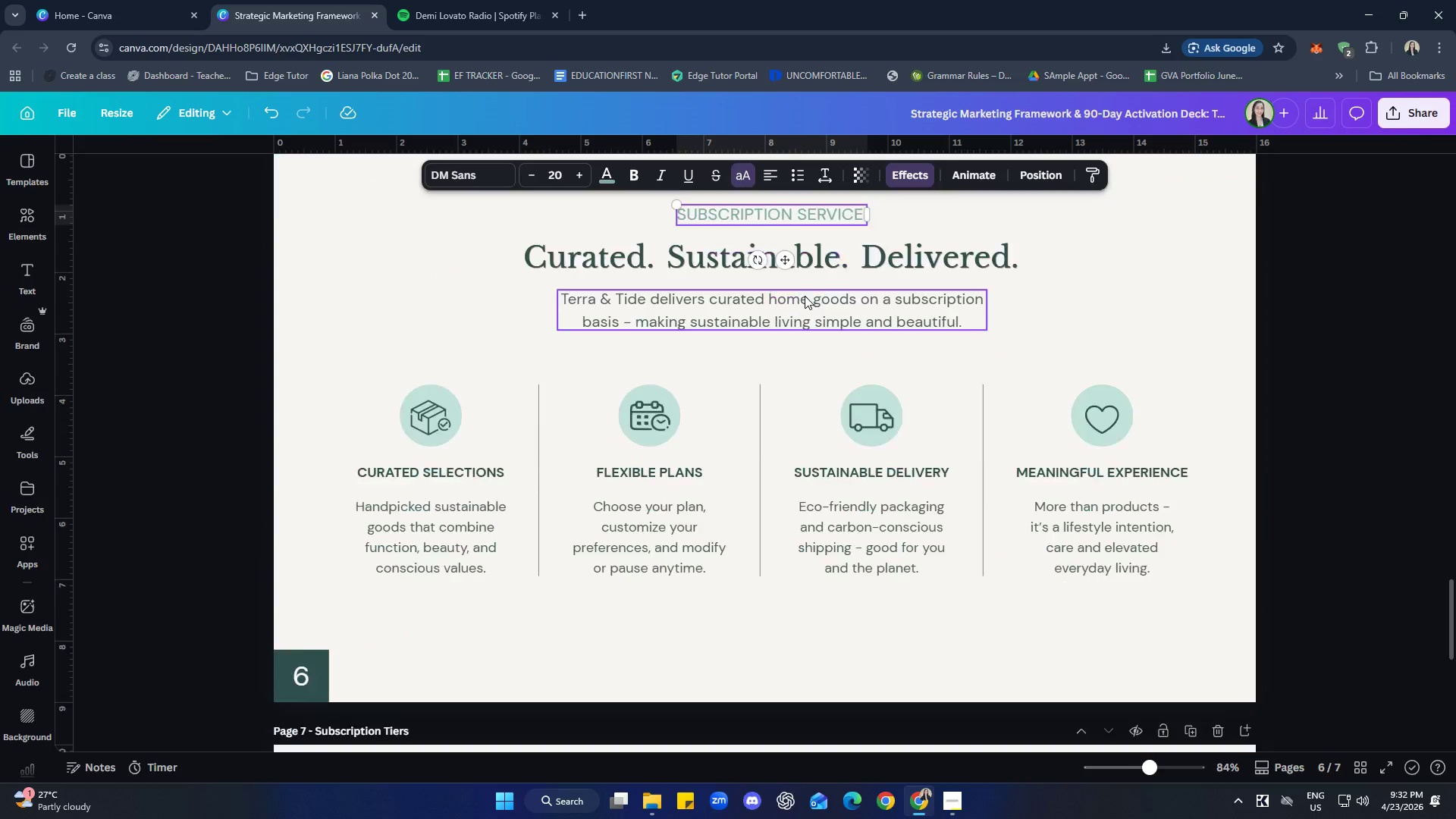 
scroll: coordinate [789, 431], scroll_direction: down, amount: 4.0
 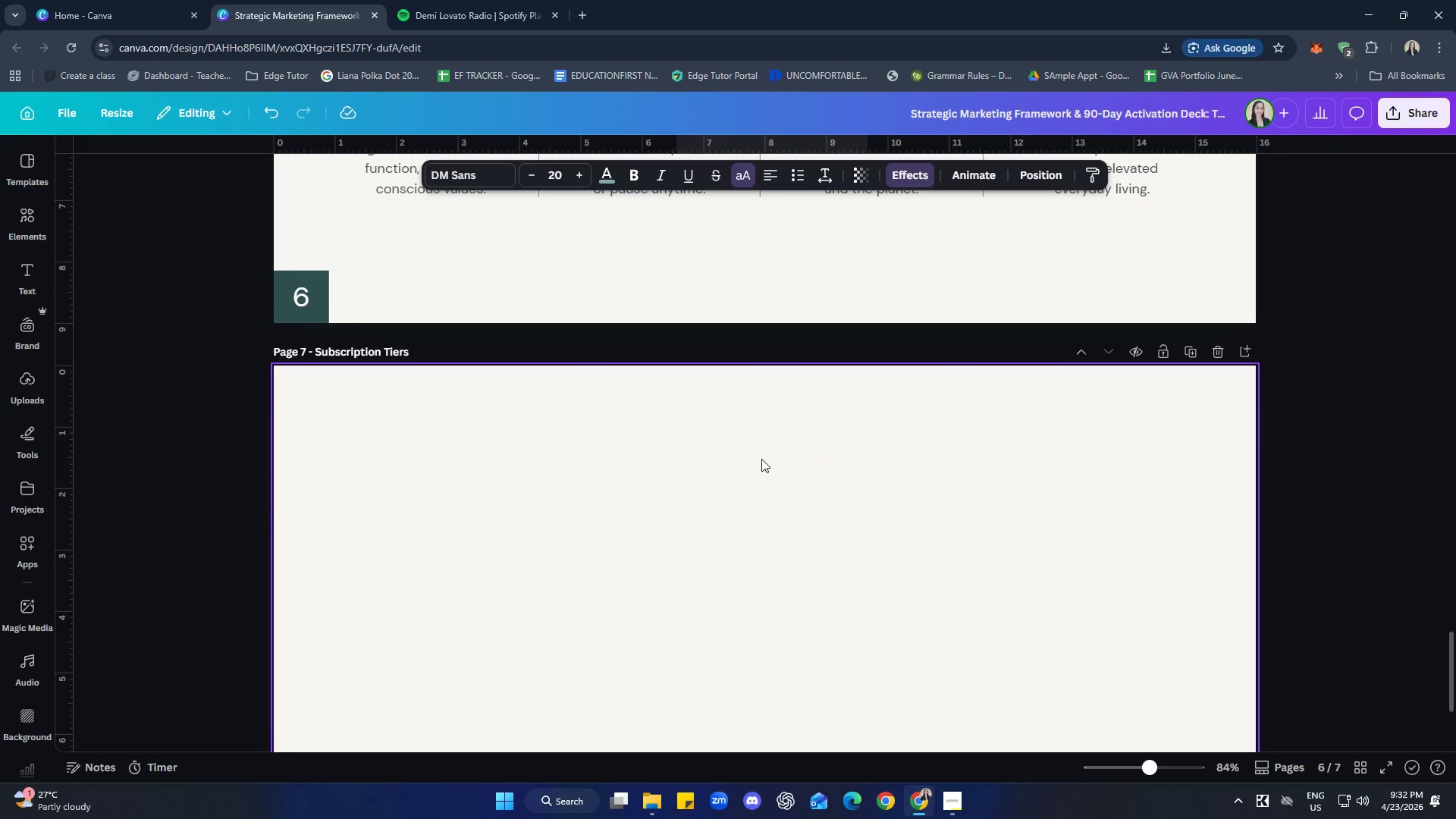 
scroll: coordinate [965, 438], scroll_direction: up, amount: 14.0
 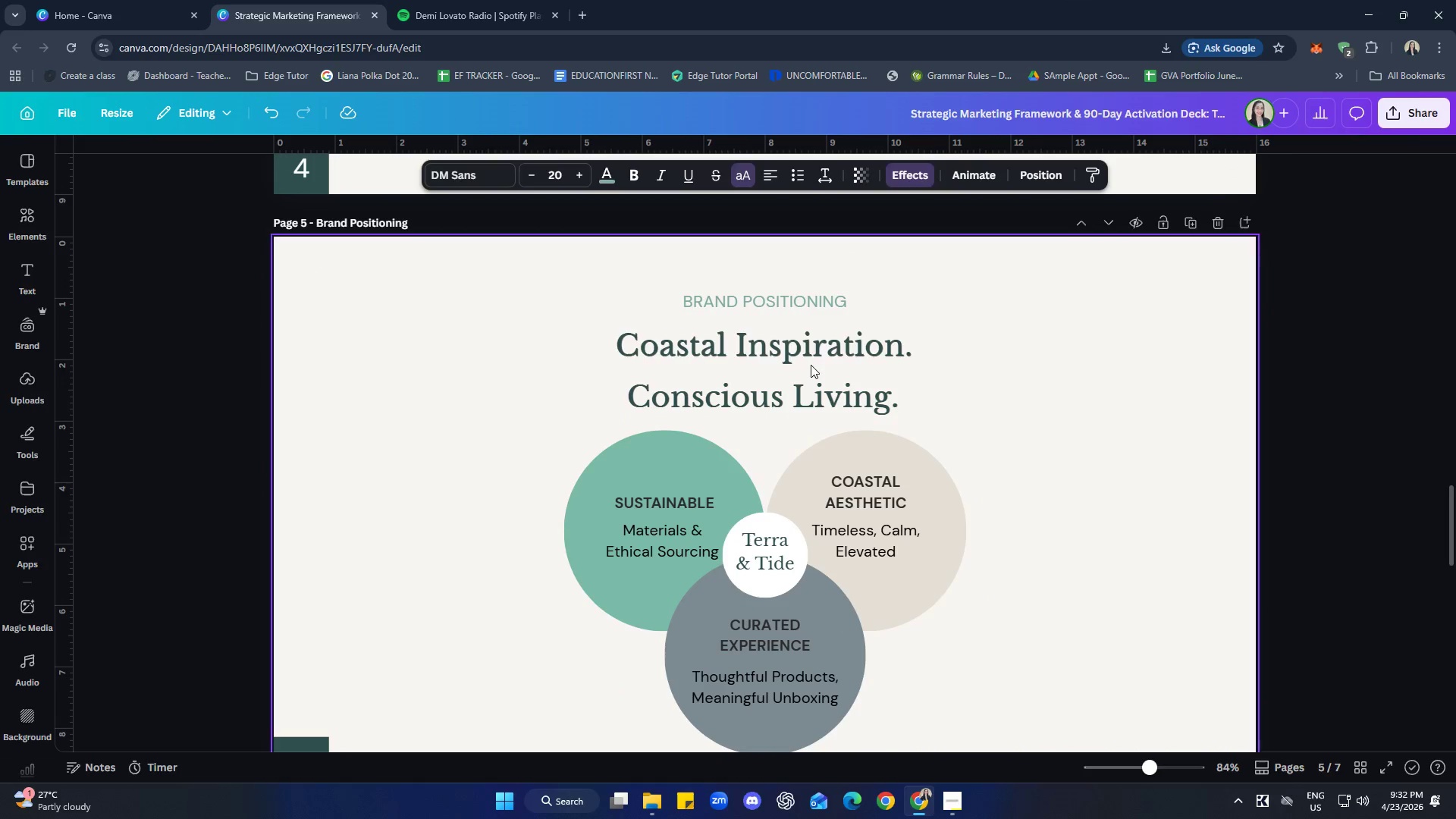 
left_click([805, 348])
 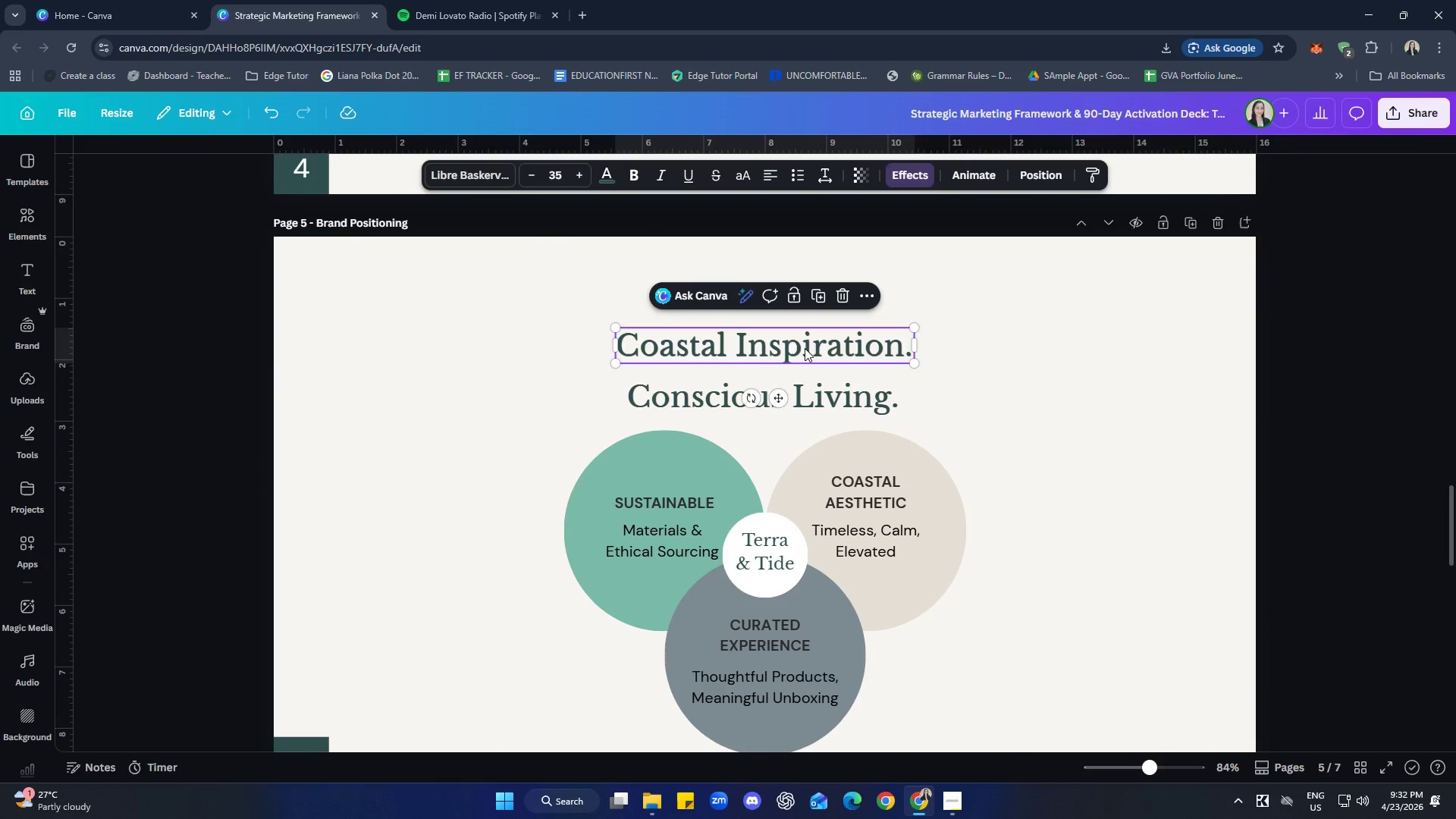 
key(Control+ControlLeft)
 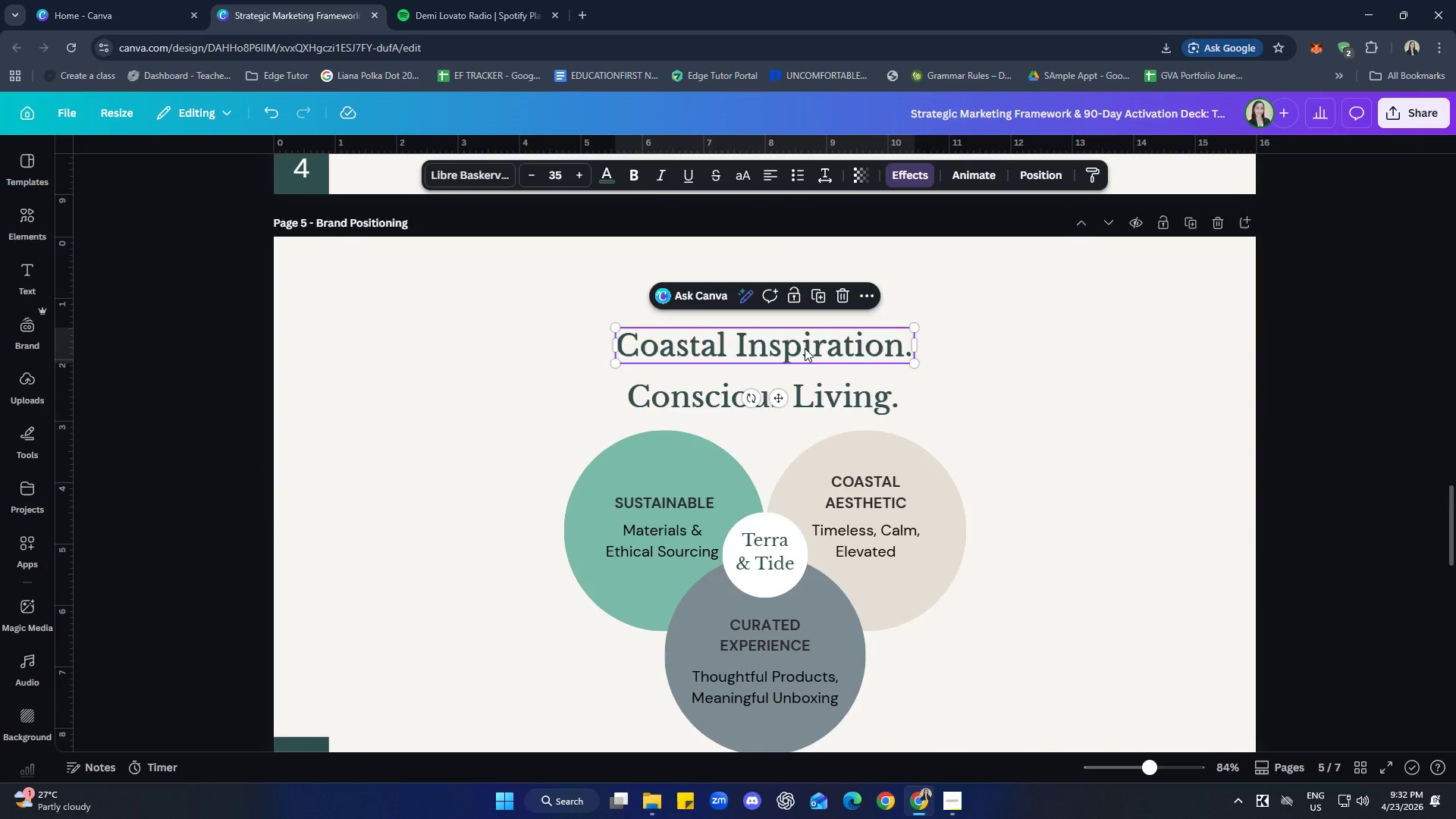 
key(Control+C)
 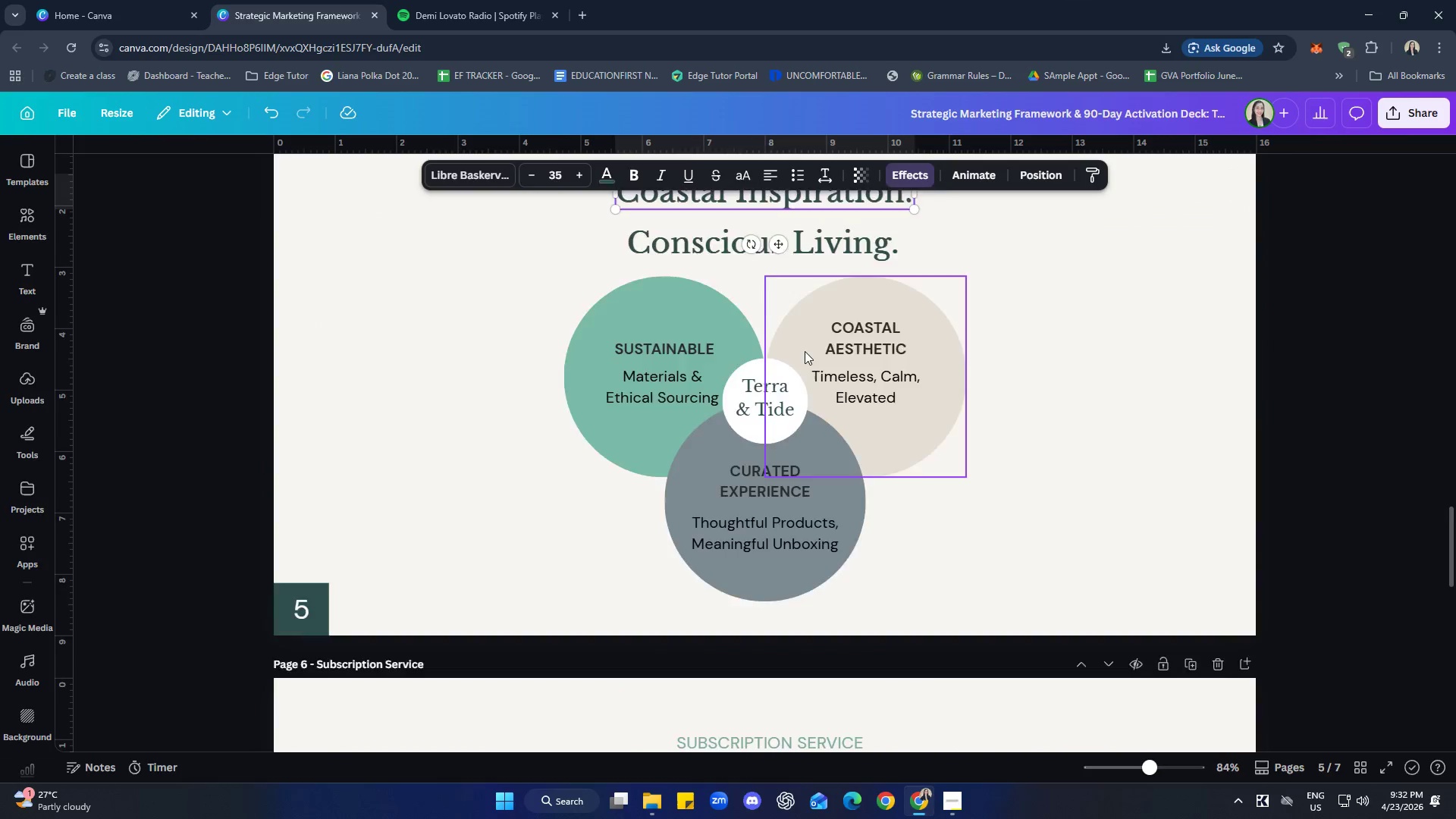 
left_click([784, 394])
 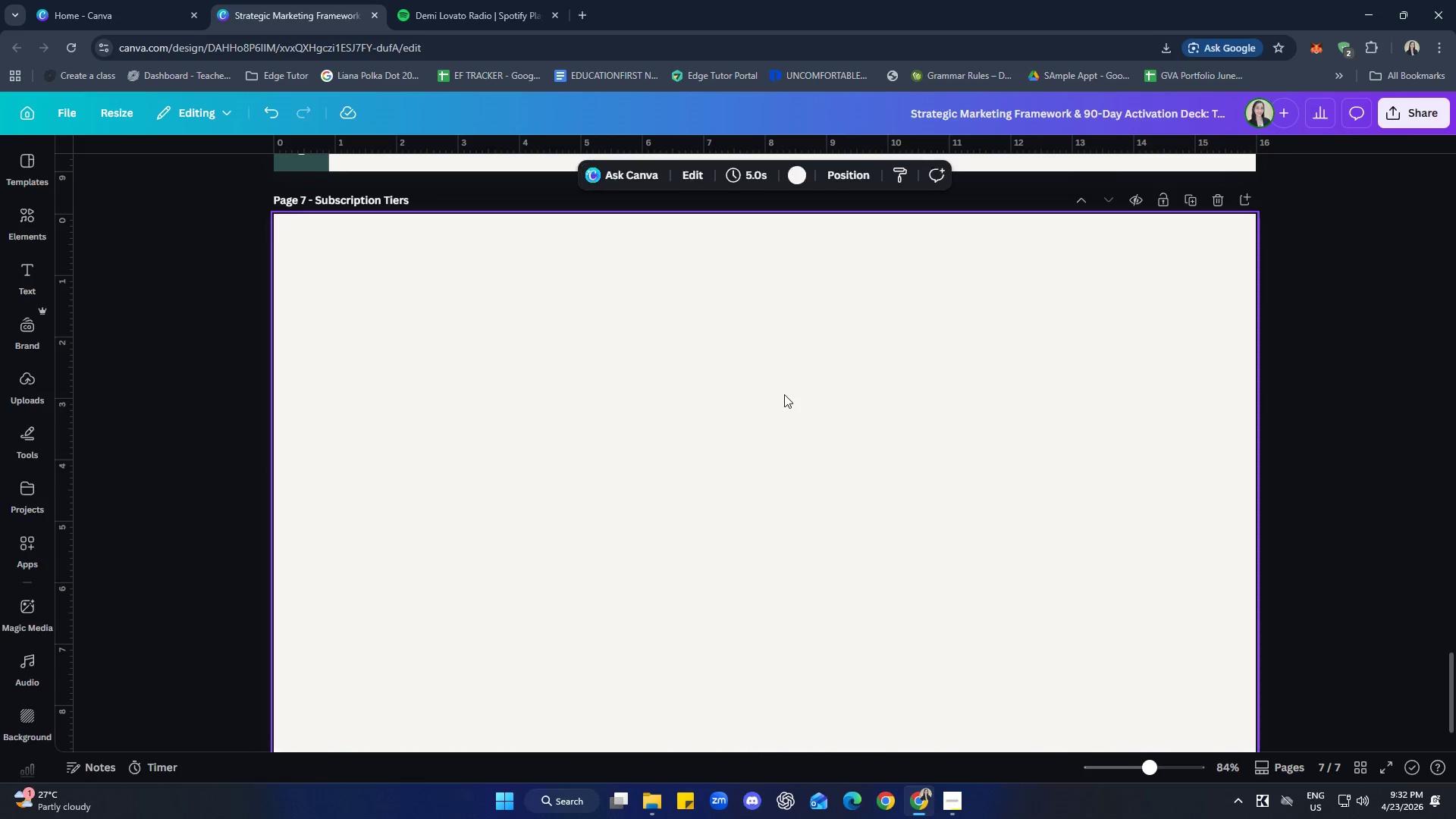 
scroll: coordinate [839, 455], scroll_direction: down, amount: 10.0
 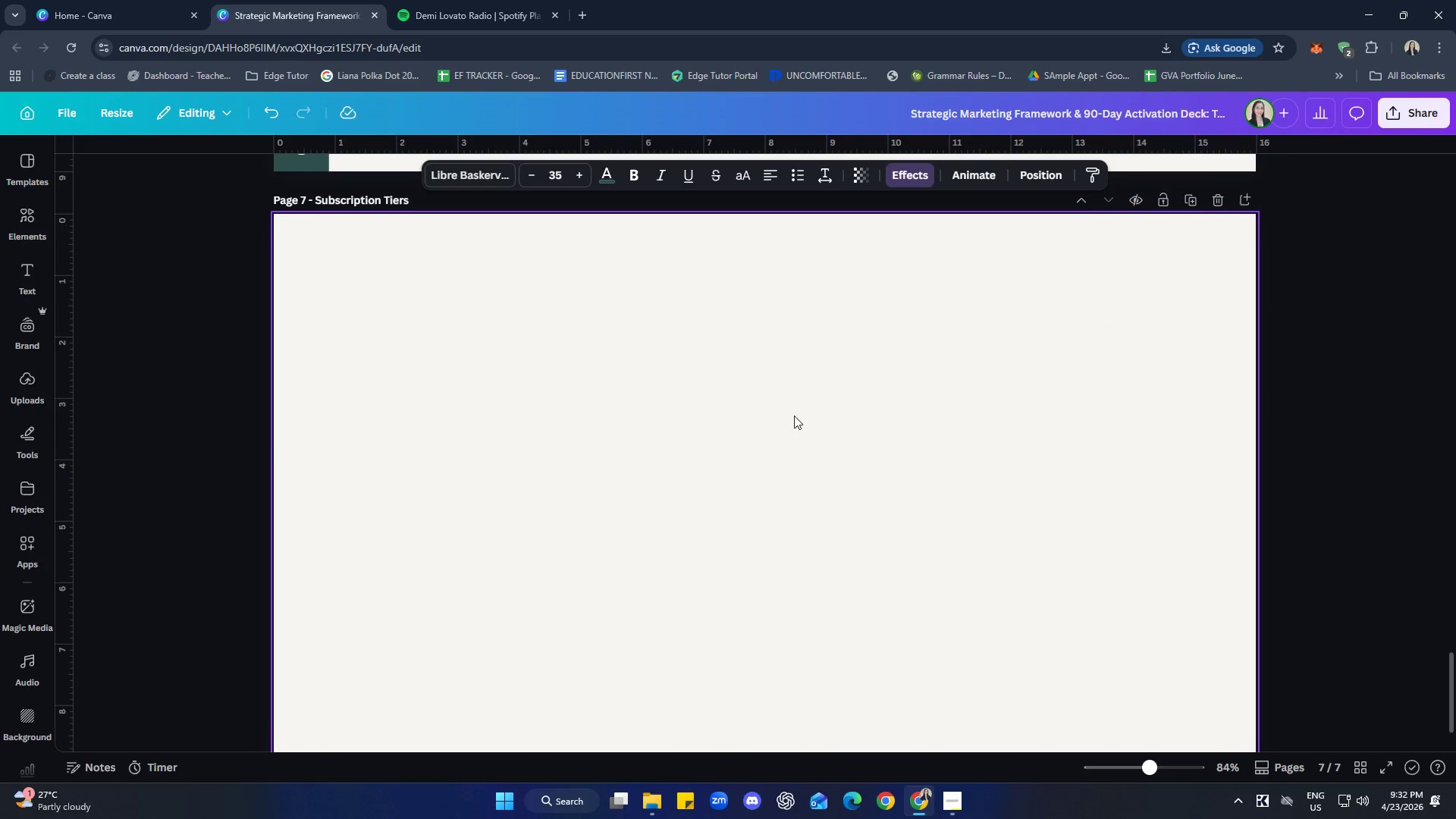 
key(Control+V)
 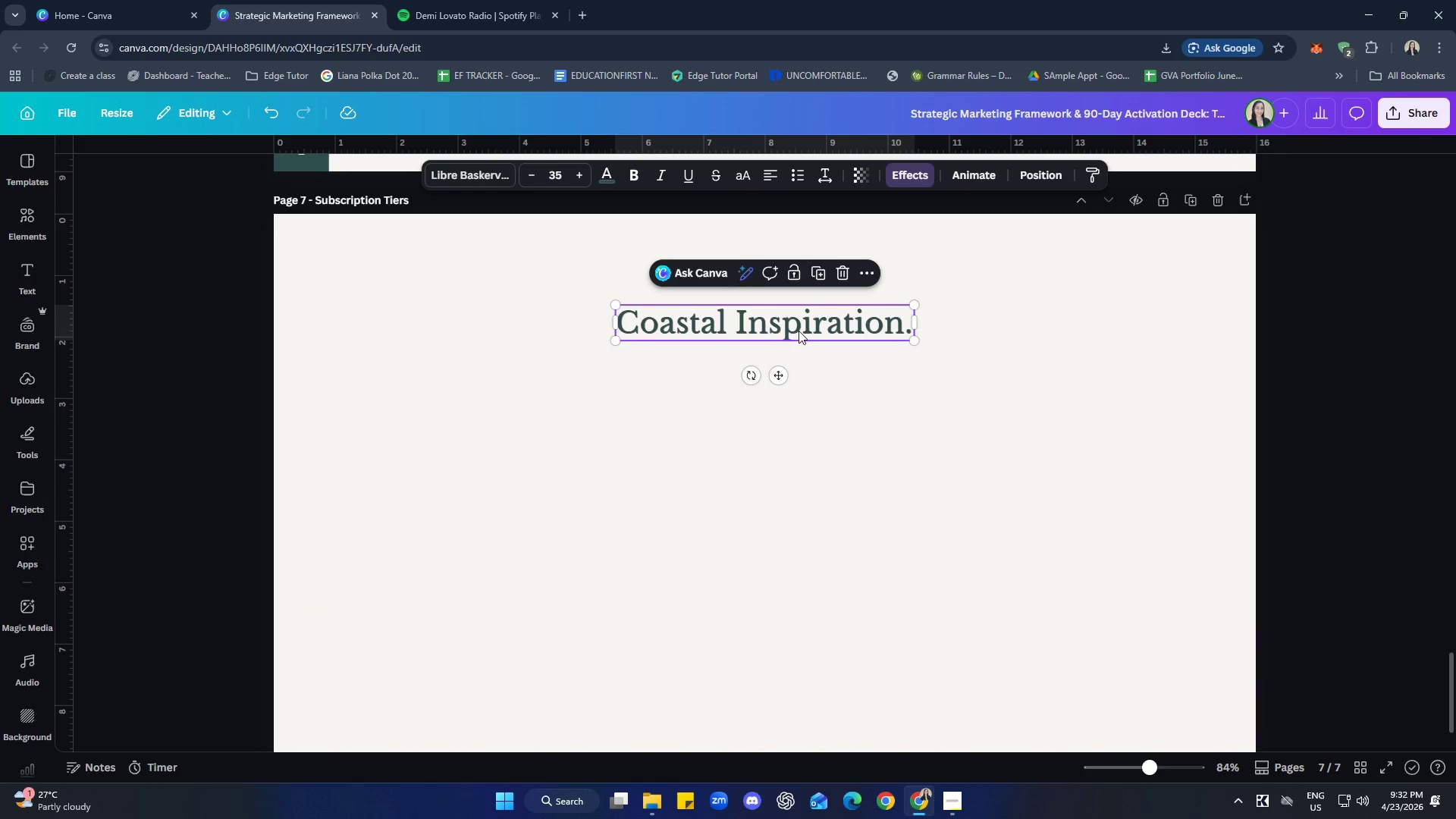 
left_click_drag(start_coordinate=[799, 330], to_coordinate=[802, 297])
 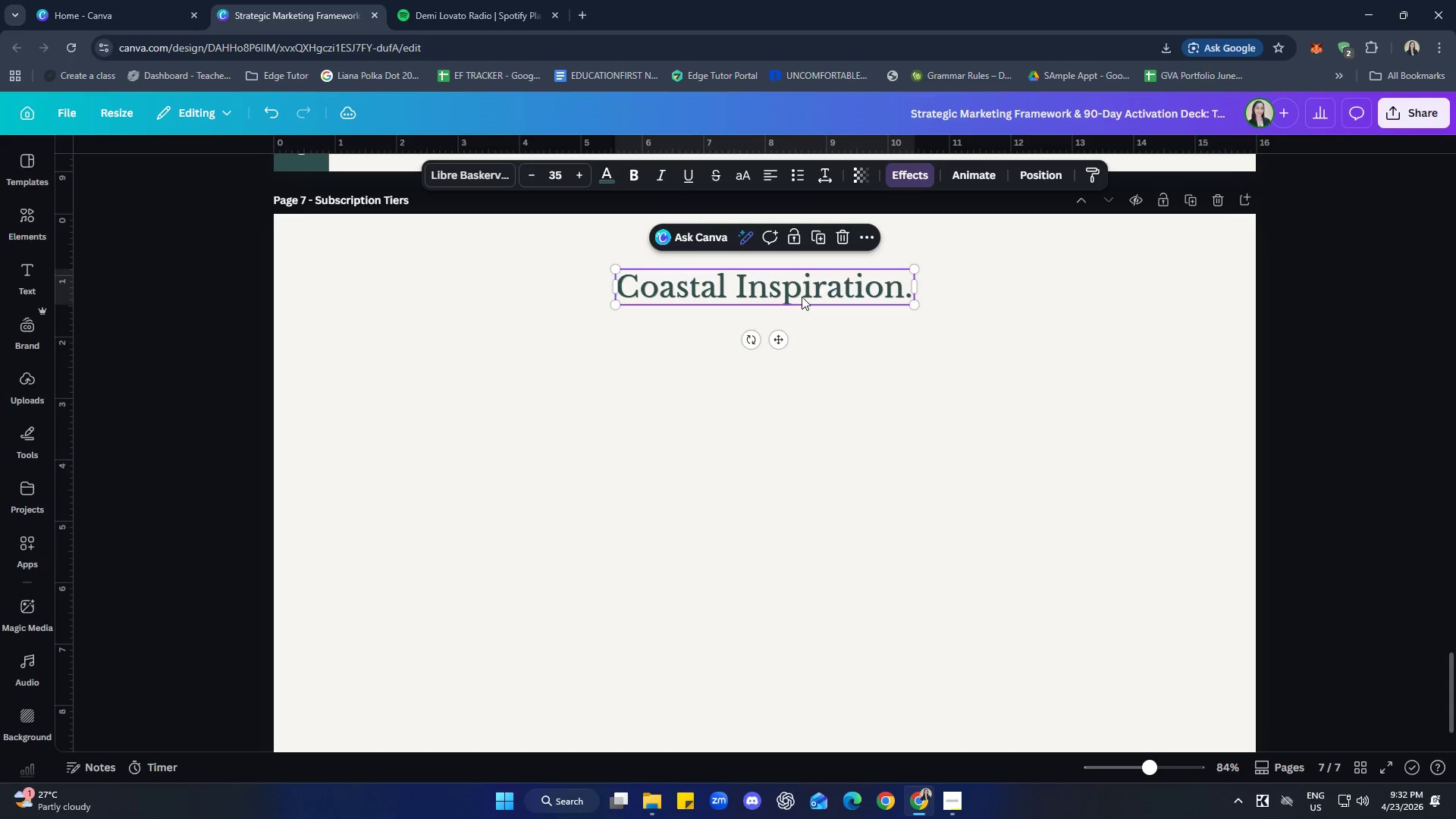 
left_click([802, 297])
 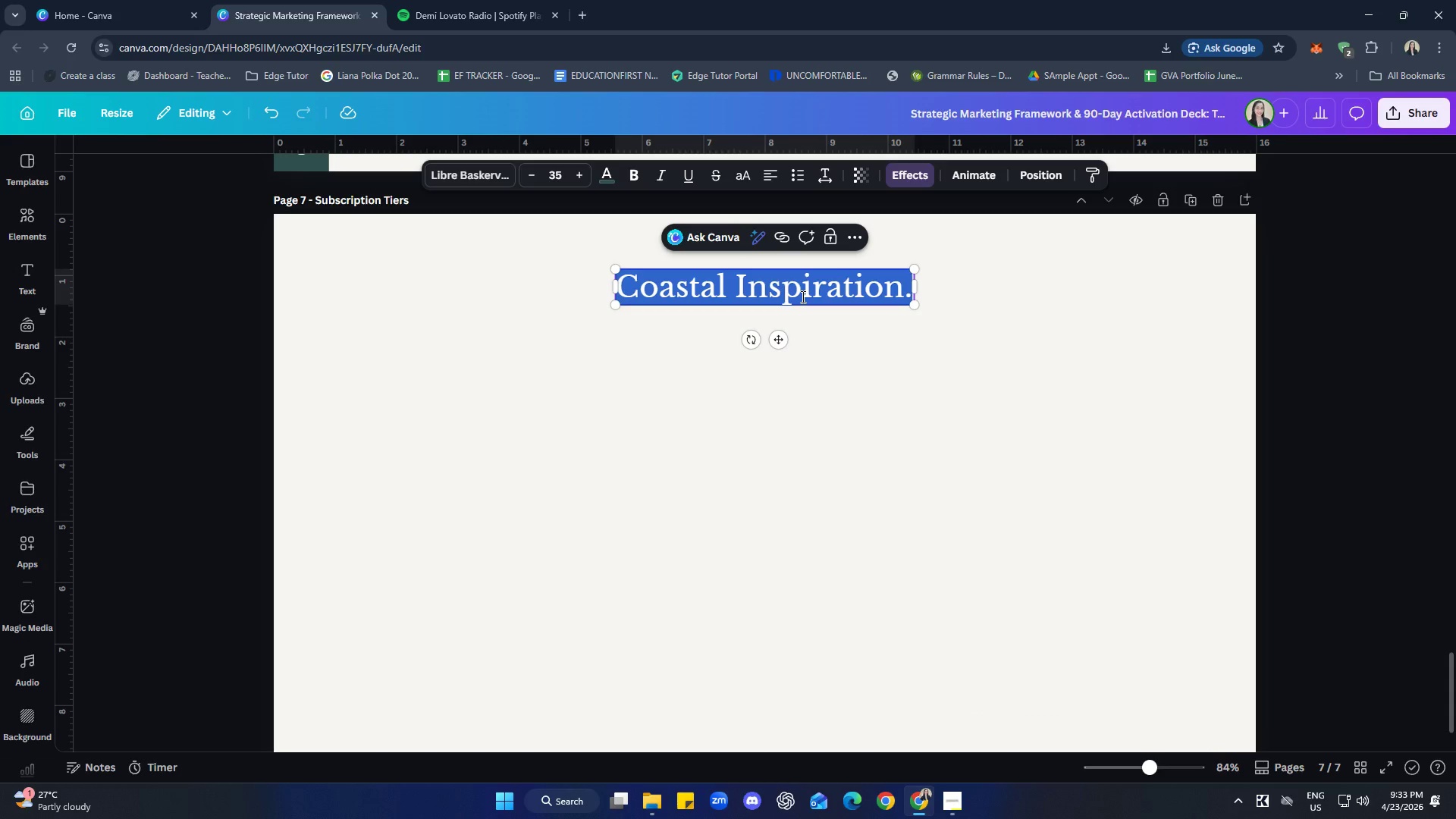 
type(Subscription Tiers)
 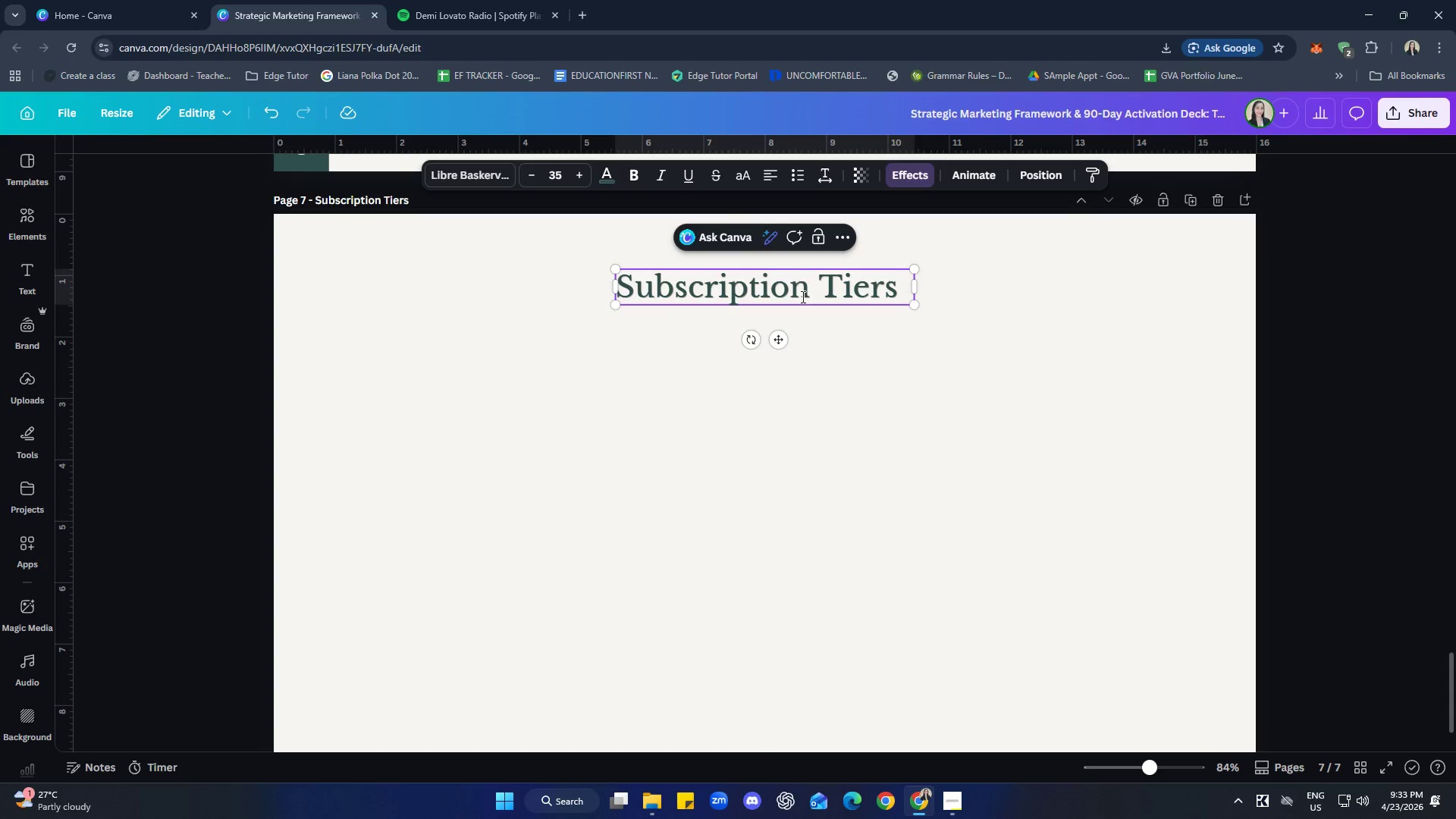 
left_click_drag(start_coordinate=[895, 445], to_coordinate=[905, 442])
 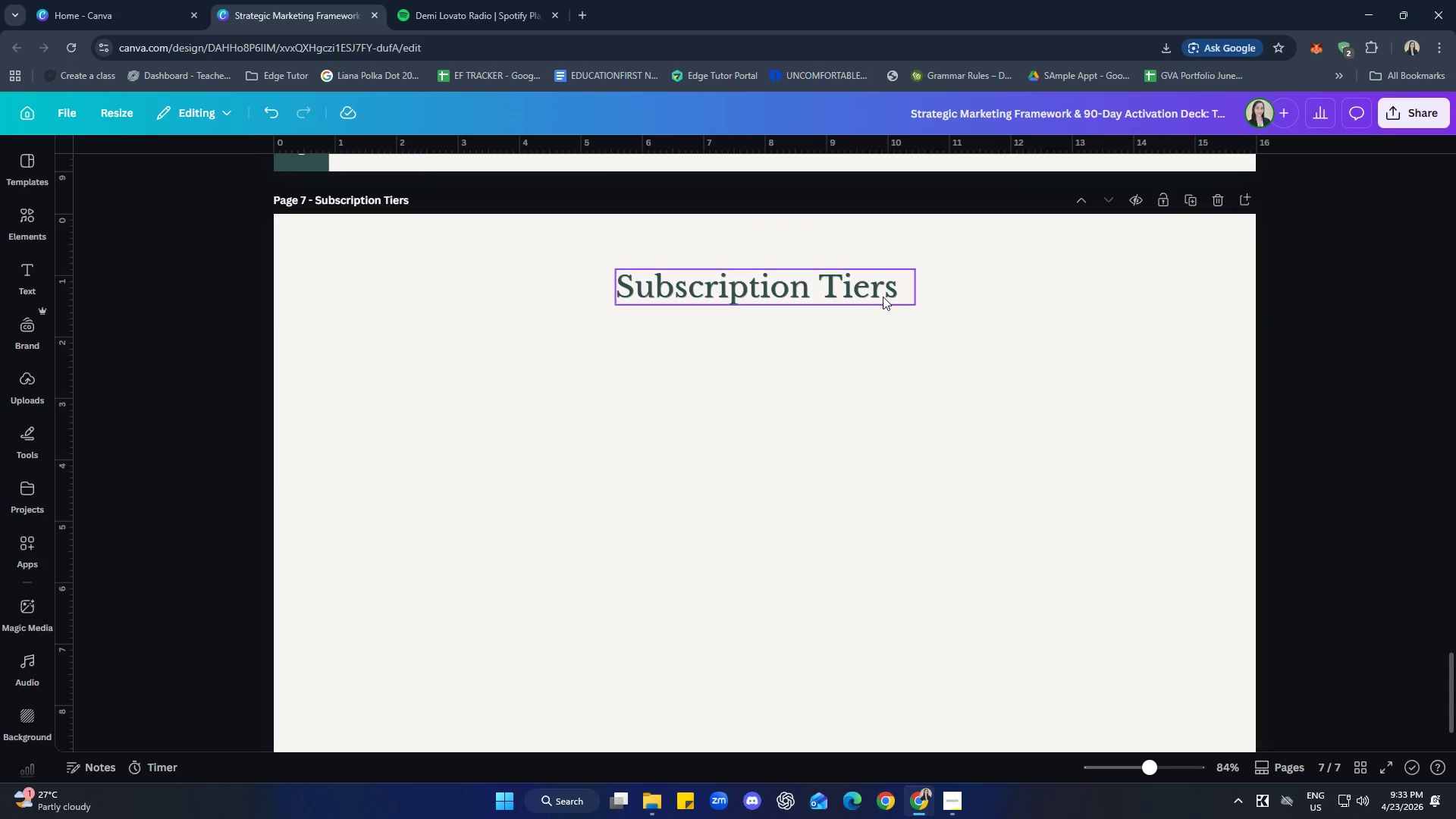 
double_click([883, 297])
 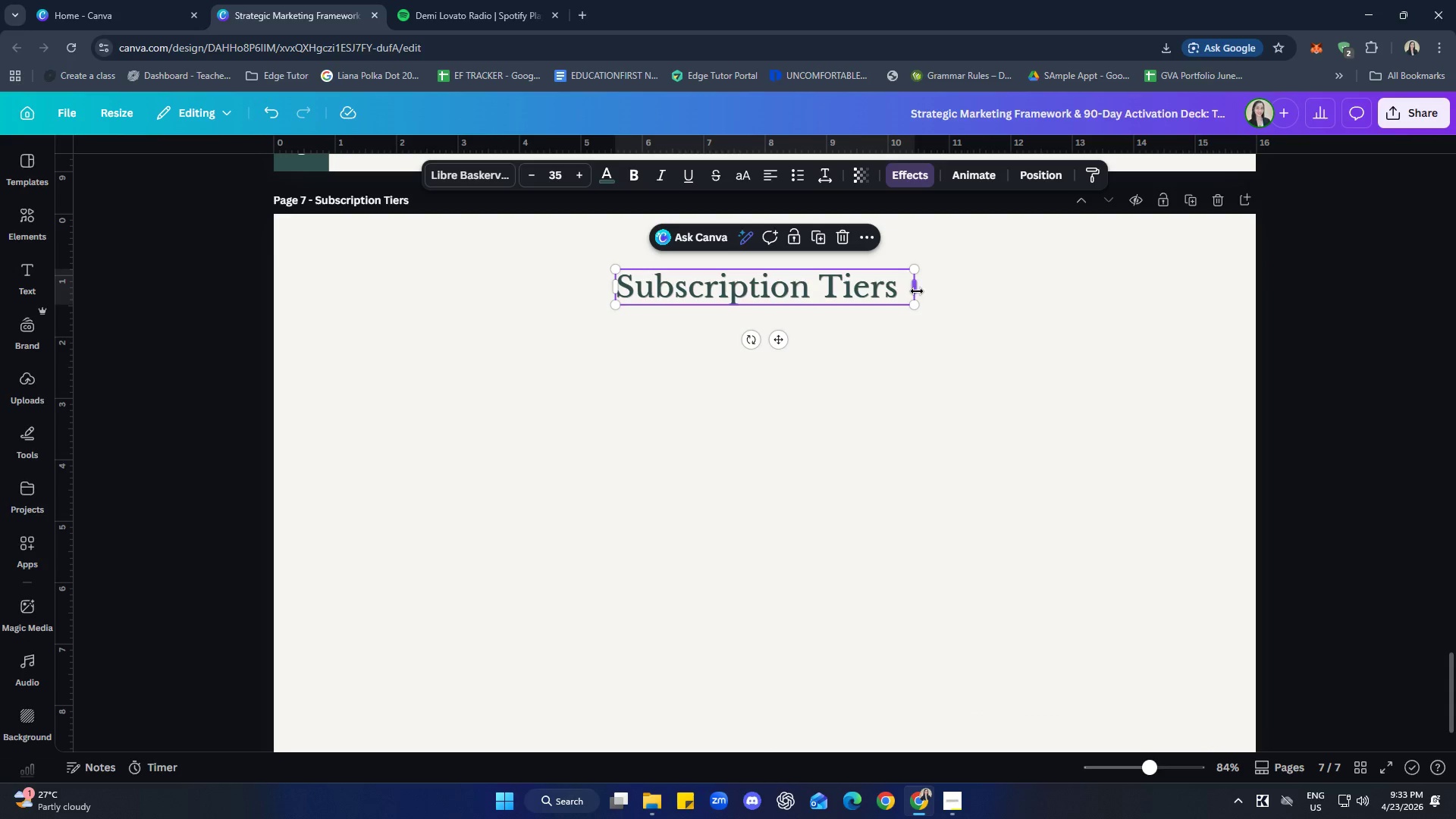 
left_click_drag(start_coordinate=[917, 291], to_coordinate=[902, 291])
 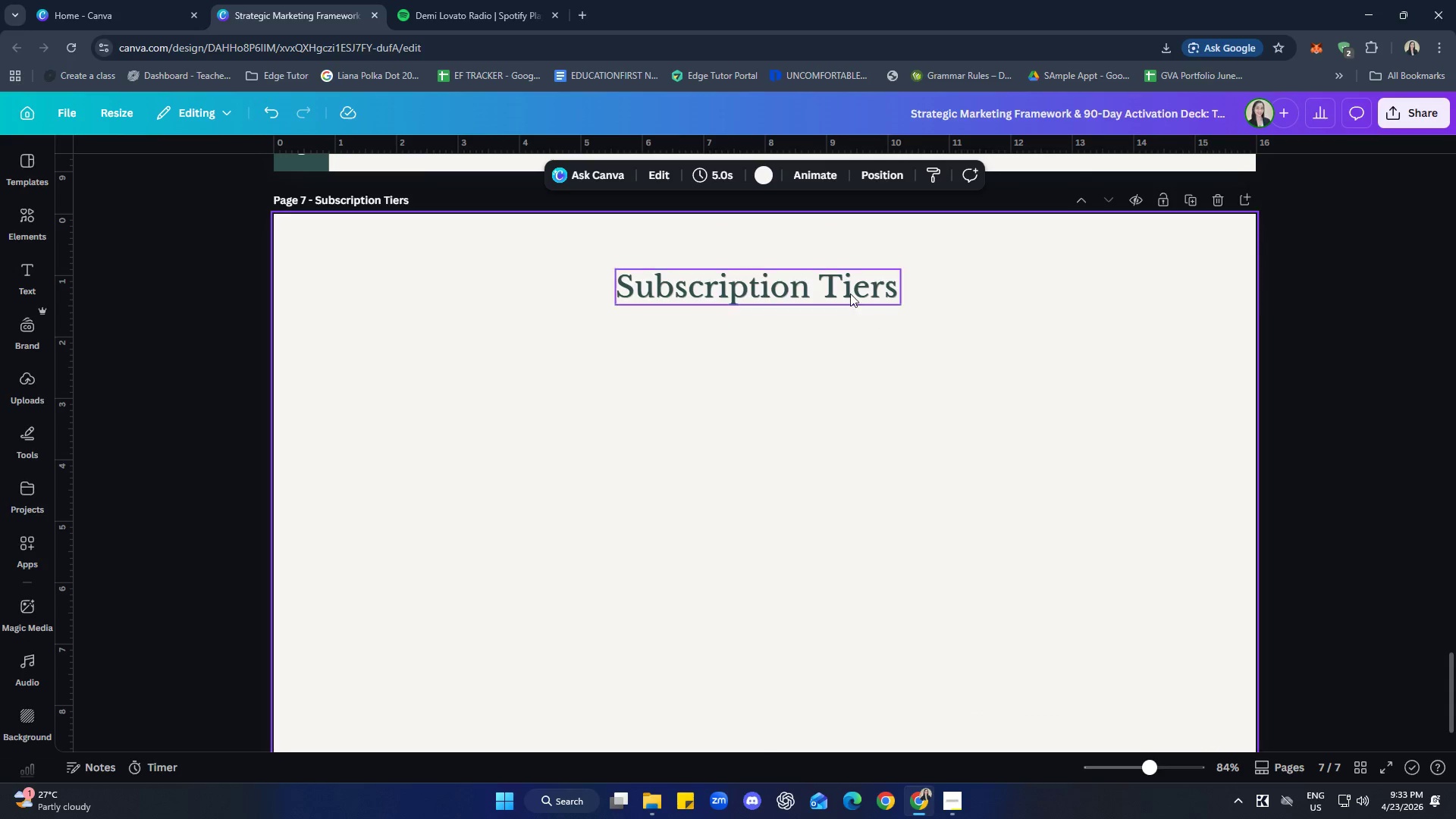 
left_click_drag(start_coordinate=[849, 292], to_coordinate=[857, 291])
 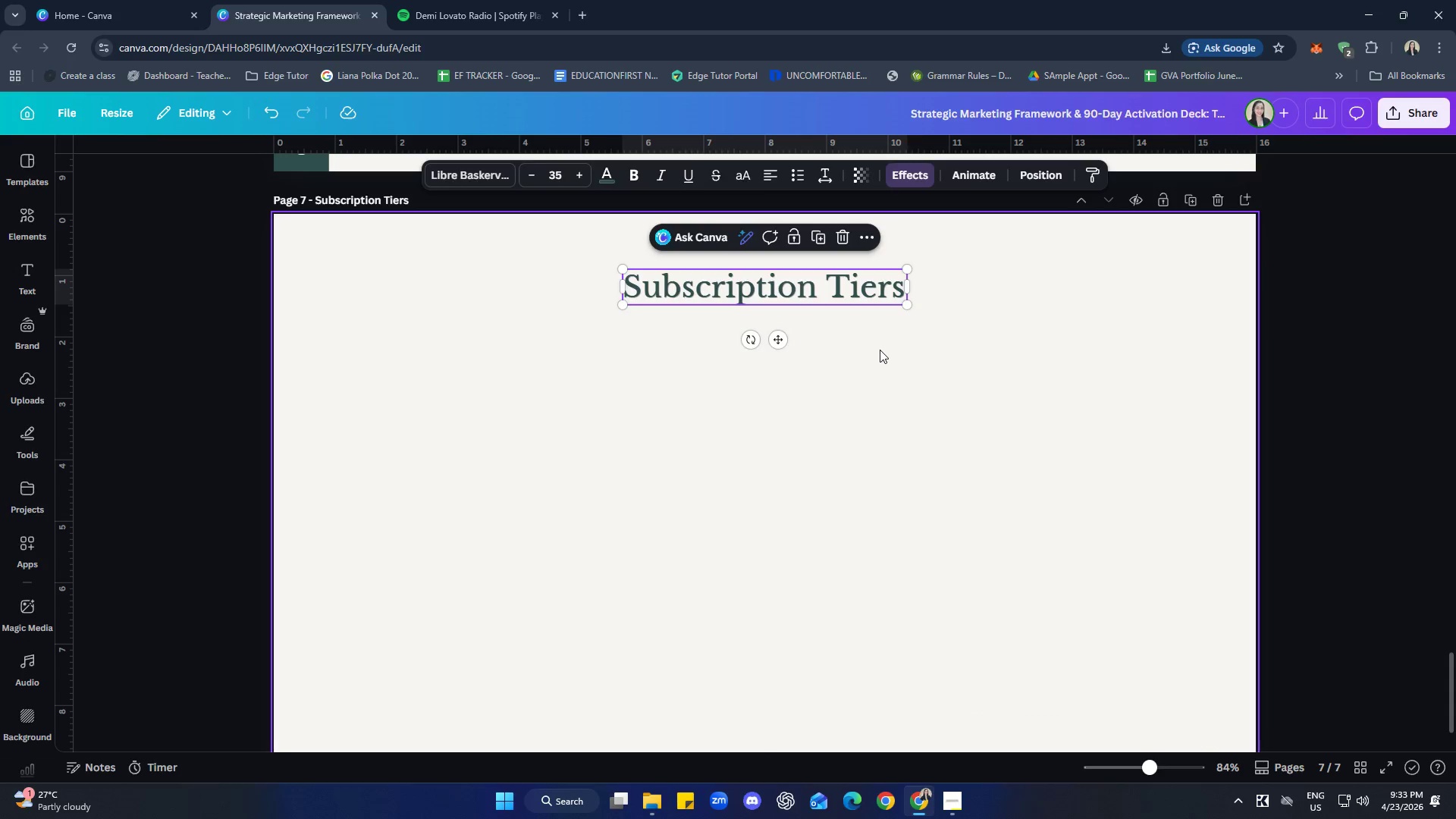 
left_click([880, 350])
 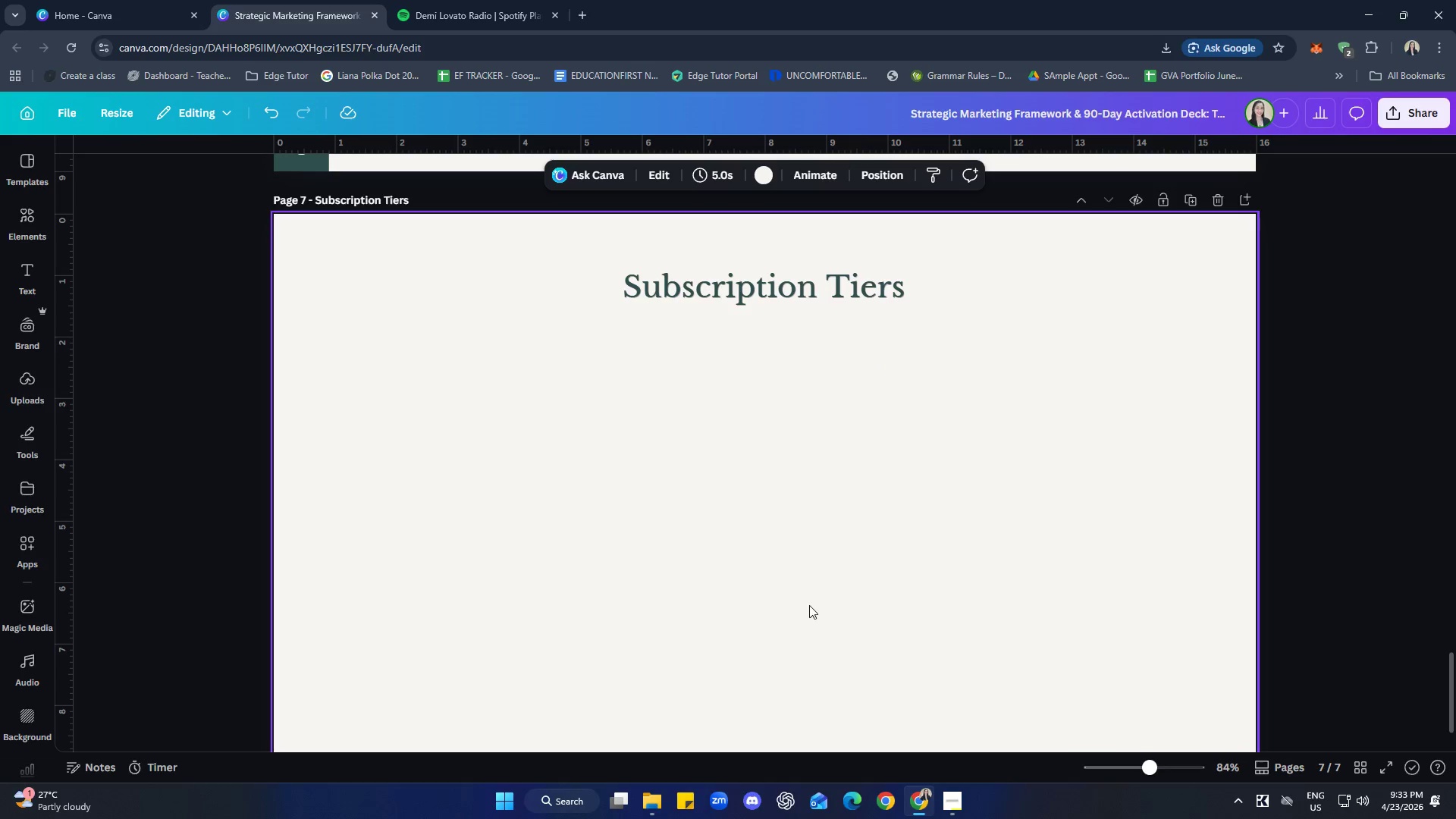 
scroll: coordinate [829, 489], scroll_direction: up, amount: 4.0
 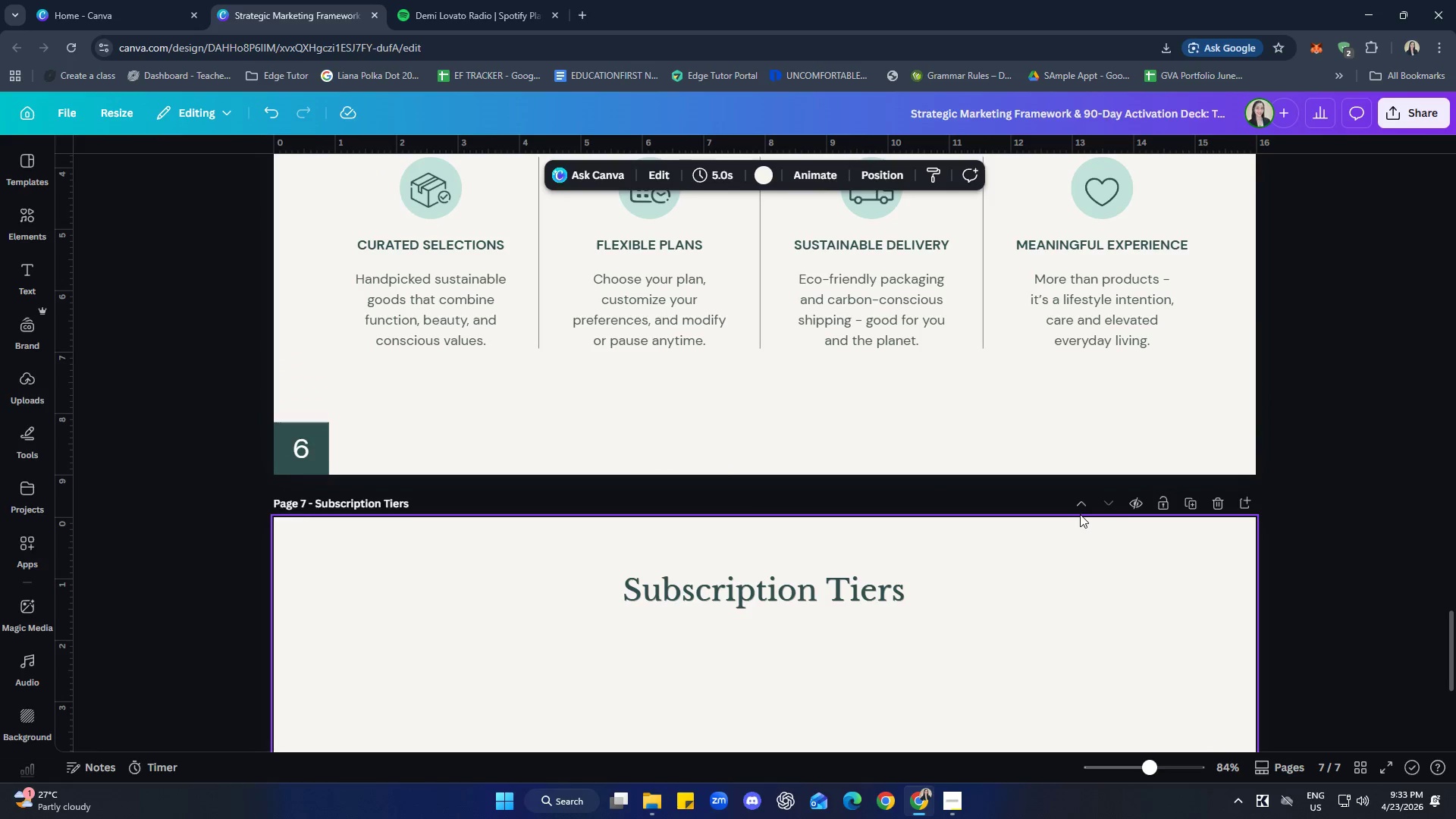 
scroll: coordinate [1081, 520], scroll_direction: down, amount: 4.0
 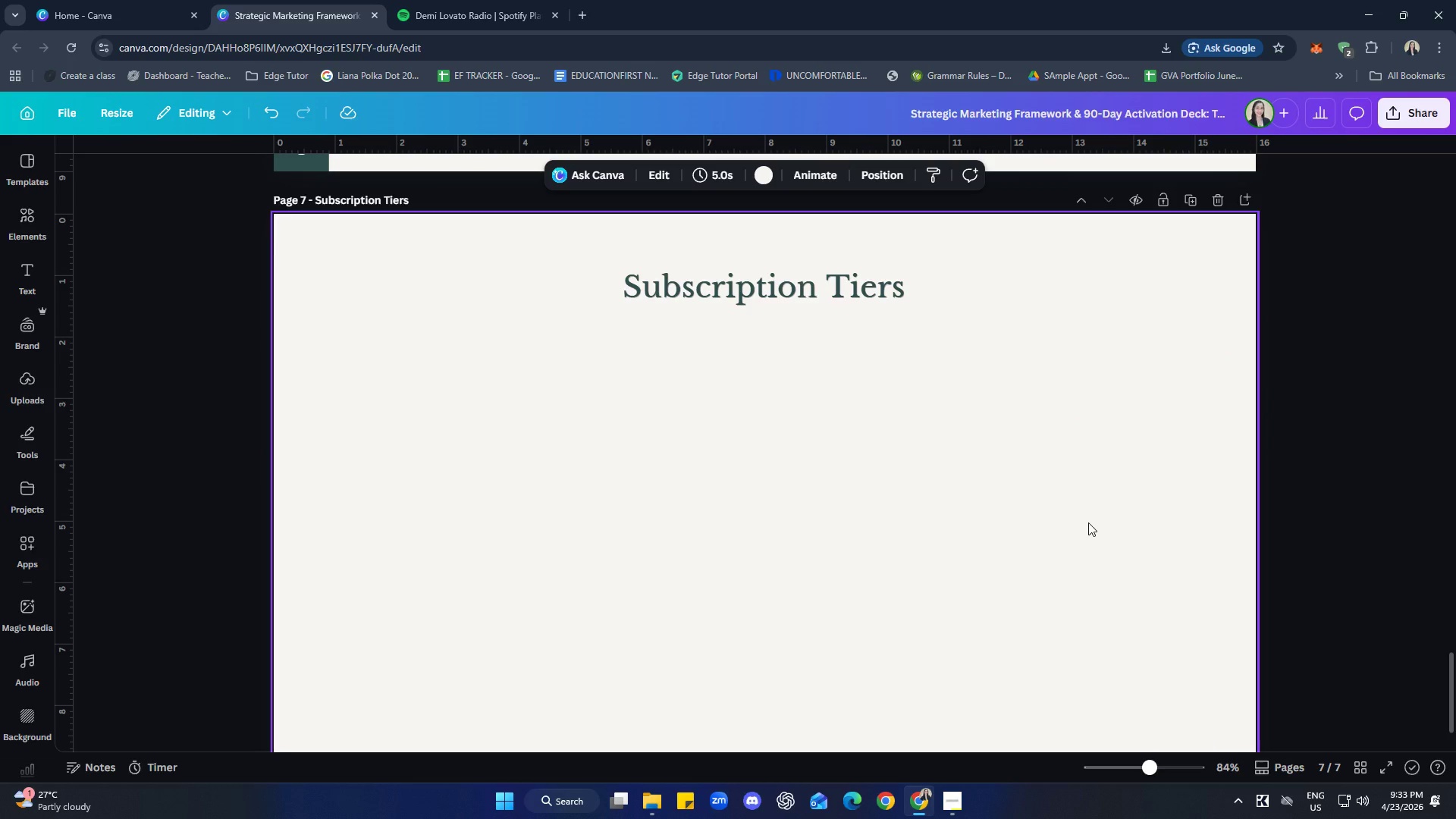 
wait(24.16)
 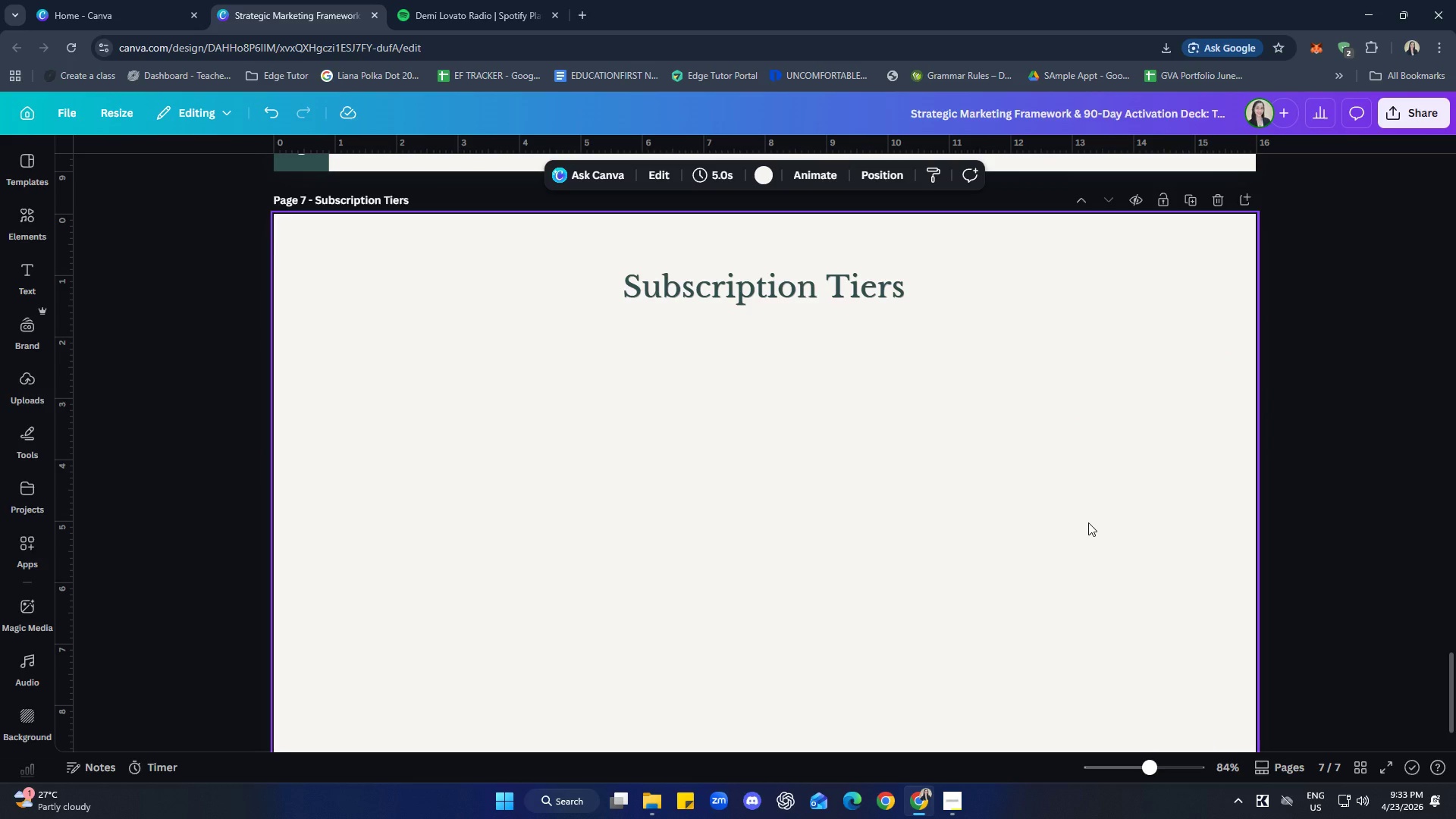 
scroll: coordinate [1035, 711], scroll_direction: up, amount: 9.0
 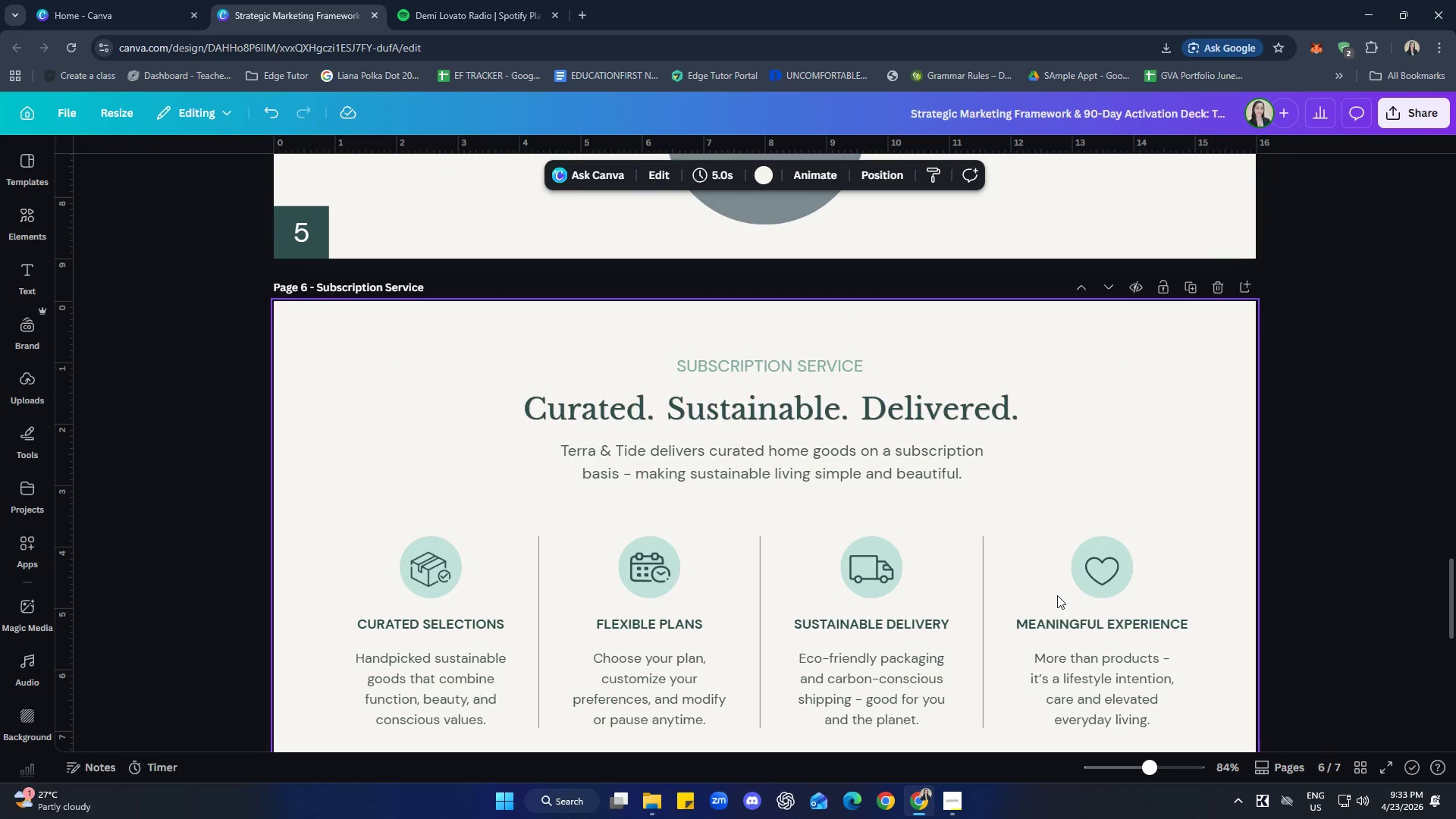 
left_click([774, 619])
 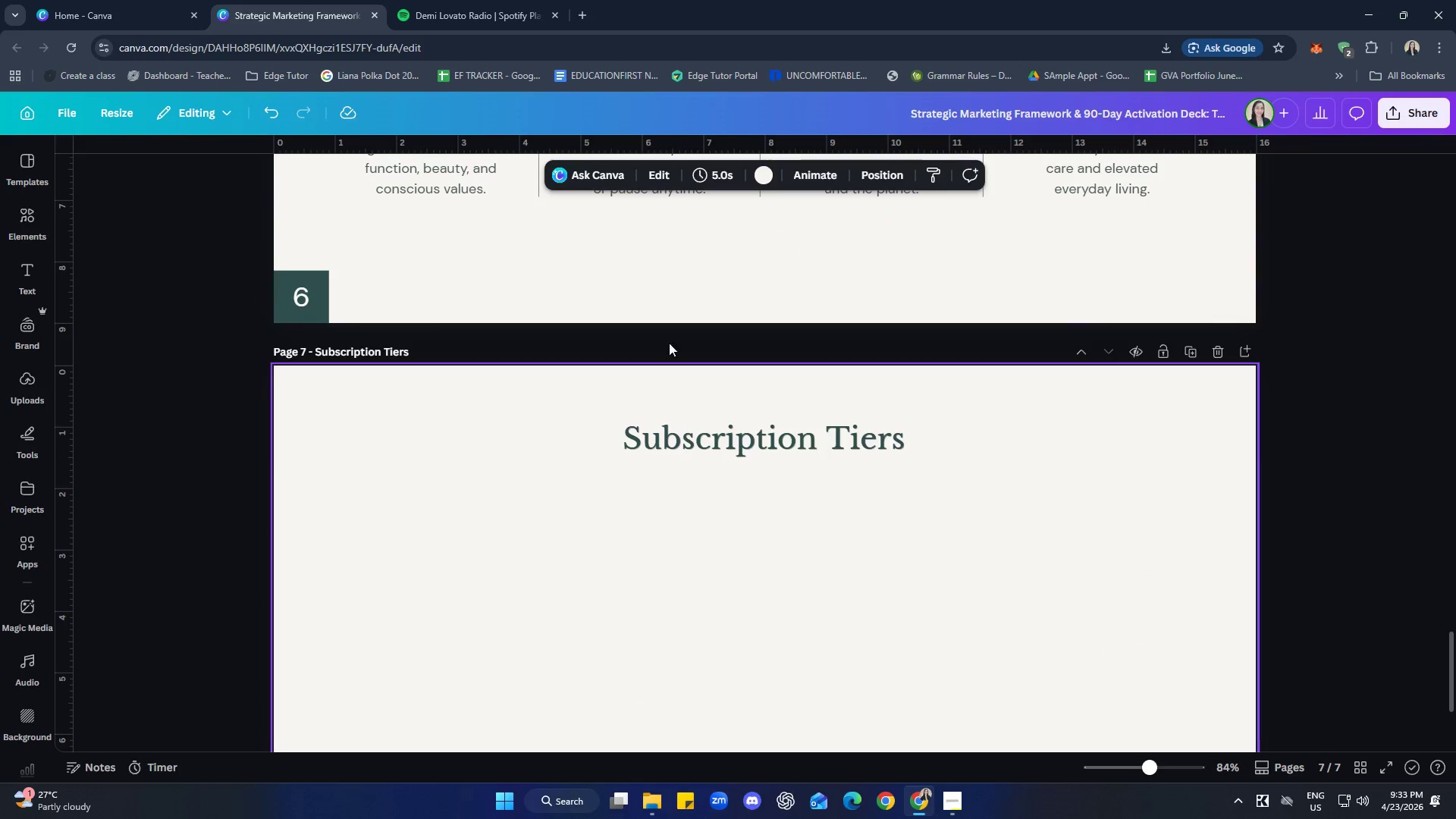 
scroll: coordinate [1042, 588], scroll_direction: down, amount: 7.0
 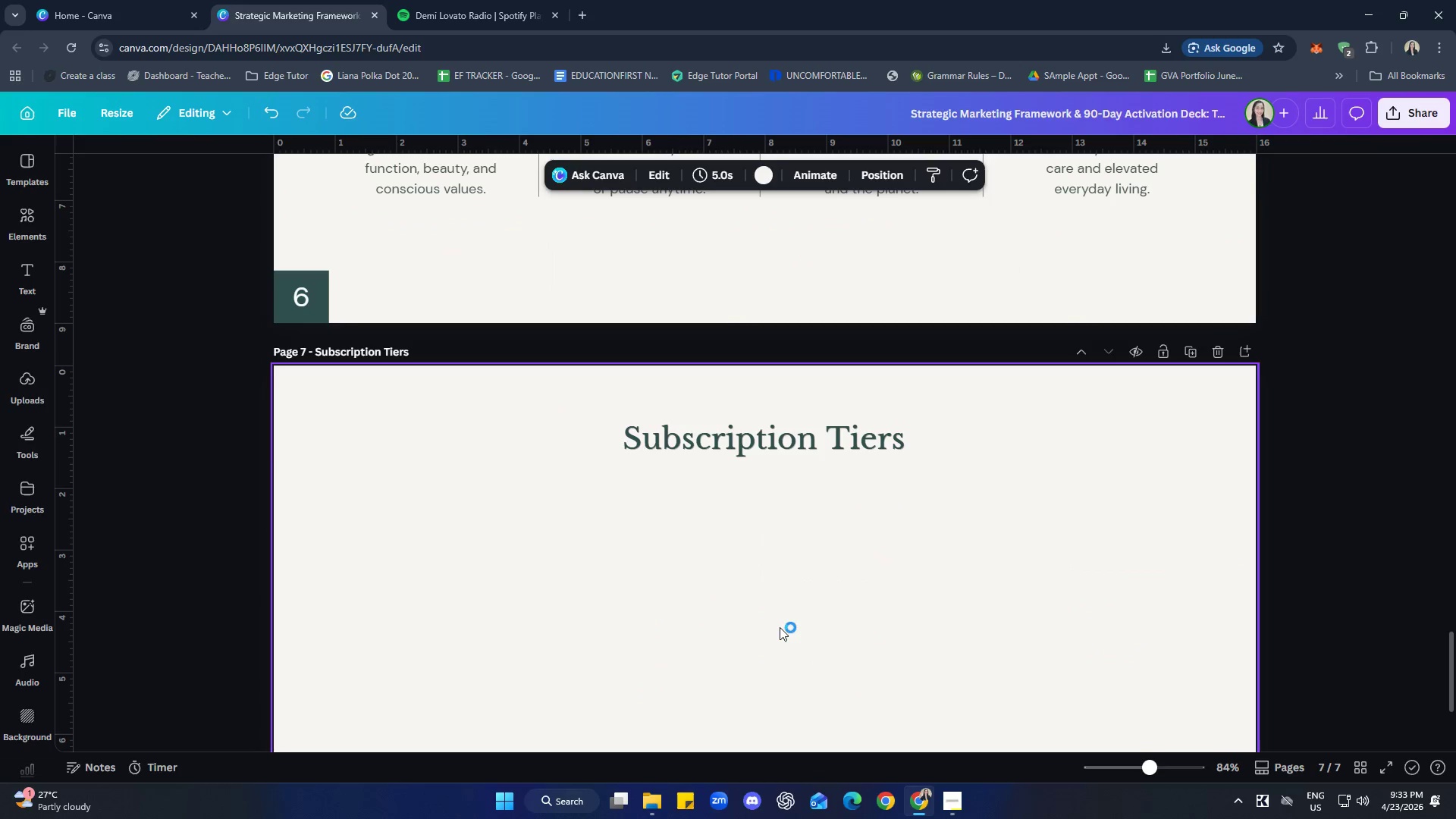 
left_click([678, 250])
 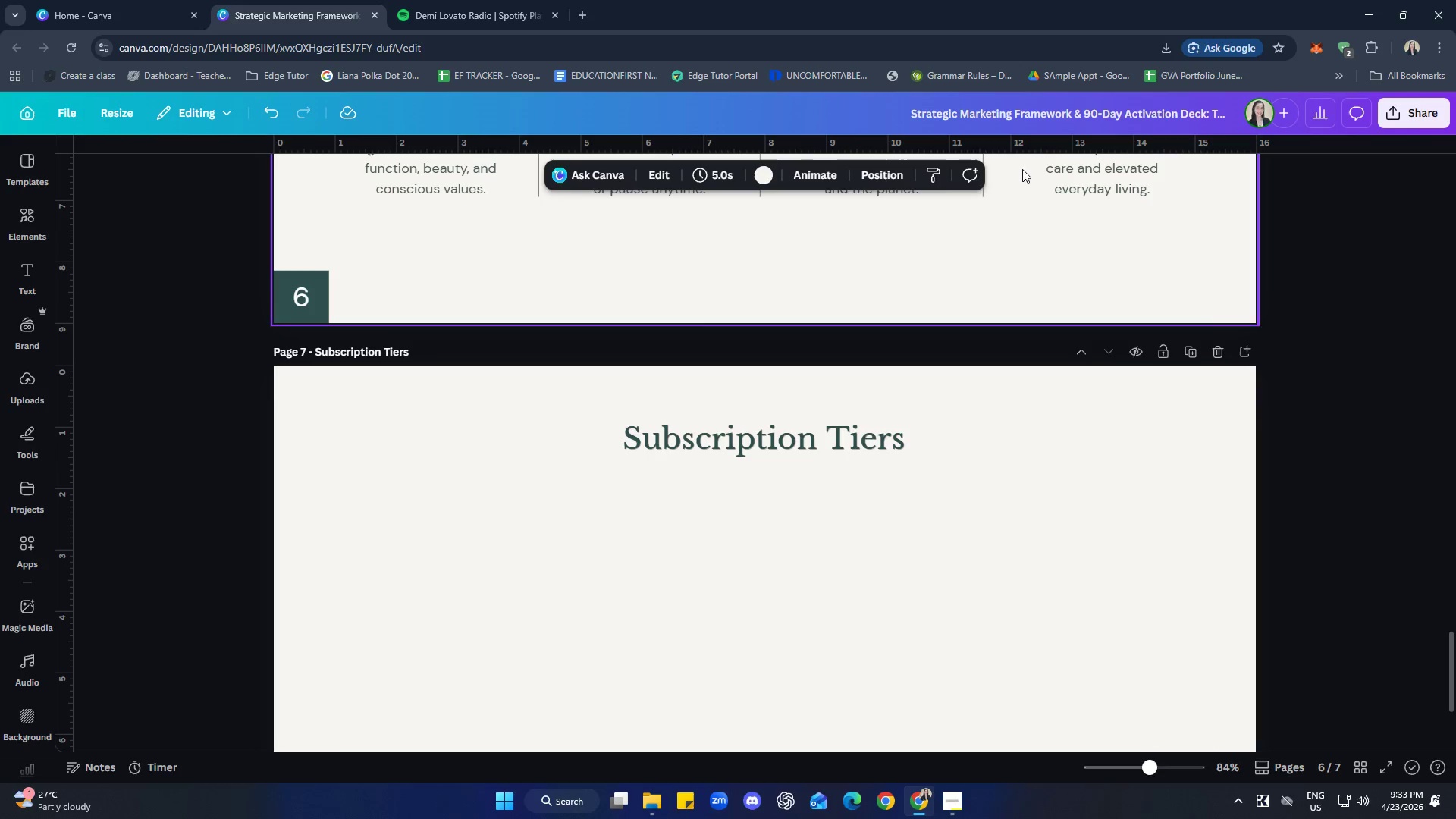 
left_click([939, 175])
 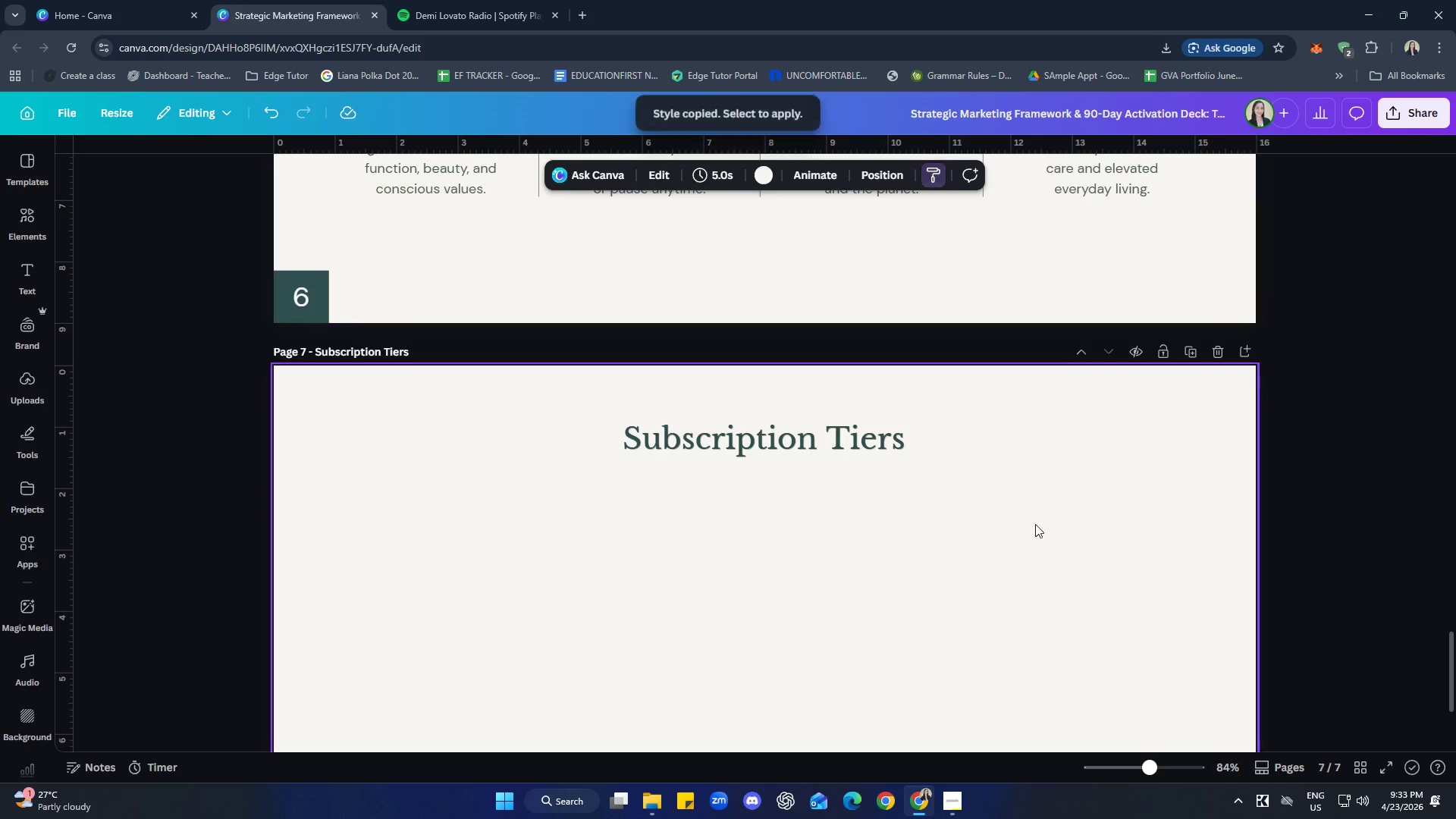 
scroll: coordinate [1035, 524], scroll_direction: down, amount: 4.0
 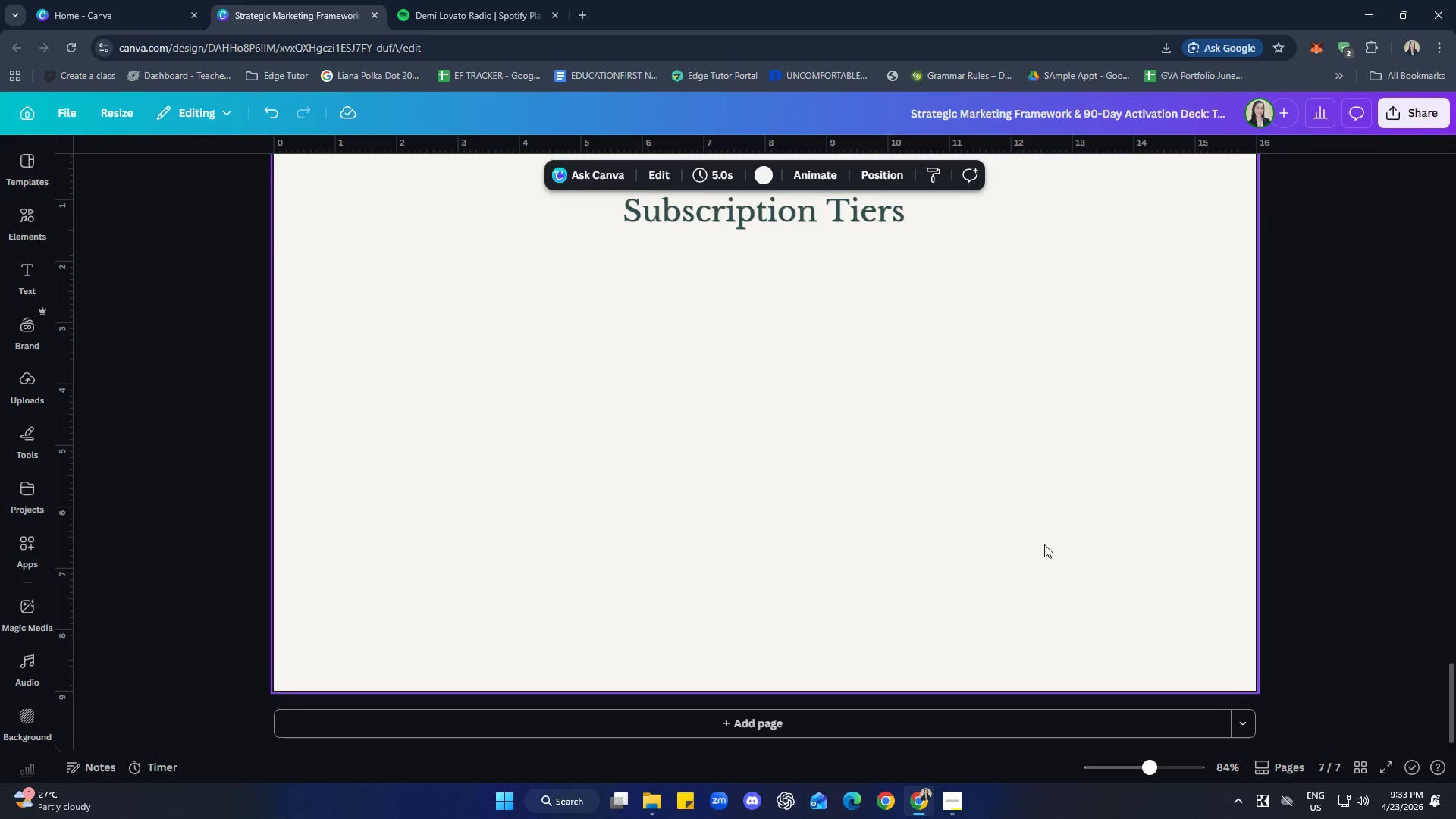 
left_click([1021, 534])
 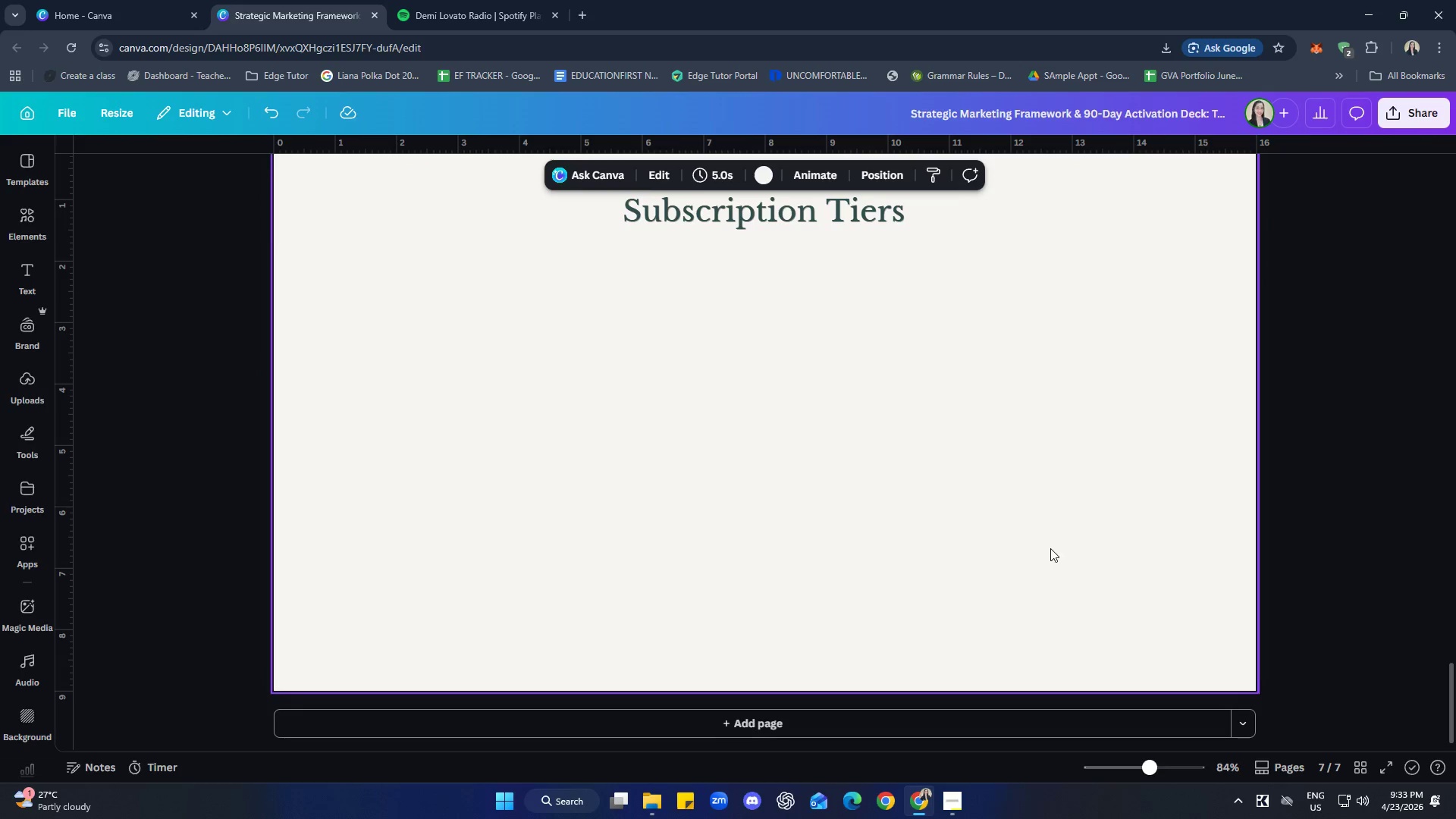 
scroll: coordinate [1021, 508], scroll_direction: up, amount: 9.0
 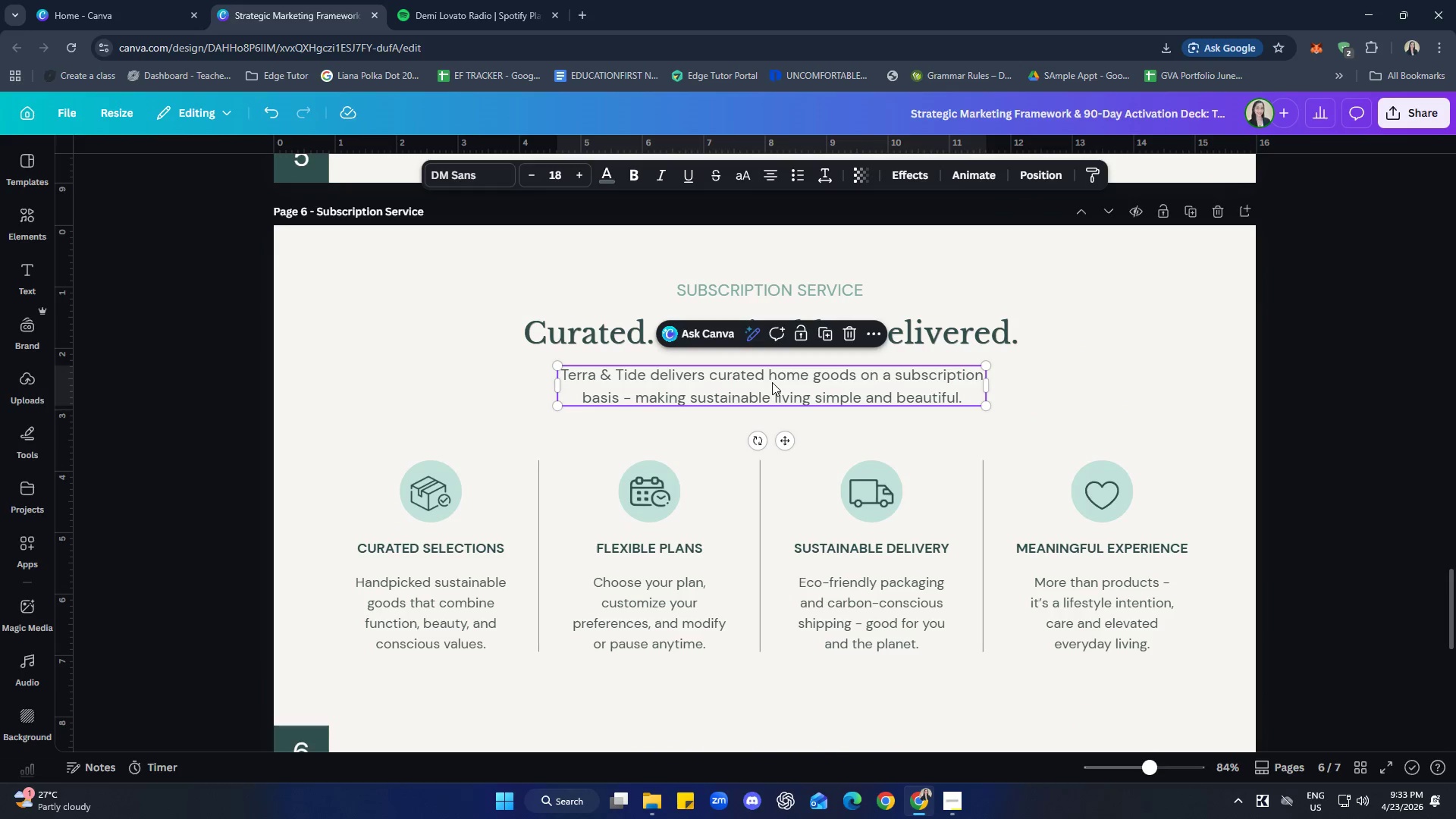 
key(Control+ControlLeft)
 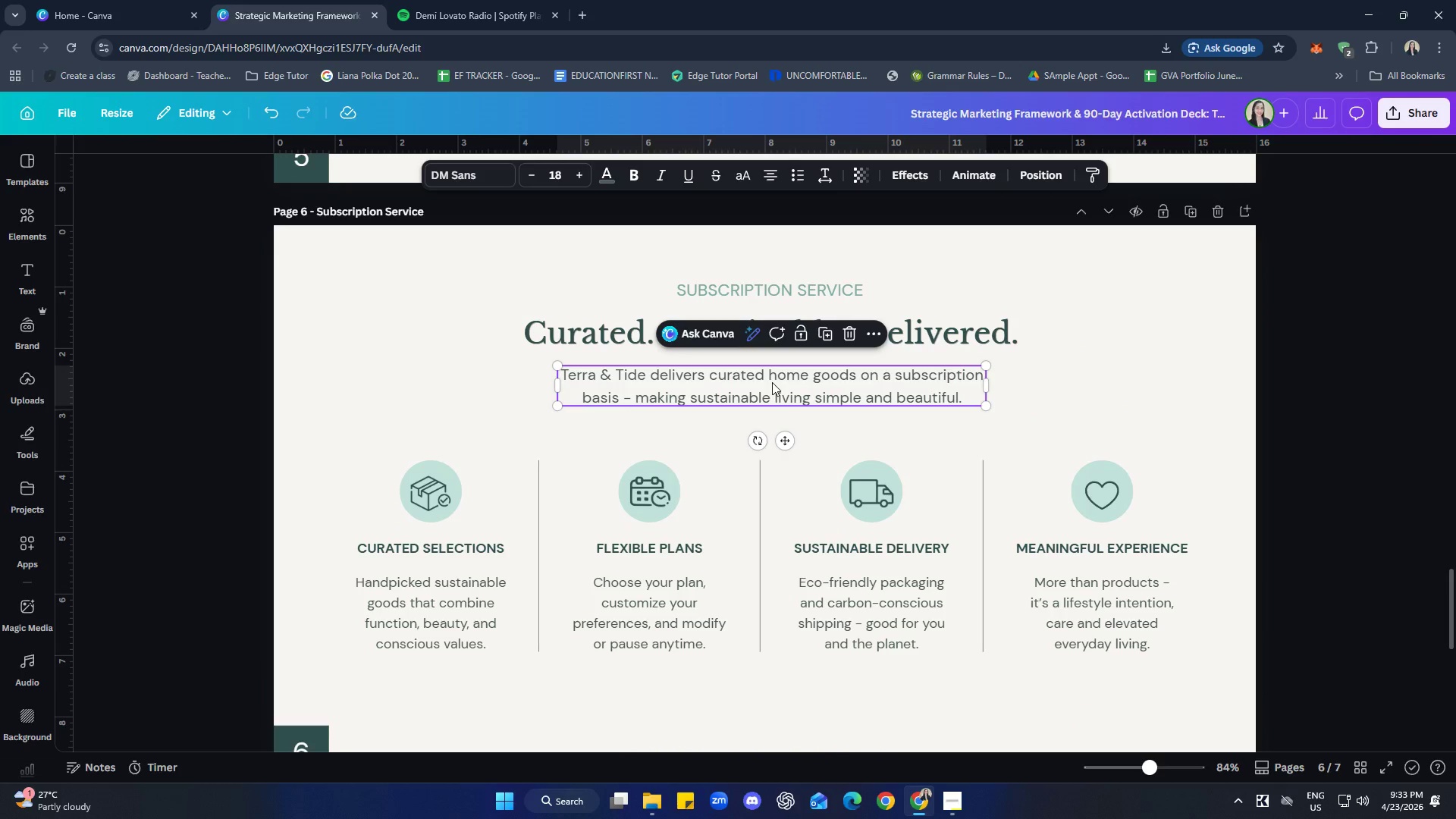 
key(Control+C)
 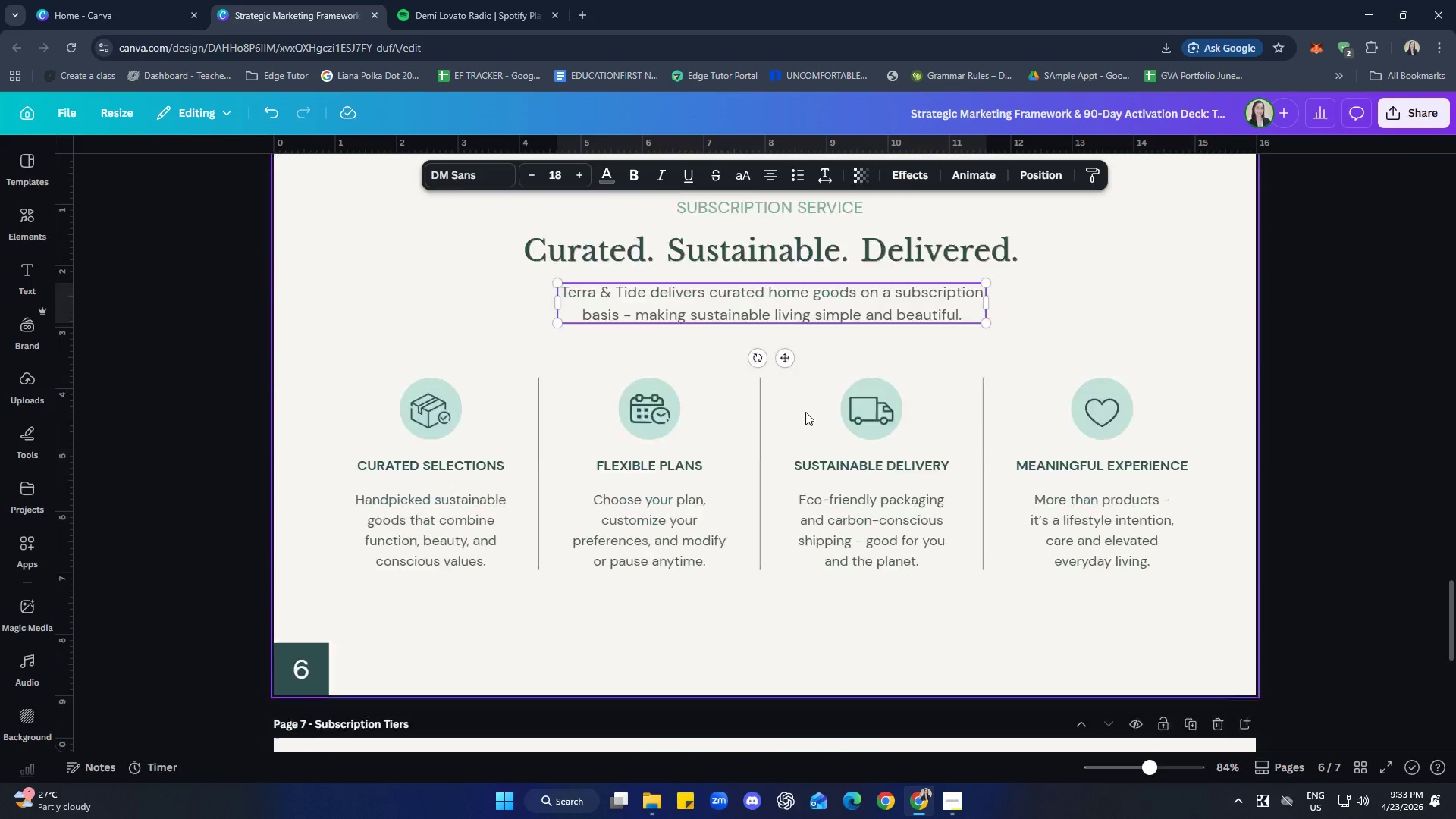 
scroll: coordinate [824, 427], scroll_direction: down, amount: 6.0
 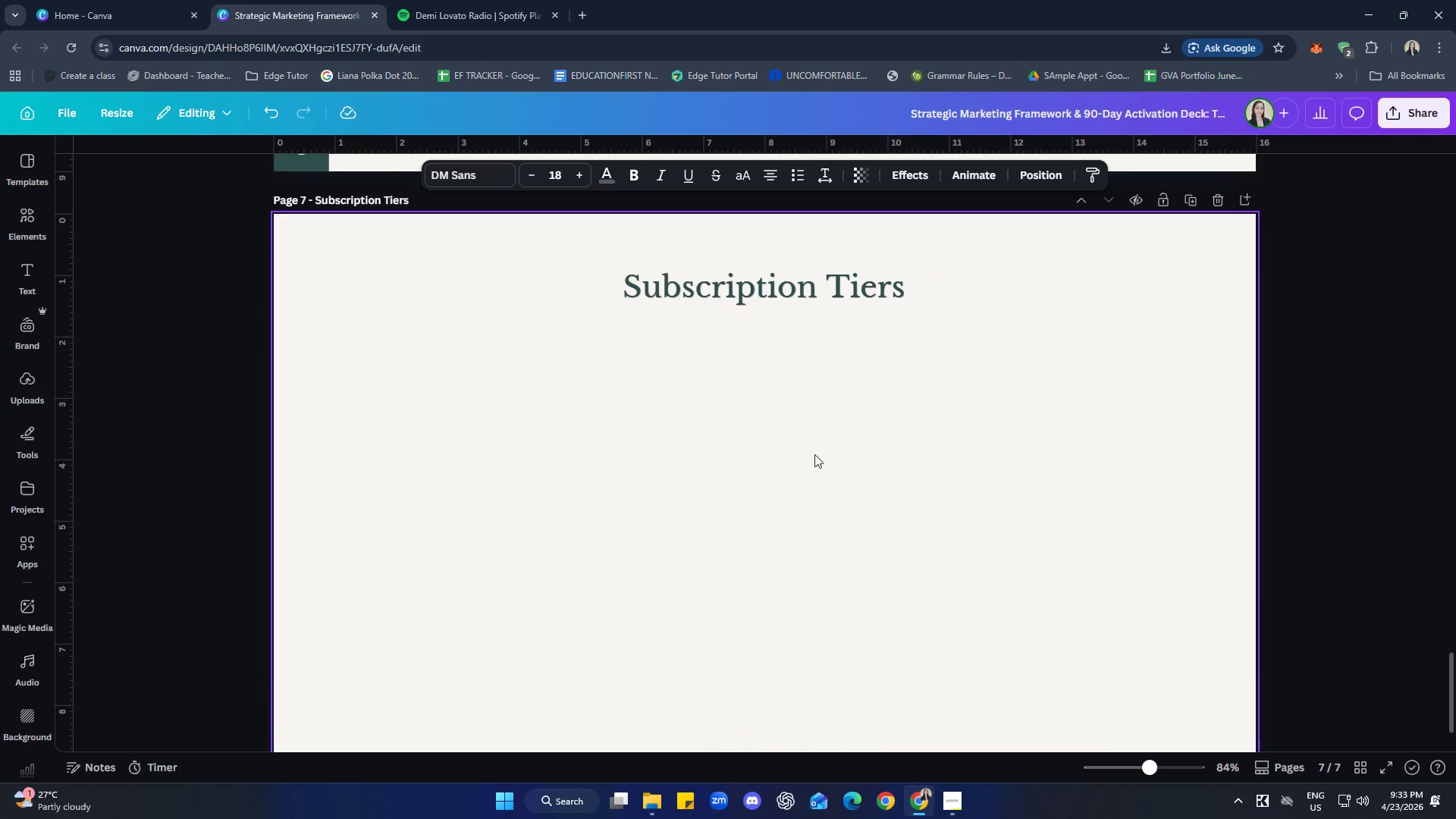 
left_click([780, 416])
 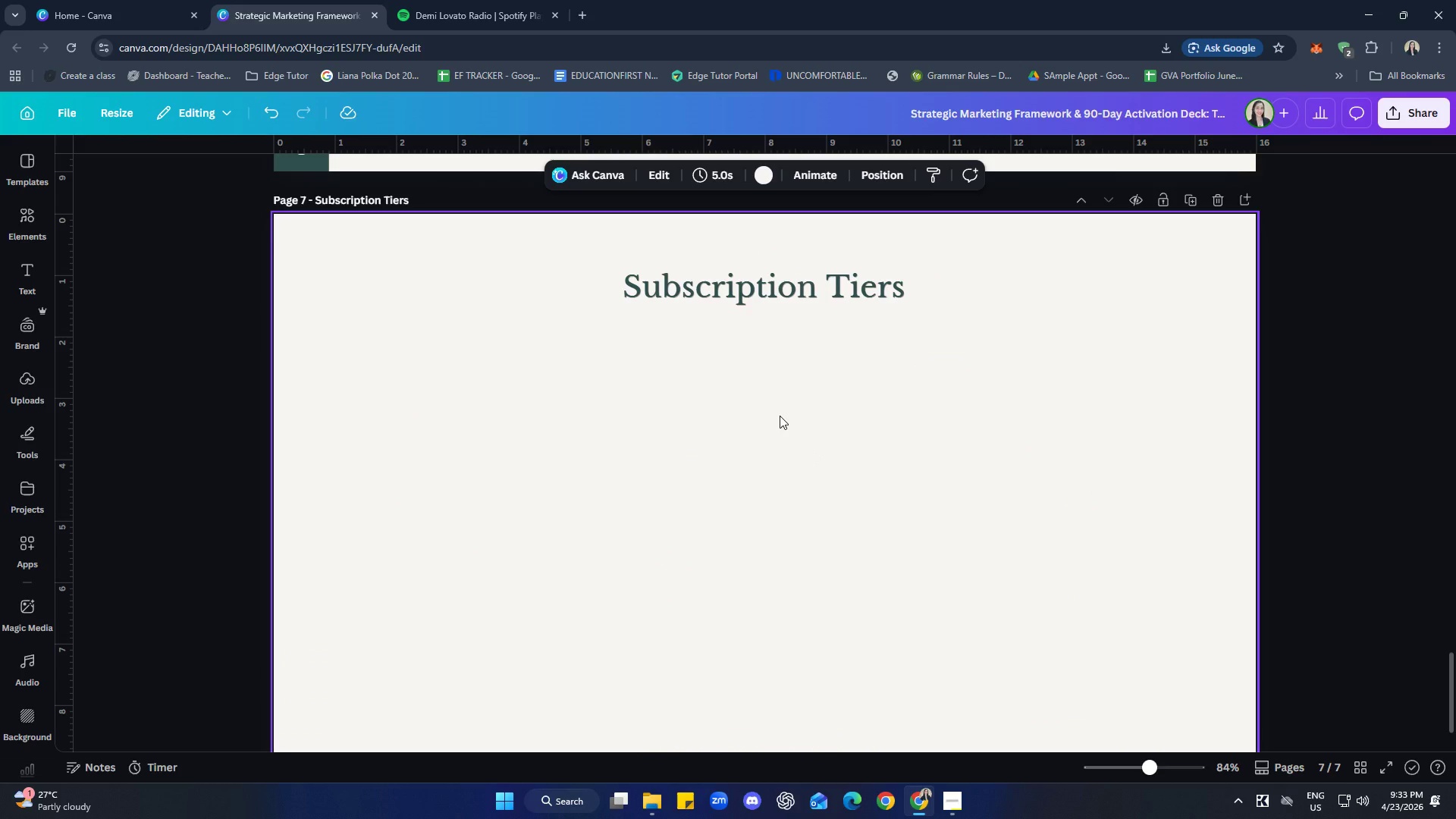 
key(Control+V)
 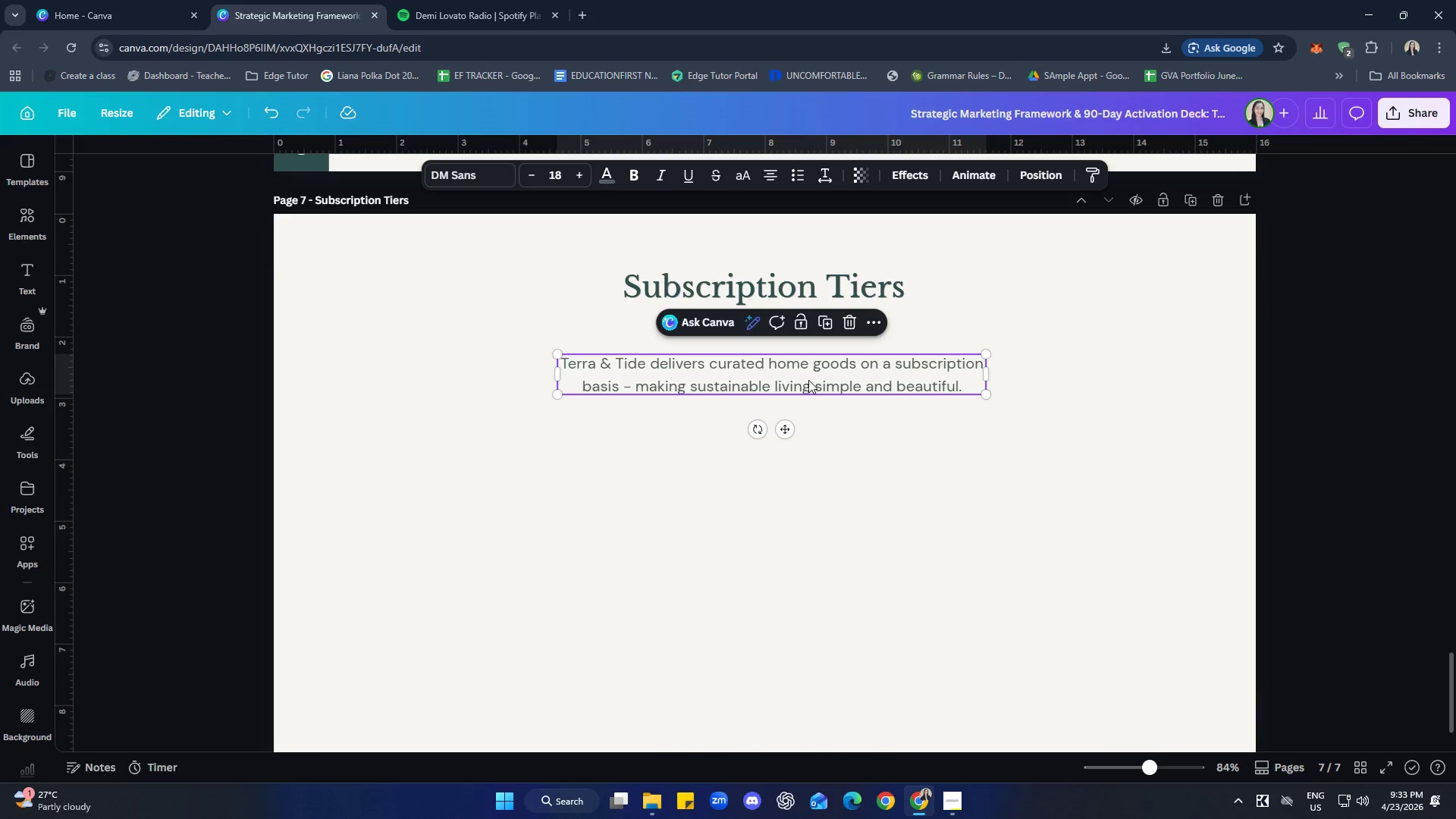 
left_click_drag(start_coordinate=[809, 381], to_coordinate=[805, 347])
 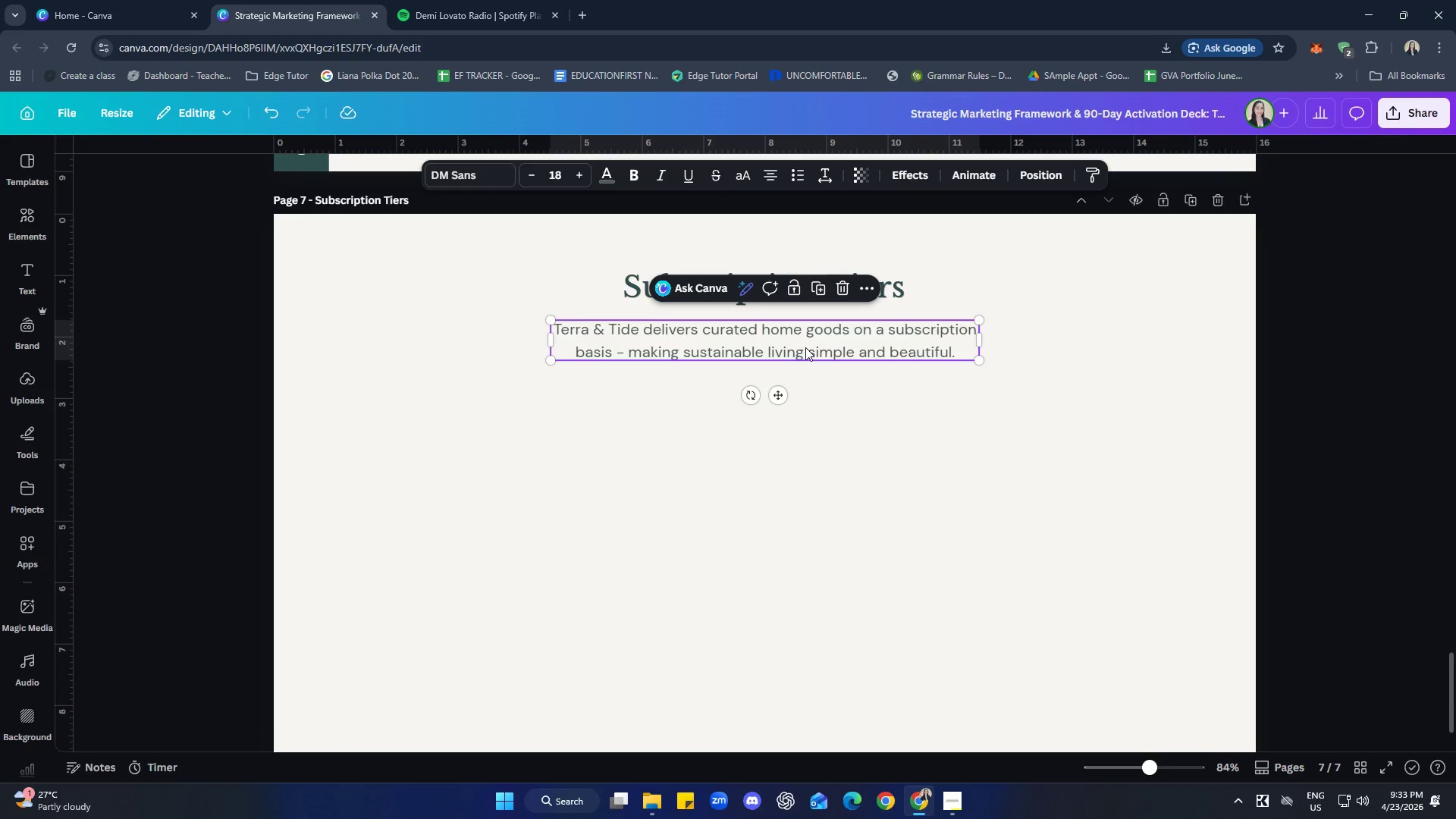 
left_click([805, 347])
 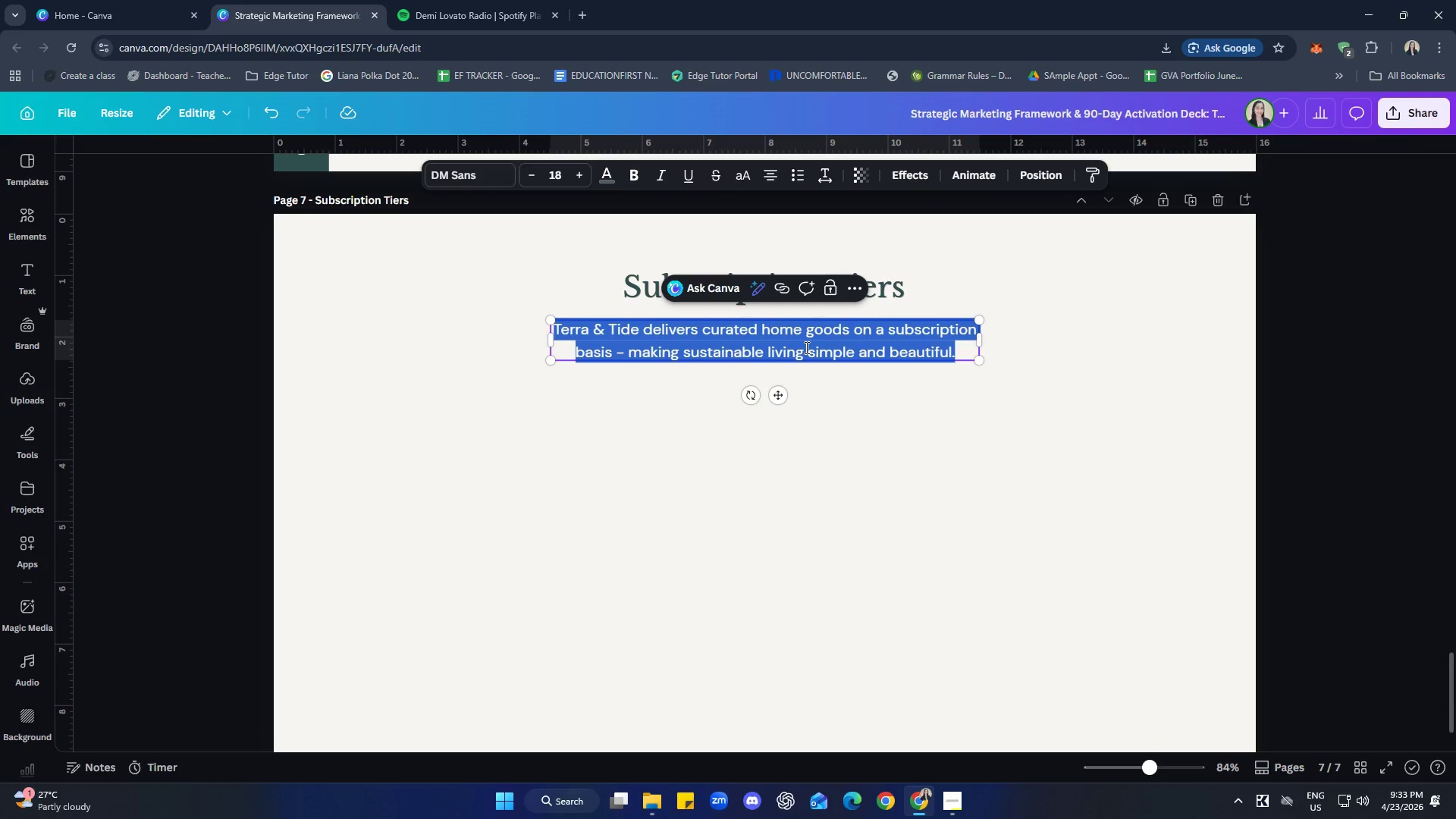 
type(Curated coastal living, delaye)
key(Backspace)
key(Backspace)
key(Backspace)
key(Backspace)
type(livered to your doors.)
 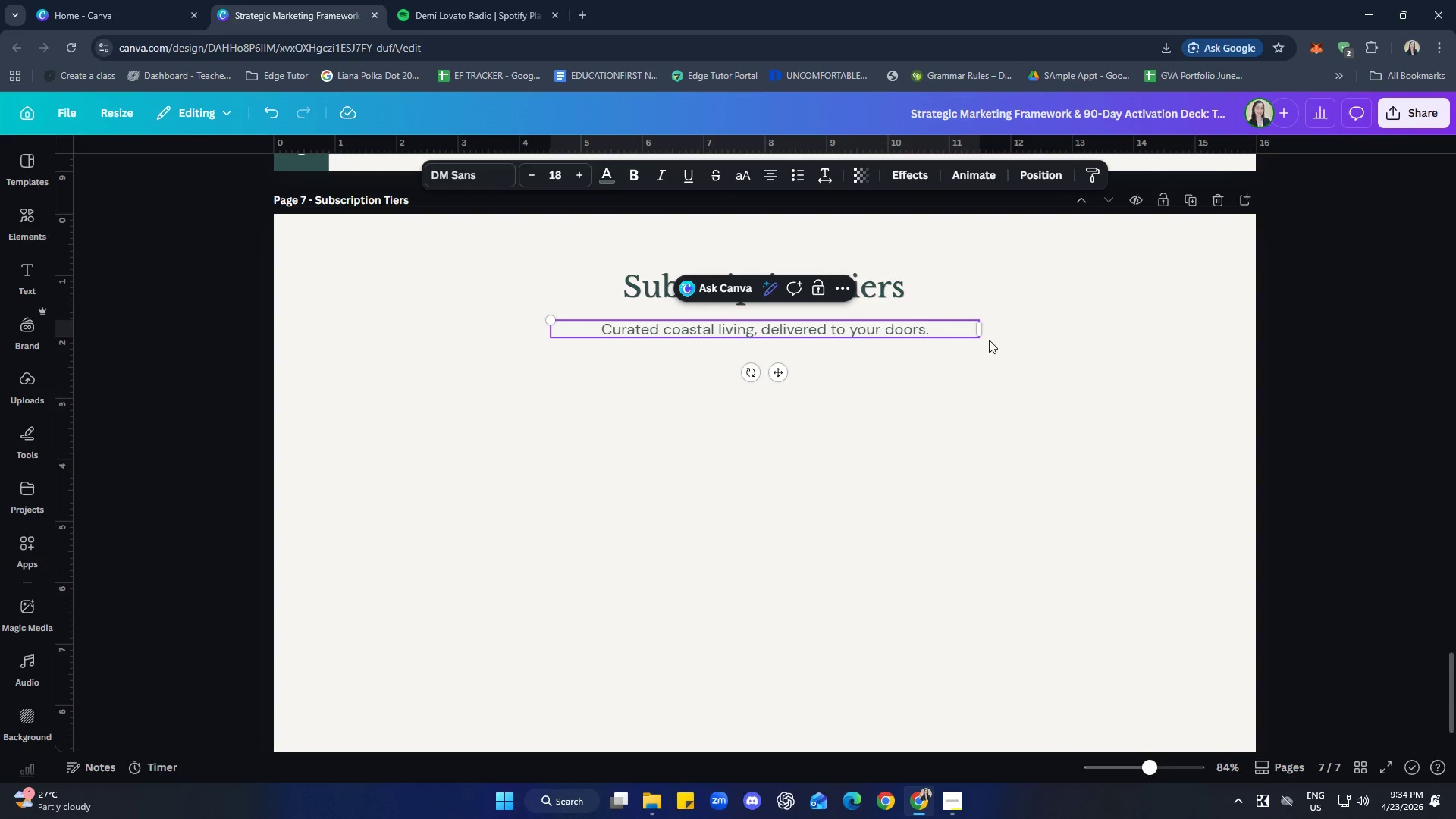 
left_click_drag(start_coordinate=[985, 333], to_coordinate=[886, 332])
 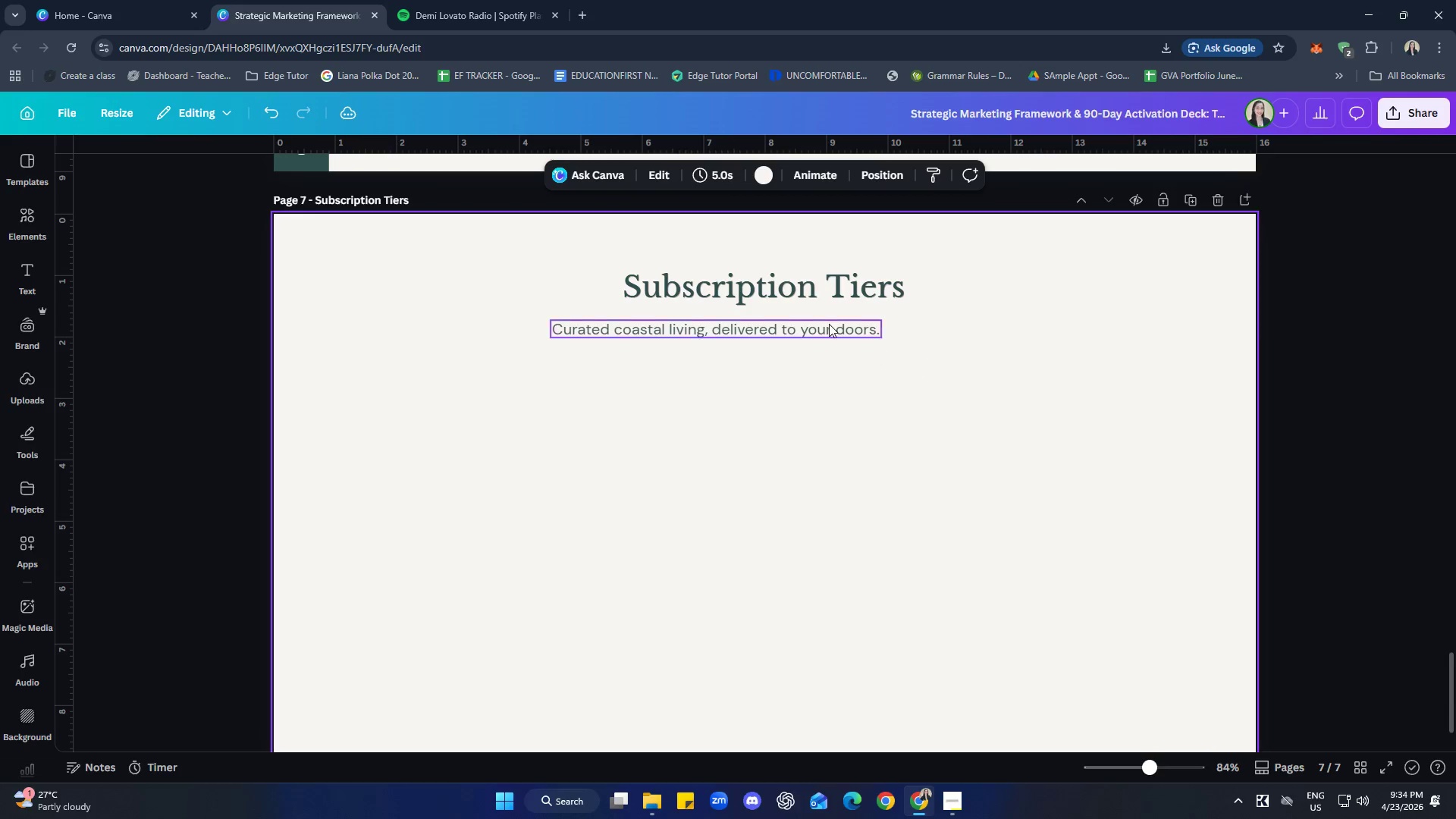 
double_click([823, 321])
 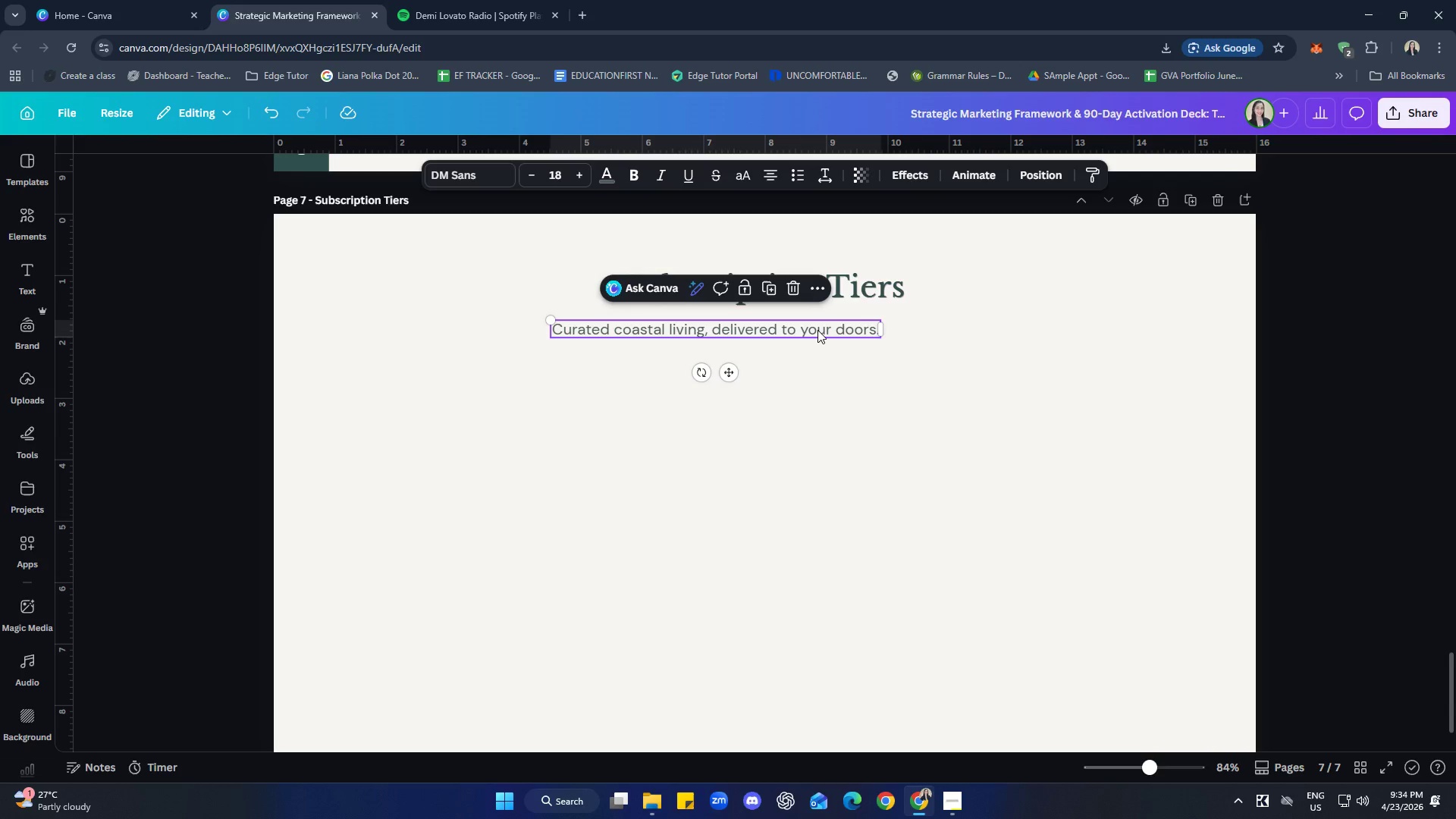 
right_click([817, 330])
 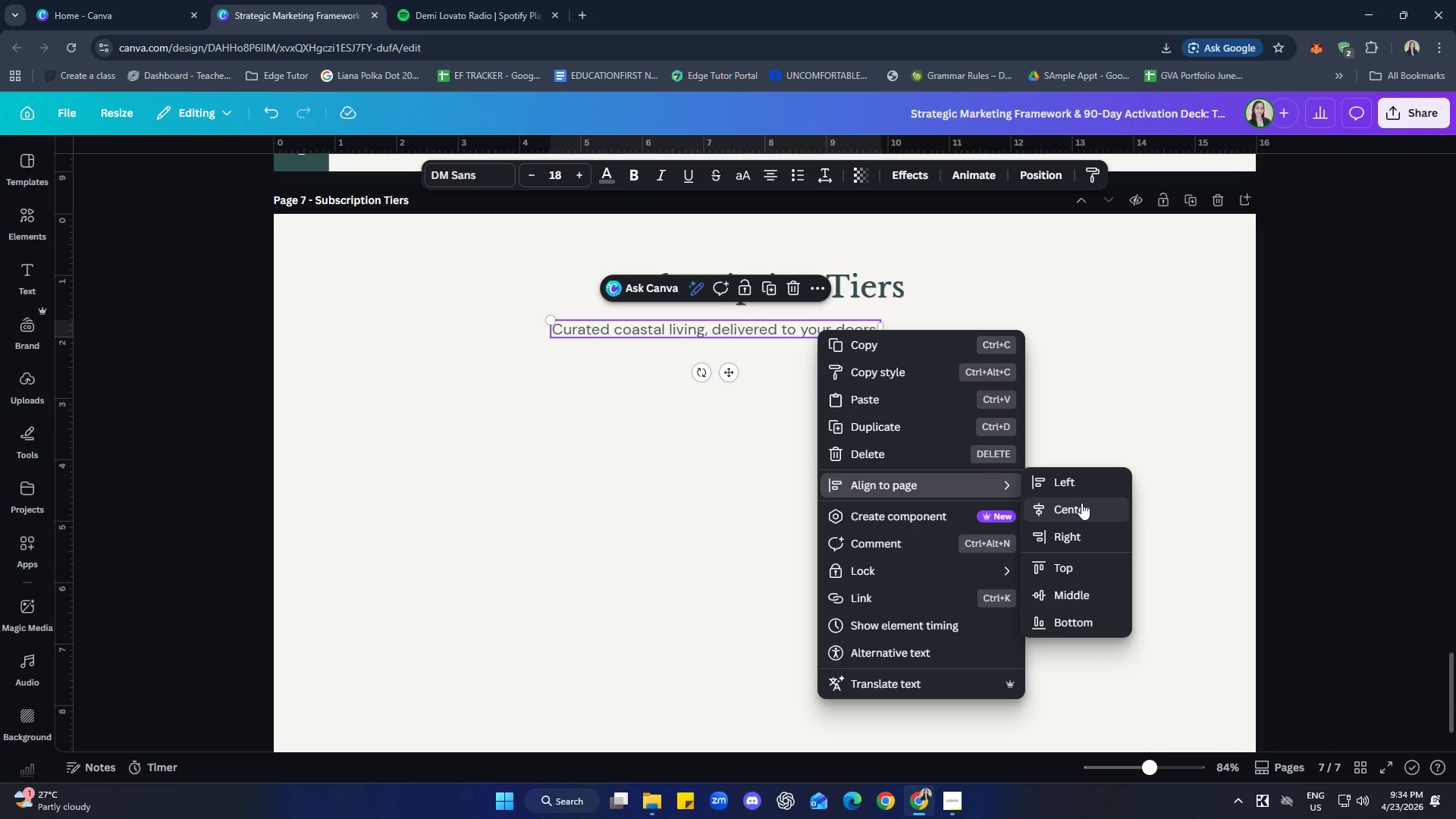 
double_click([1094, 492])
 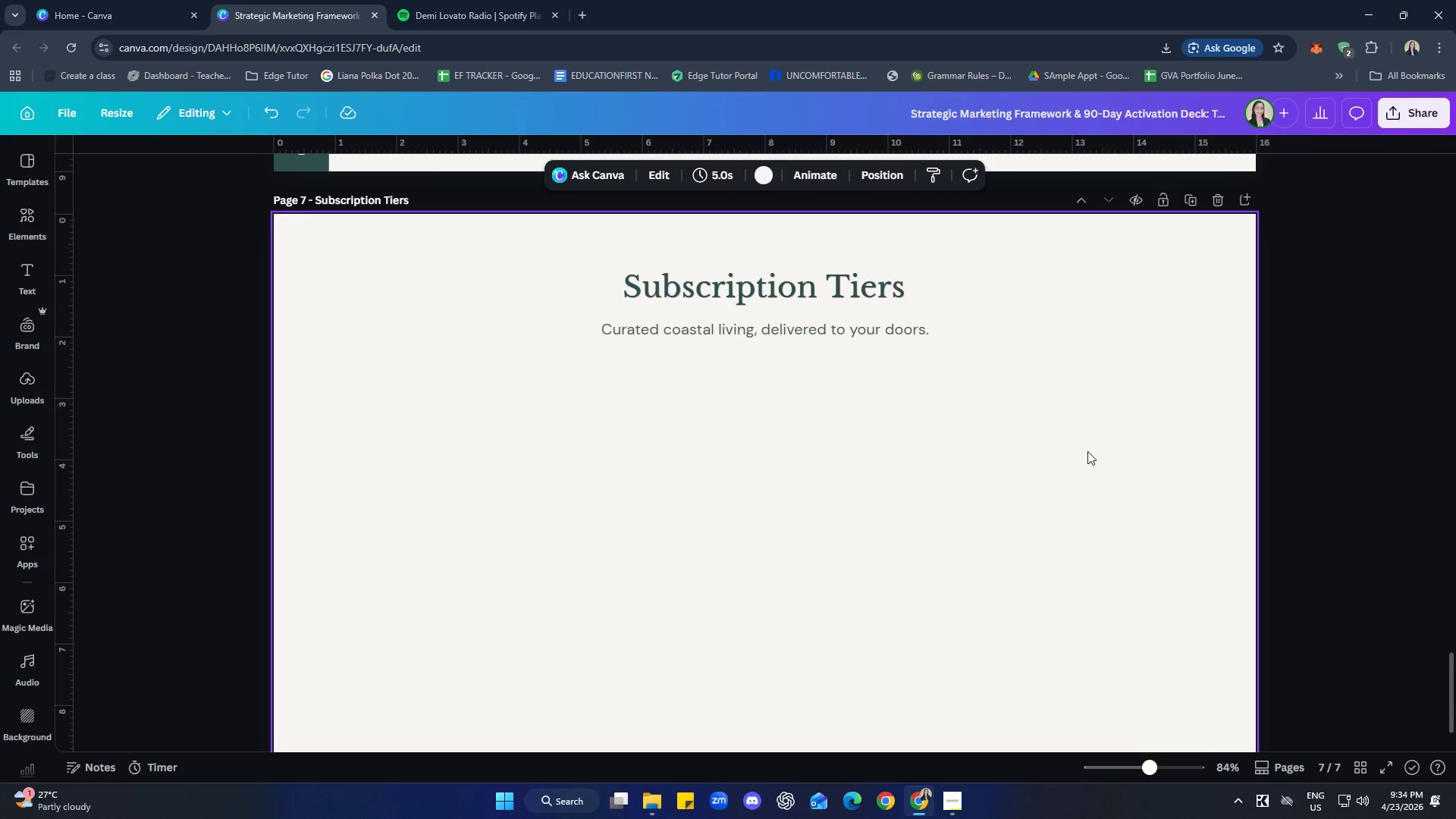 
left_click([1083, 432])
 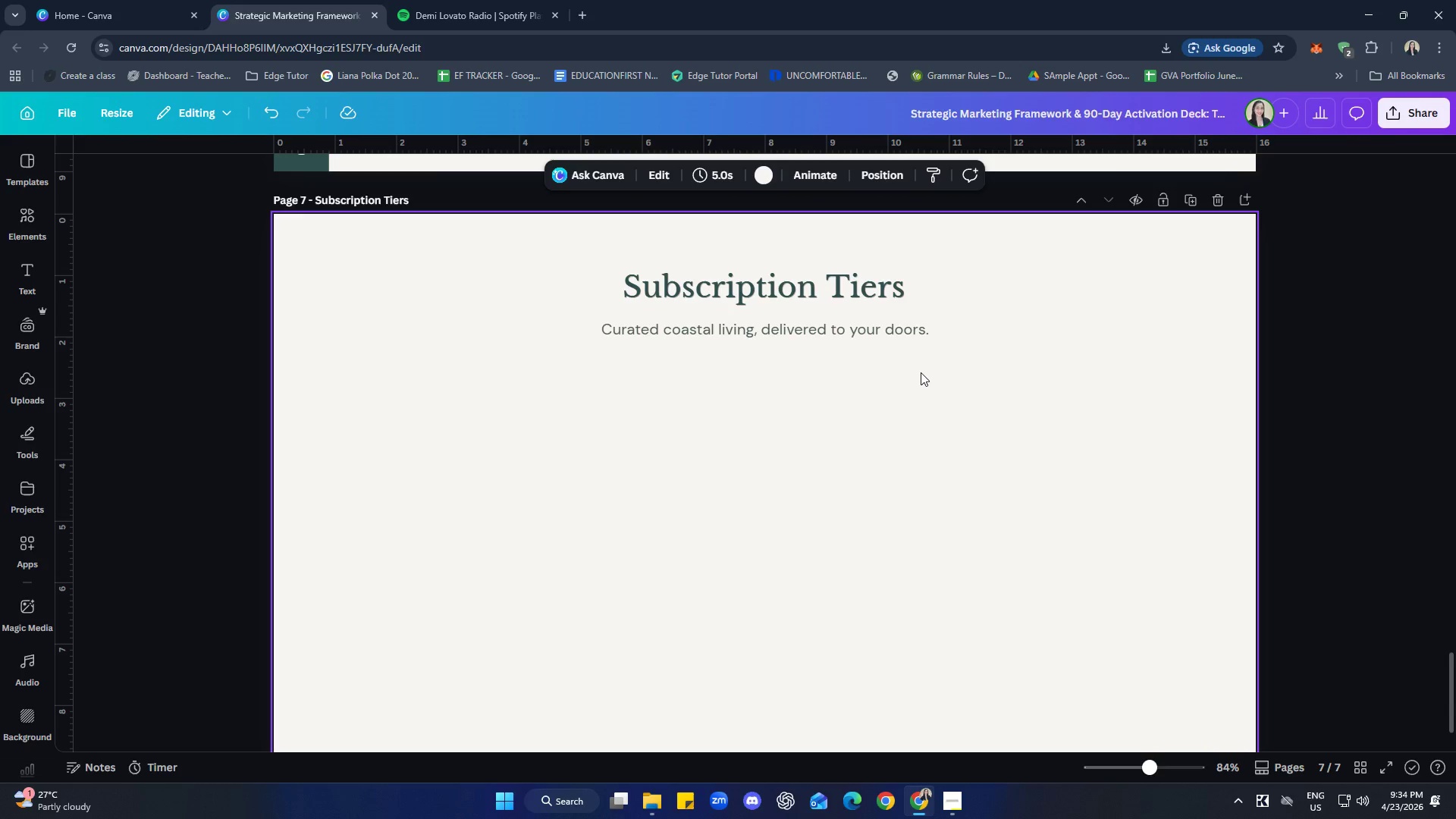 
scroll: coordinate [944, 434], scroll_direction: up, amount: 1.0
 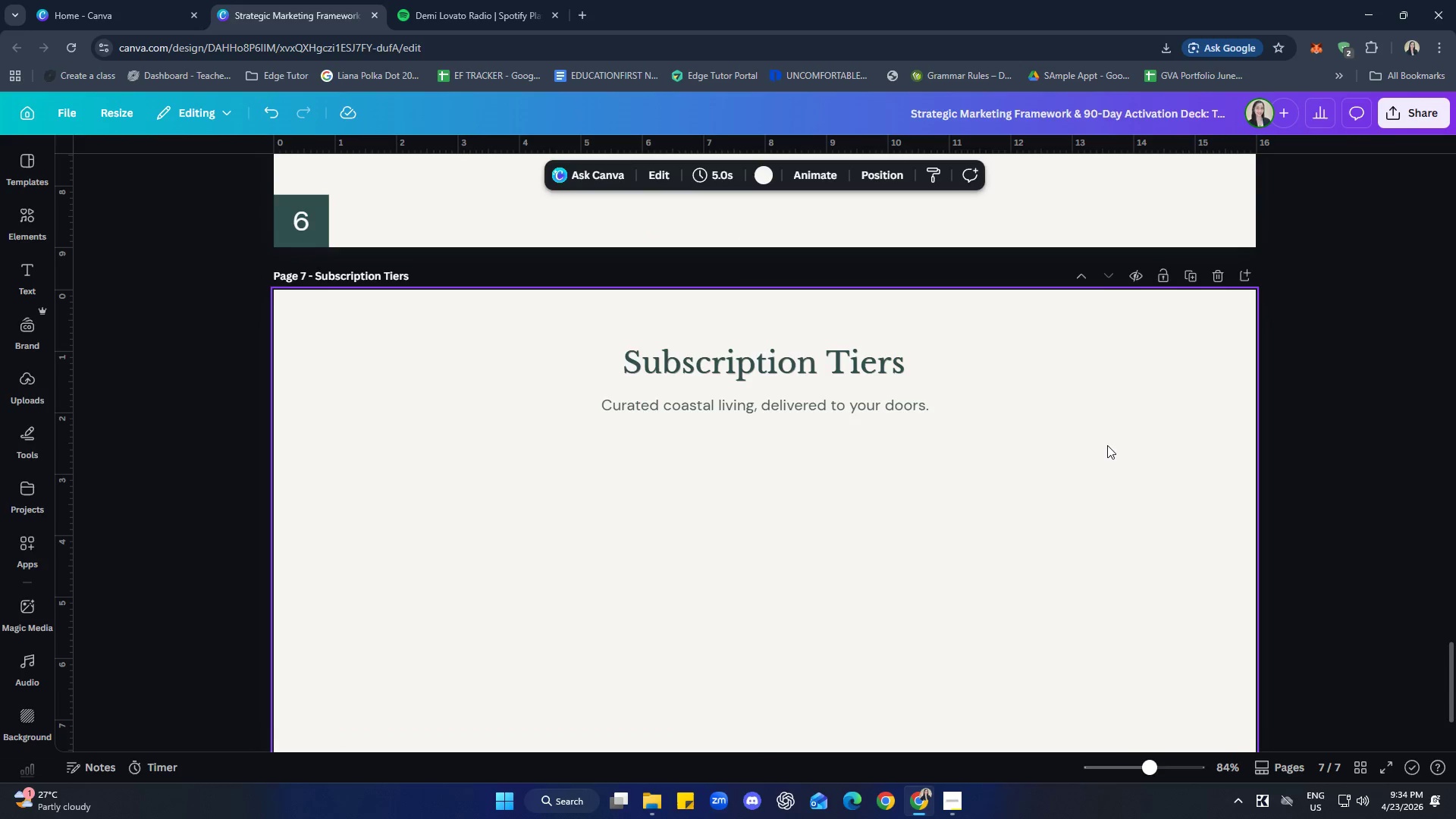 
scroll: coordinate [1122, 453], scroll_direction: none, amount: 0.0
 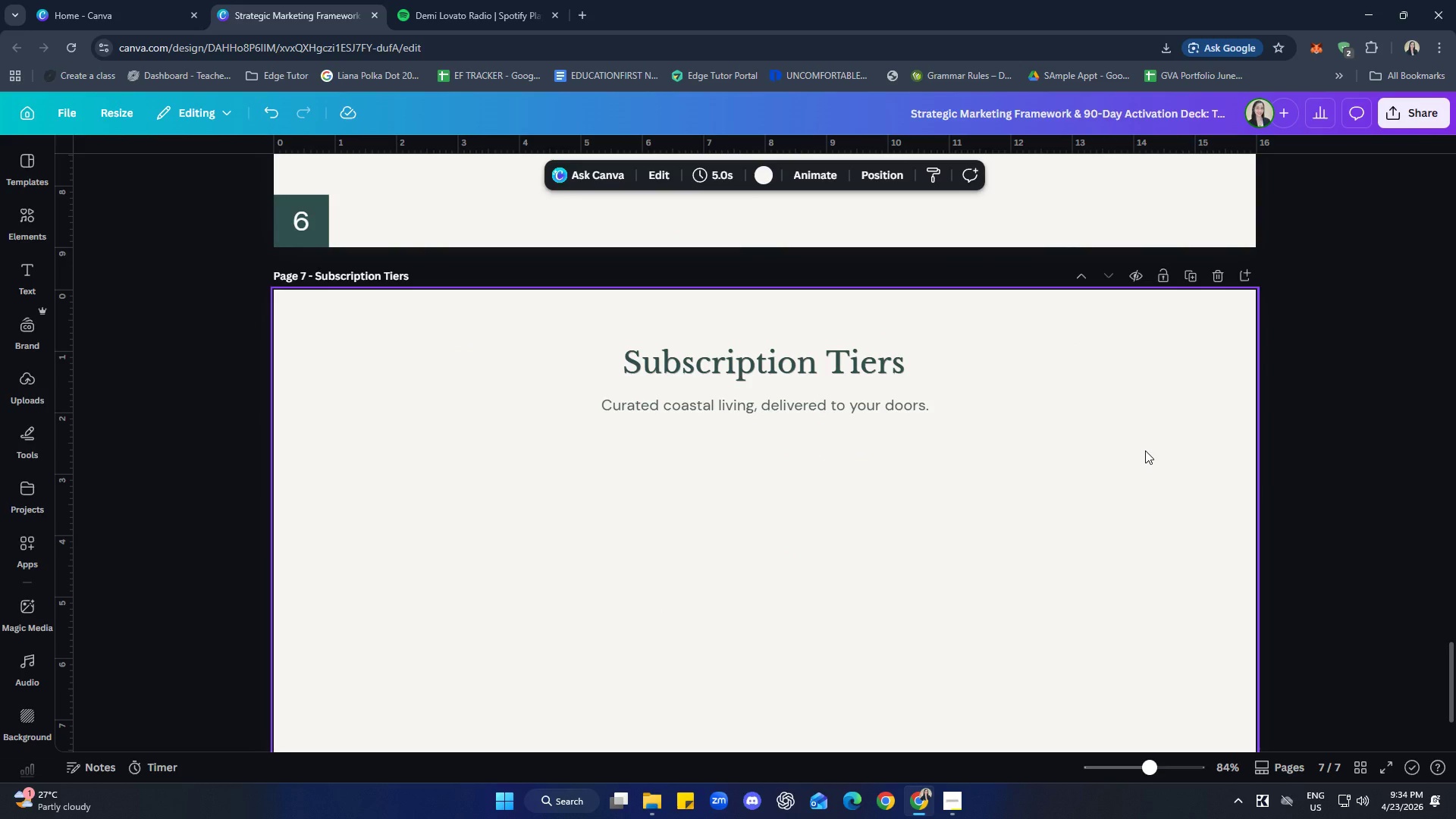 
hold_key(key=ControlLeft, duration=0.66)
 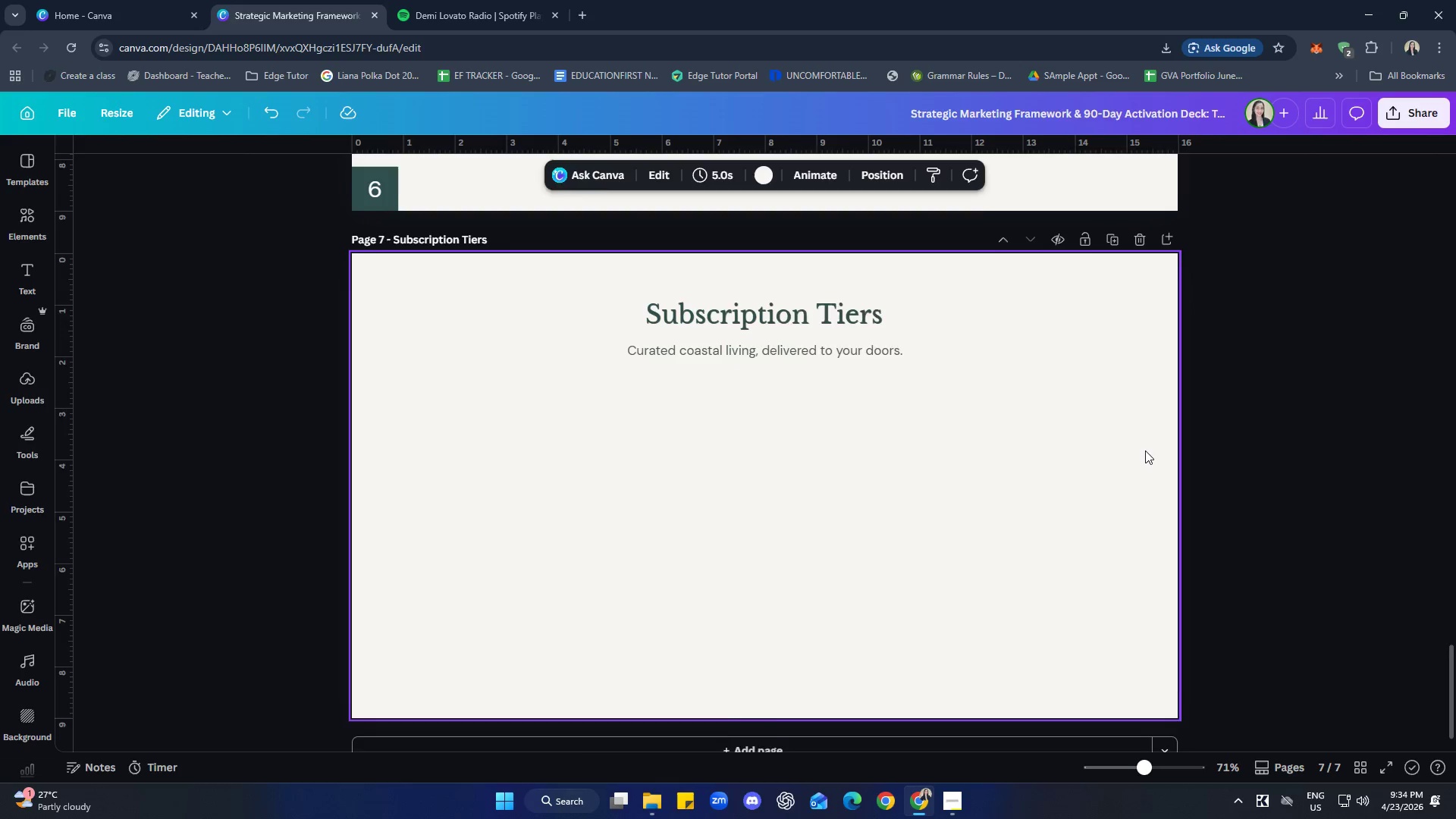 
hold_key(key=ControlLeft, duration=0.36)
 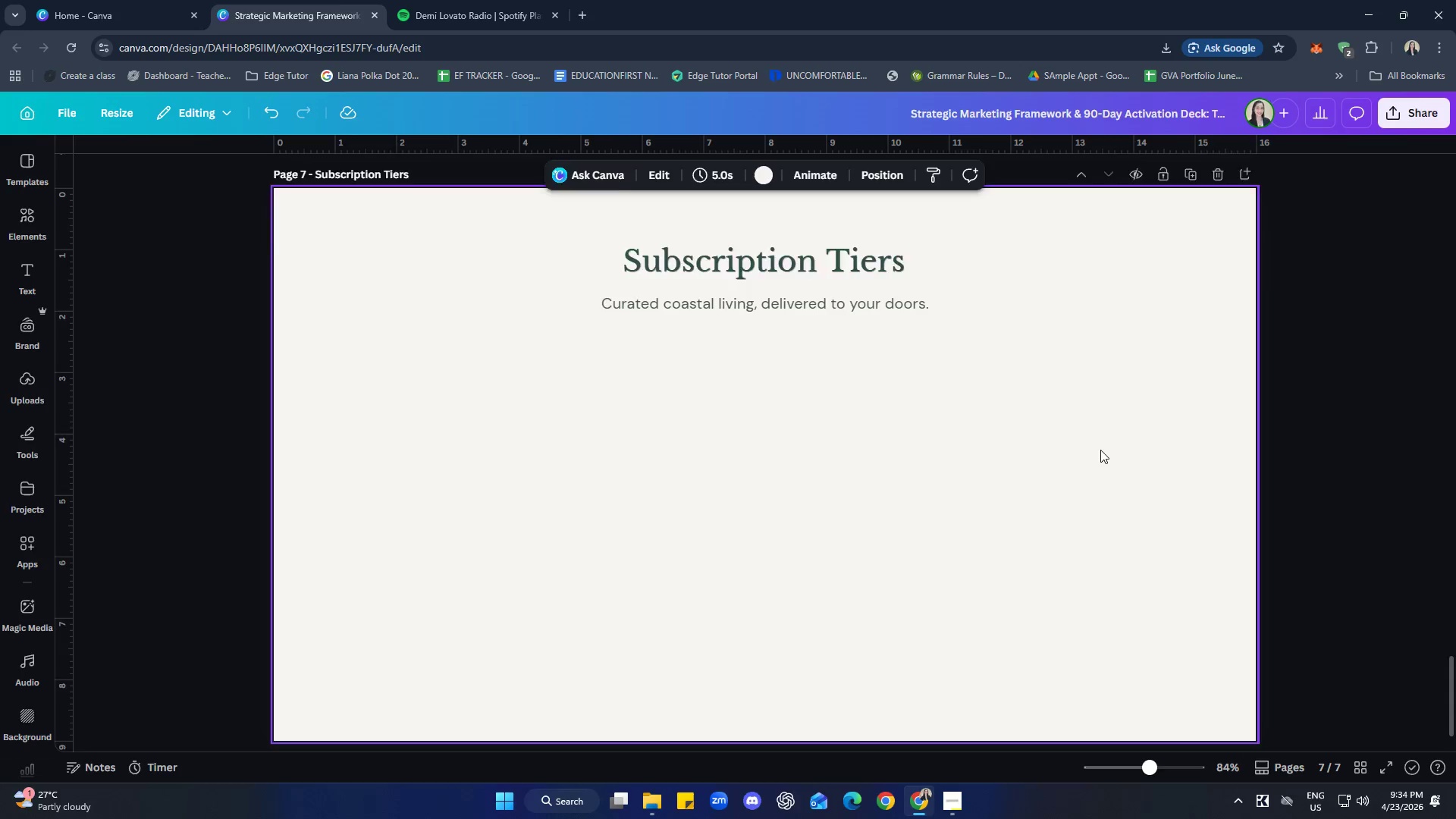 
scroll: coordinate [1145, 450], scroll_direction: down, amount: 4.0
 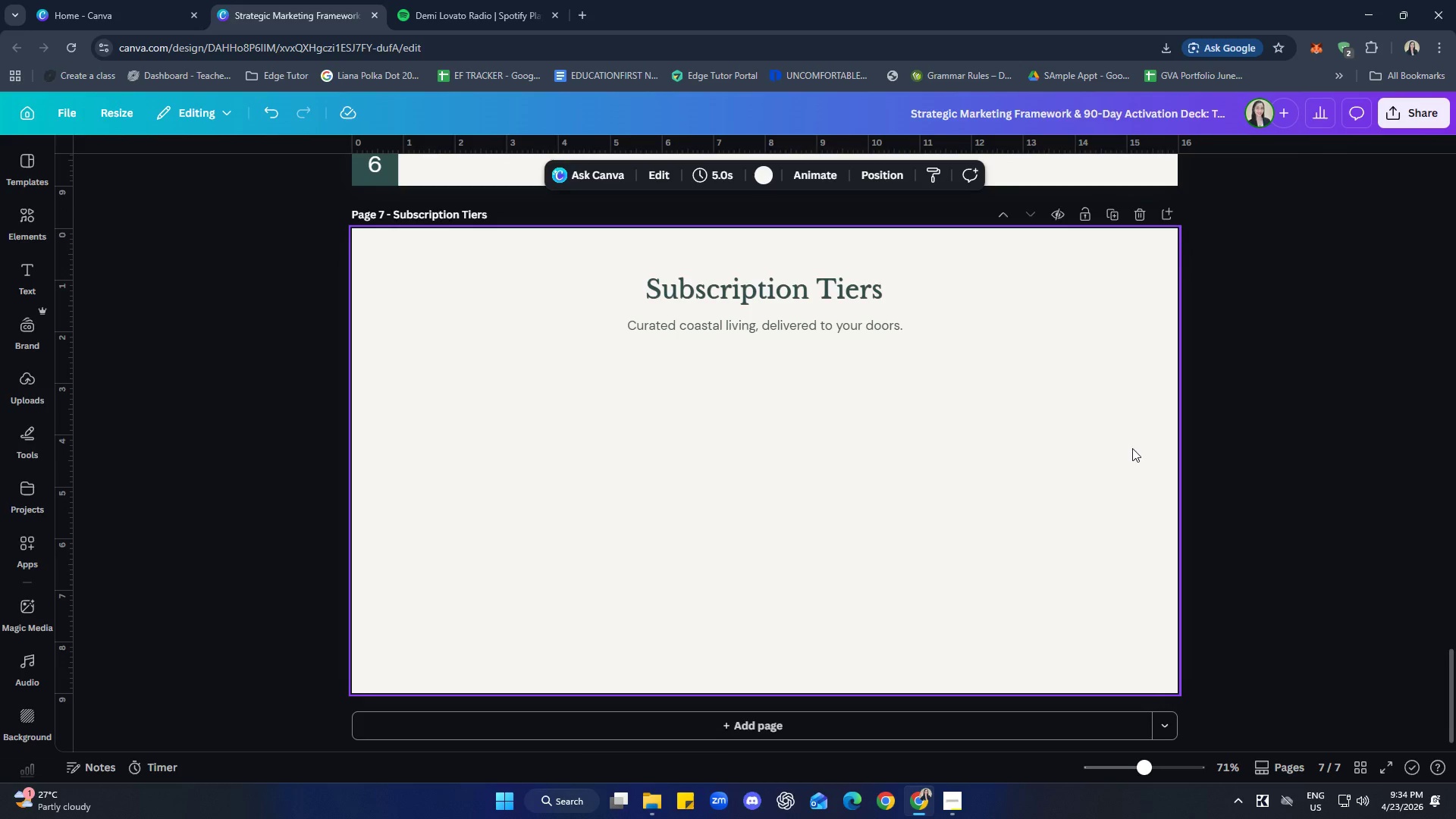 
scroll: coordinate [1100, 450], scroll_direction: up, amount: 2.0
 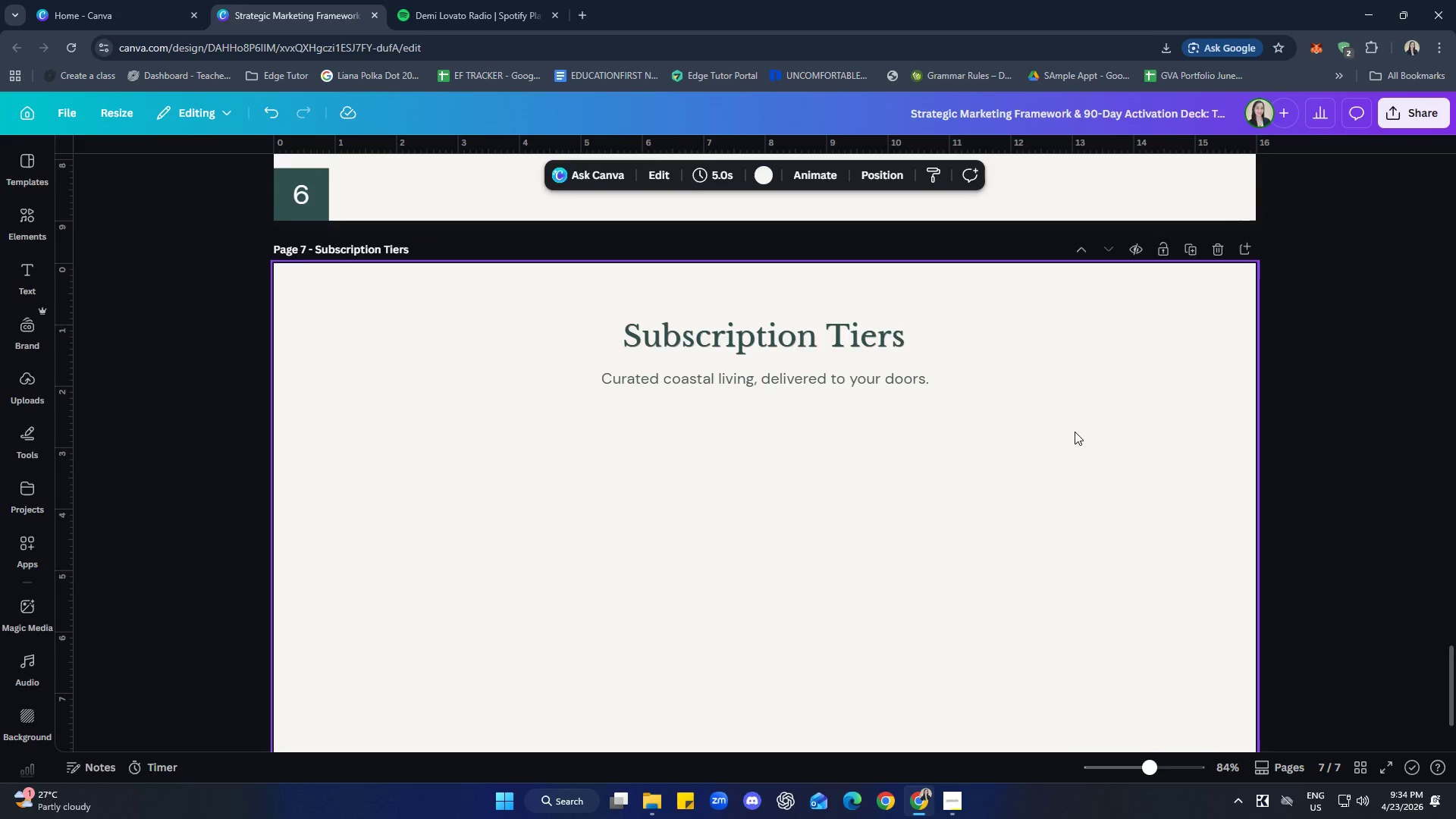 
scroll: coordinate [1075, 431], scroll_direction: down, amount: 1.0
 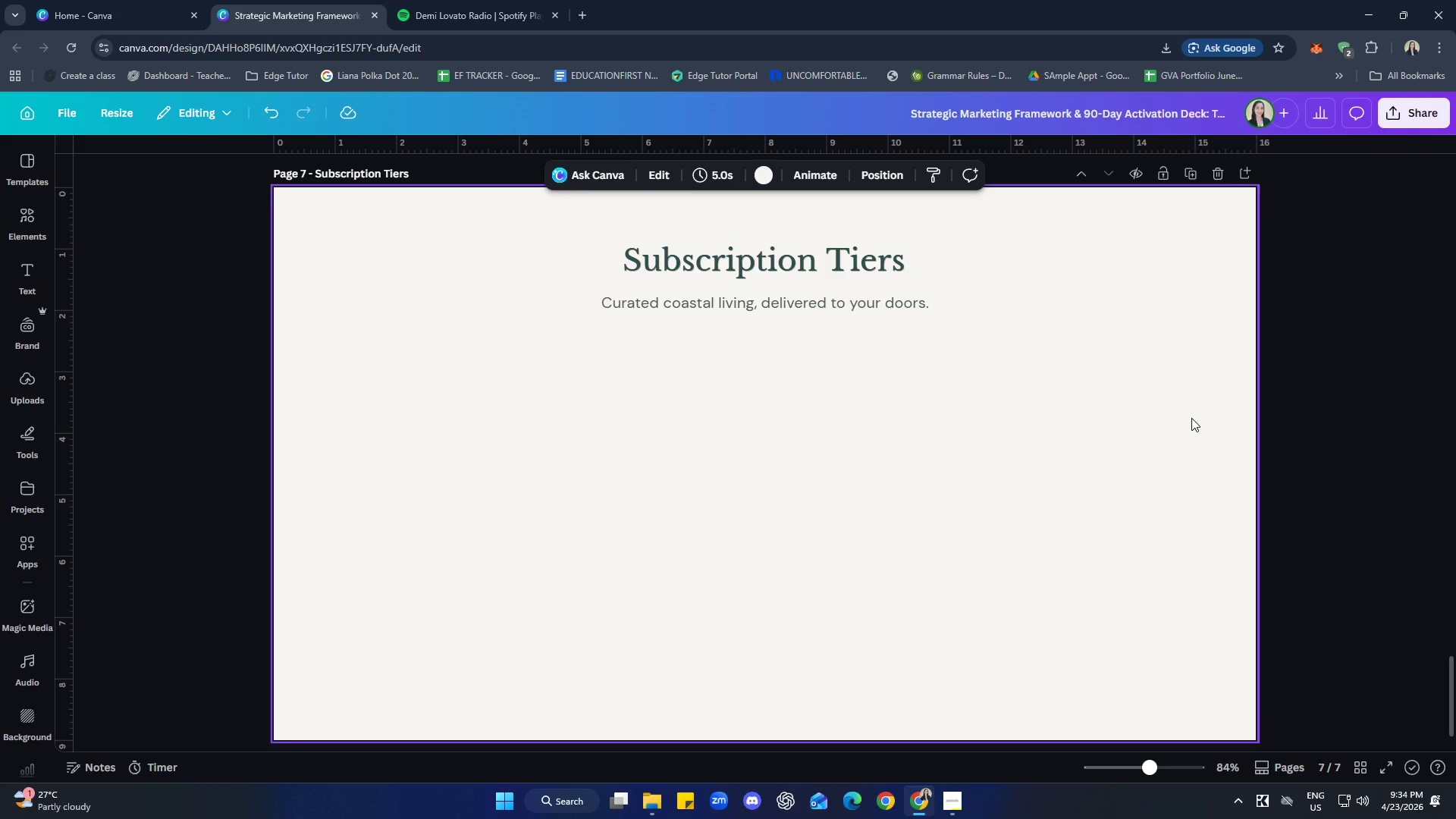 
wait(25.61)
 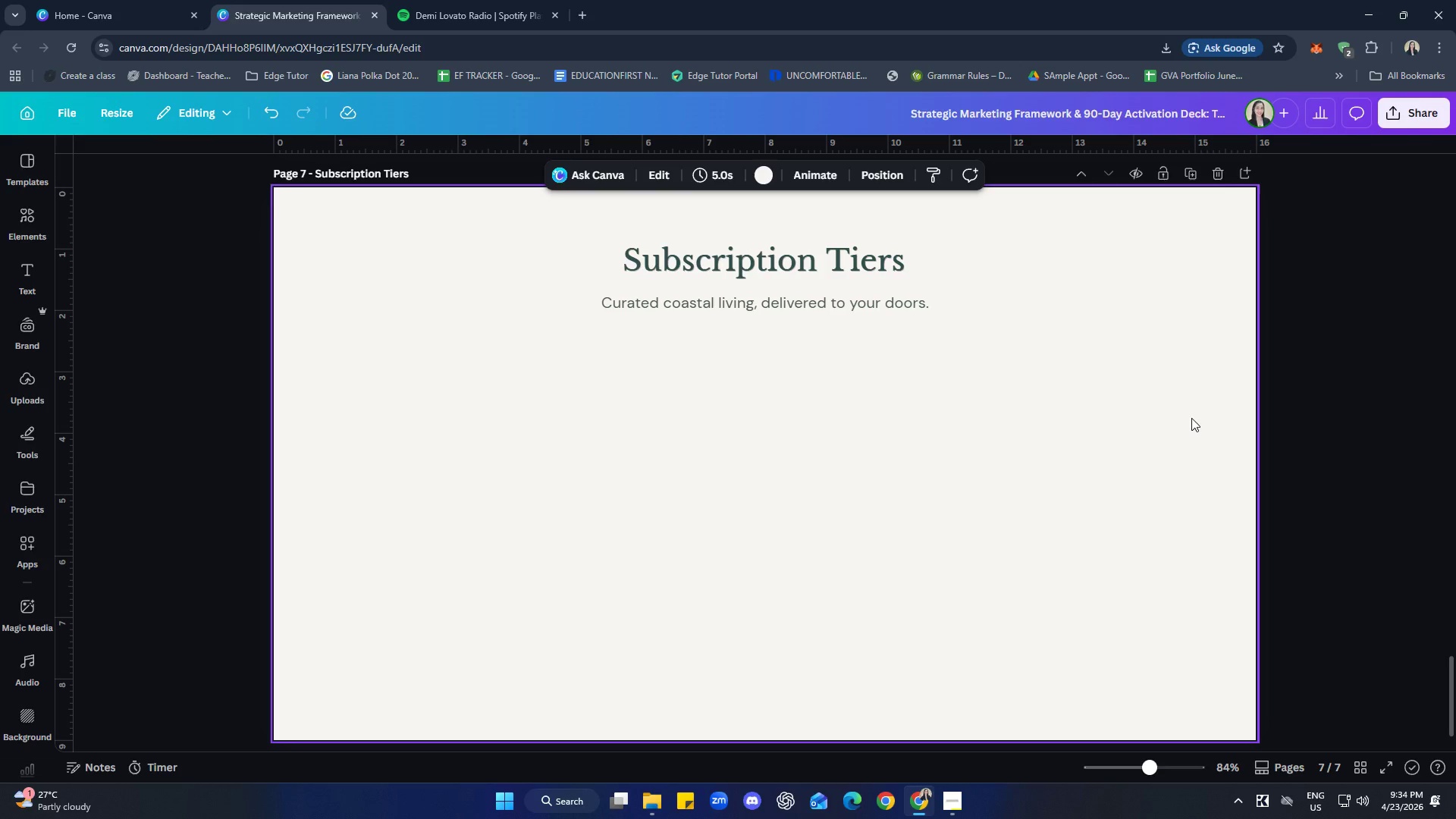 
key(W)
 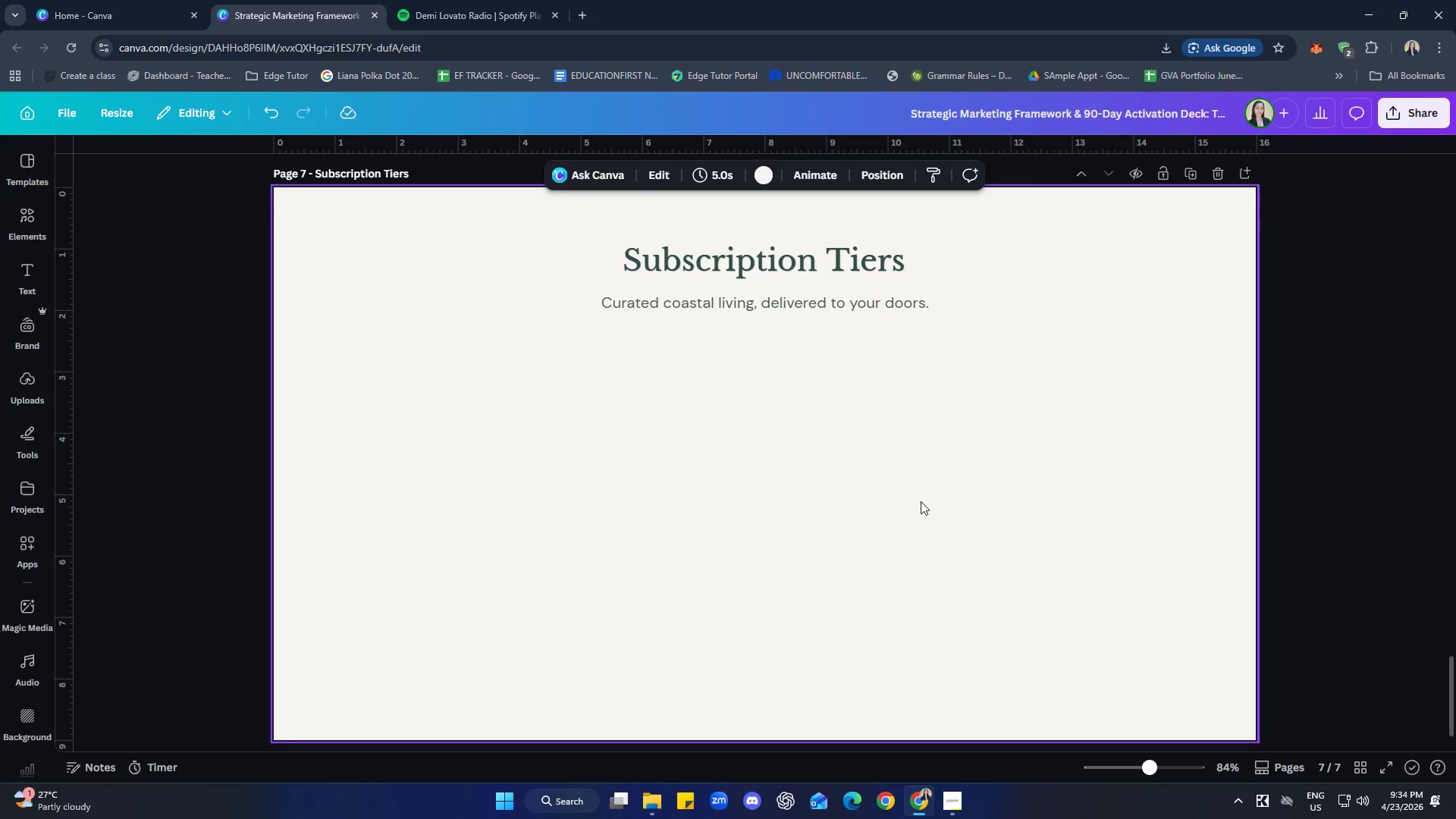 
scroll: coordinate [921, 501], scroll_direction: none, amount: 0.0
 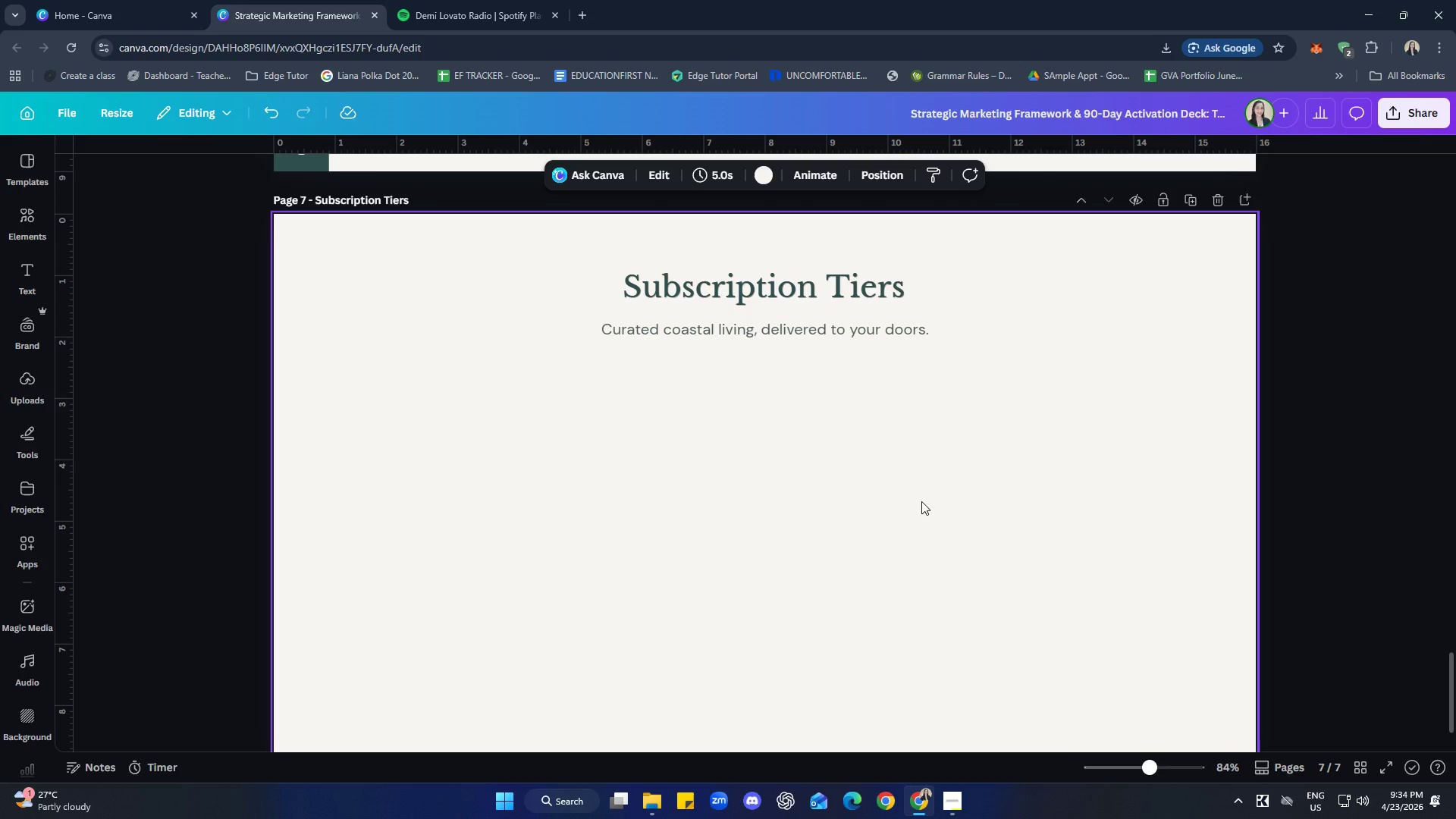 
scroll: coordinate [875, 425], scroll_direction: down, amount: 1.0
 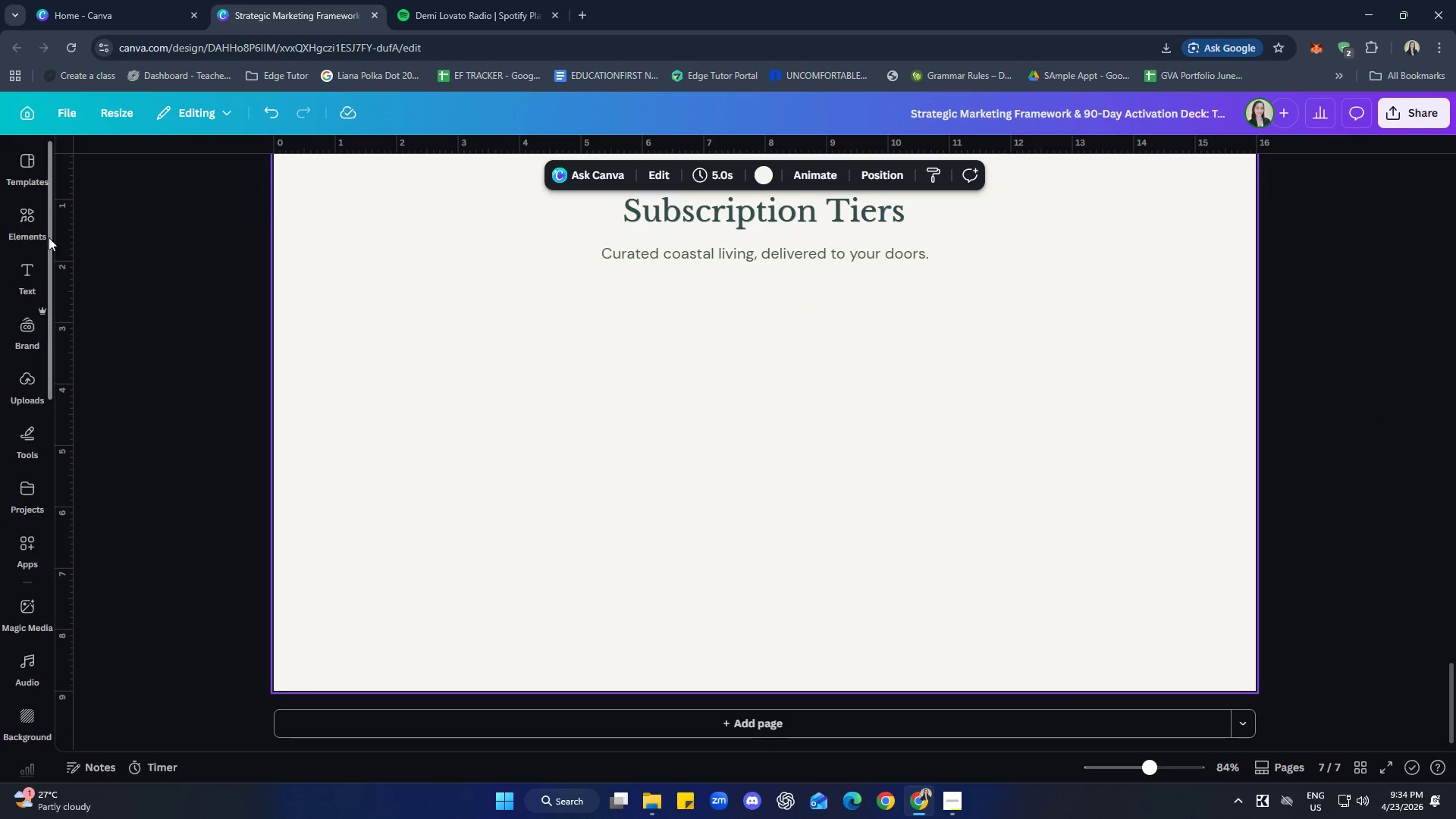 
left_click([40, 230])
 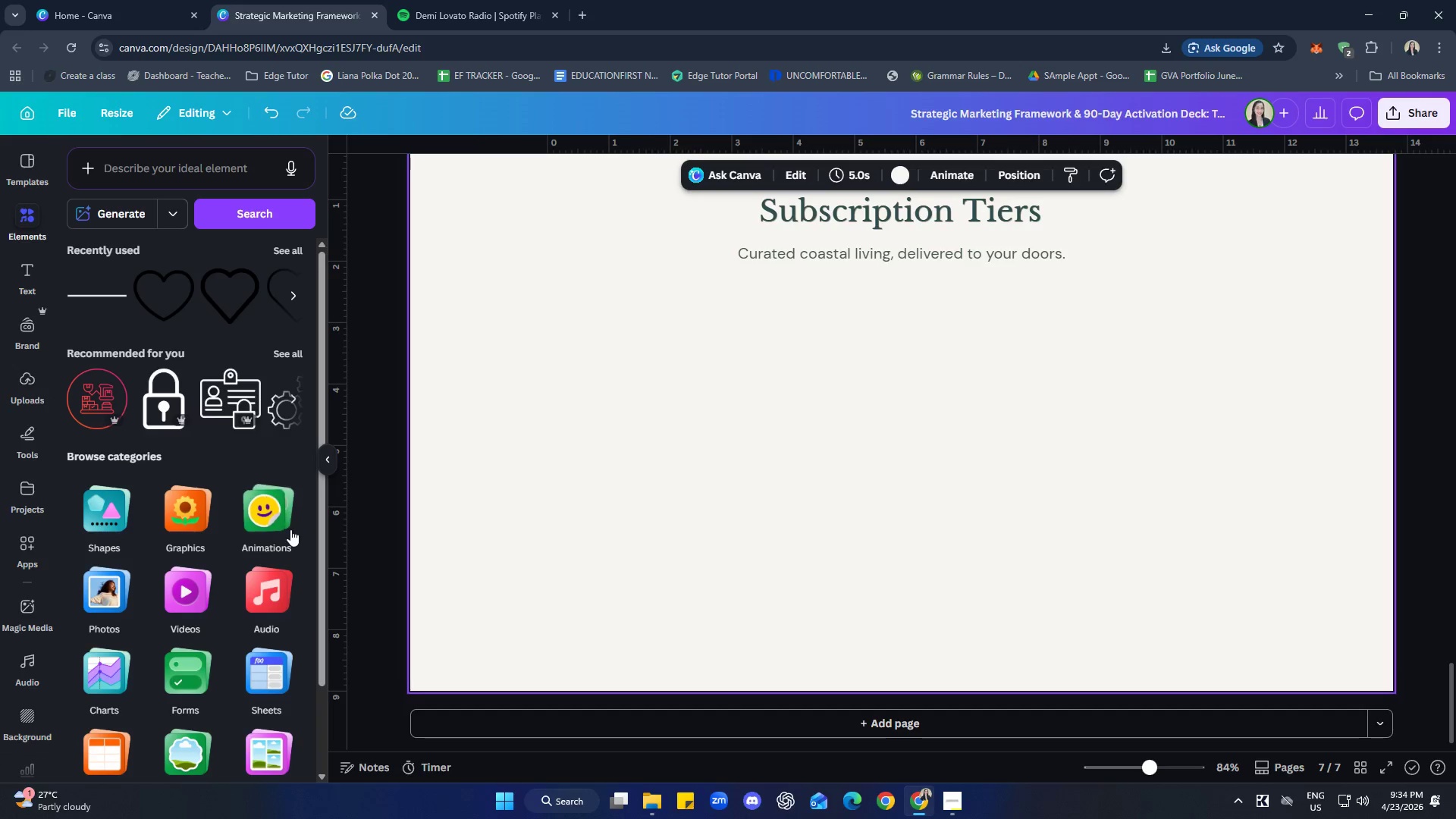 
left_click([64, 510])
 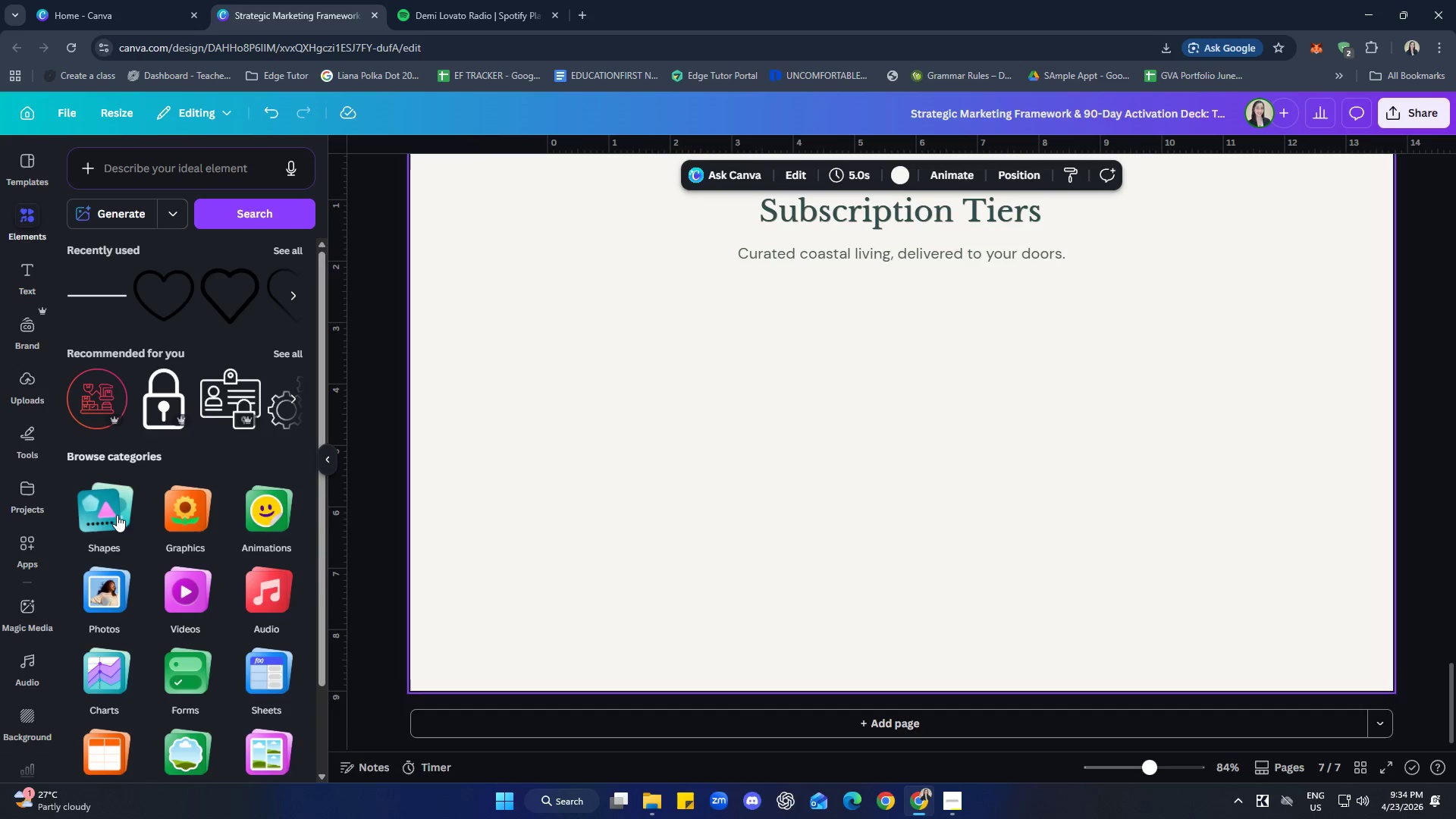 
scroll: coordinate [231, 508], scroll_direction: up, amount: 1.0
 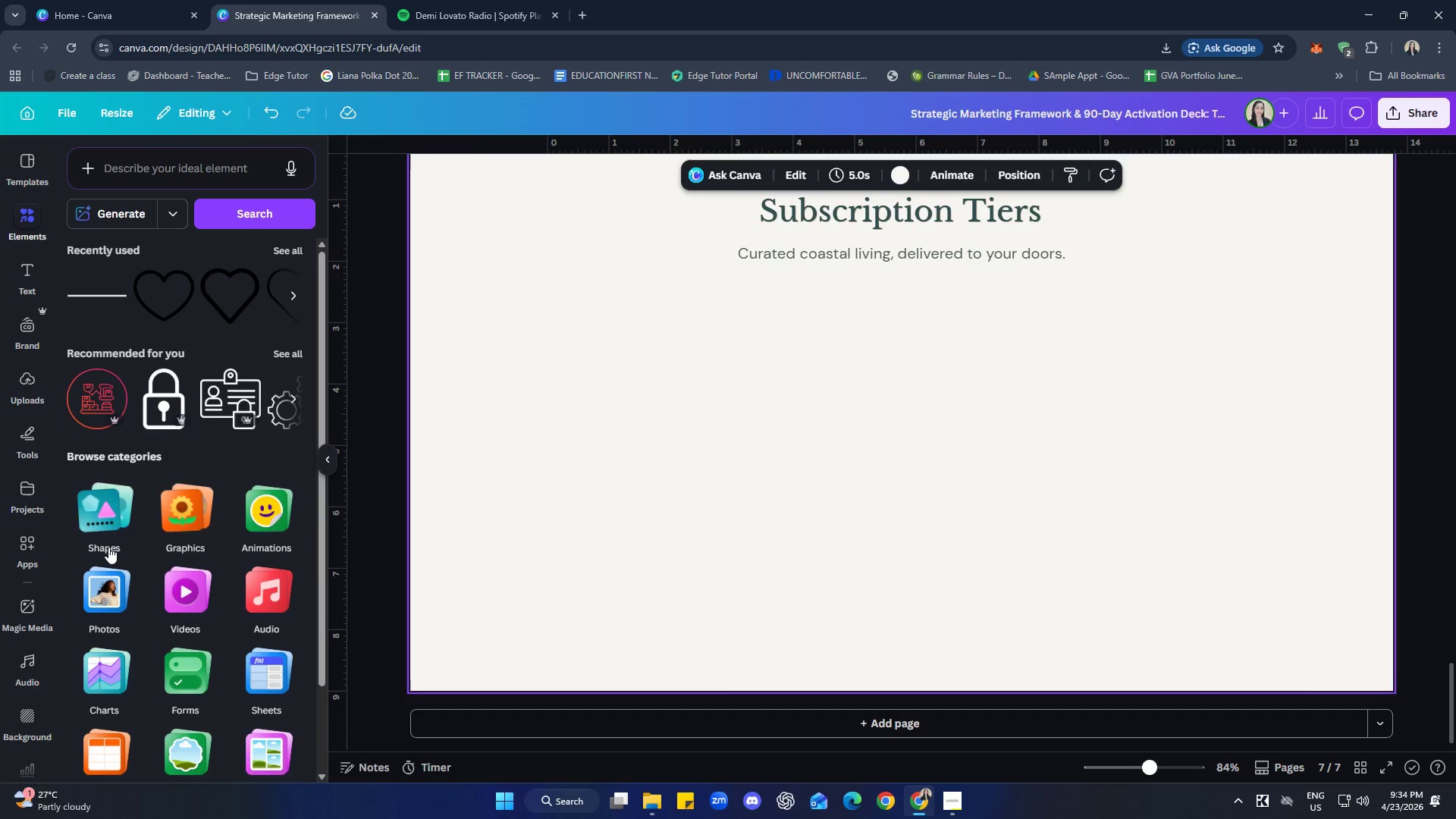 
double_click([117, 513])
 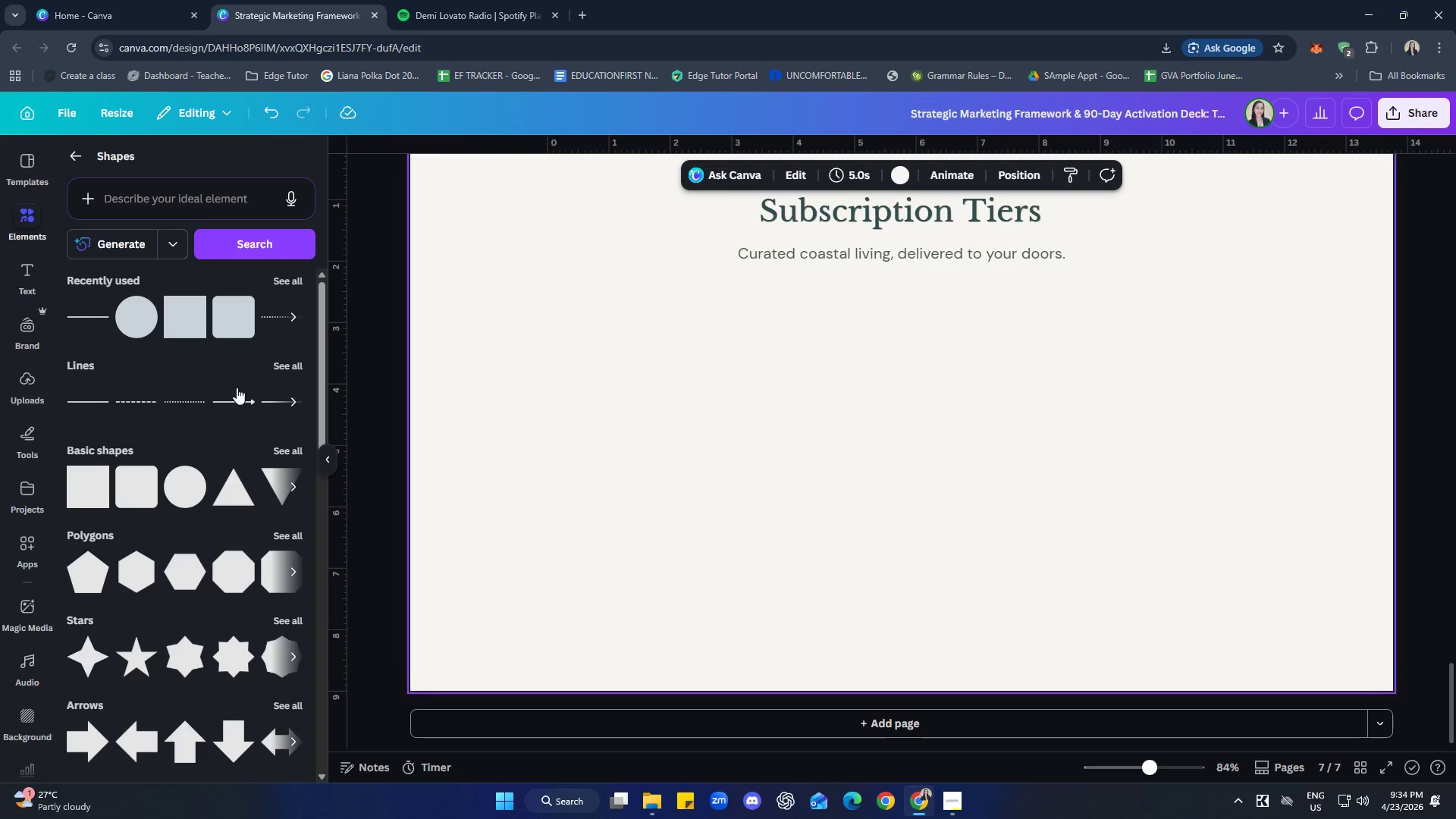 
left_click([231, 319])
 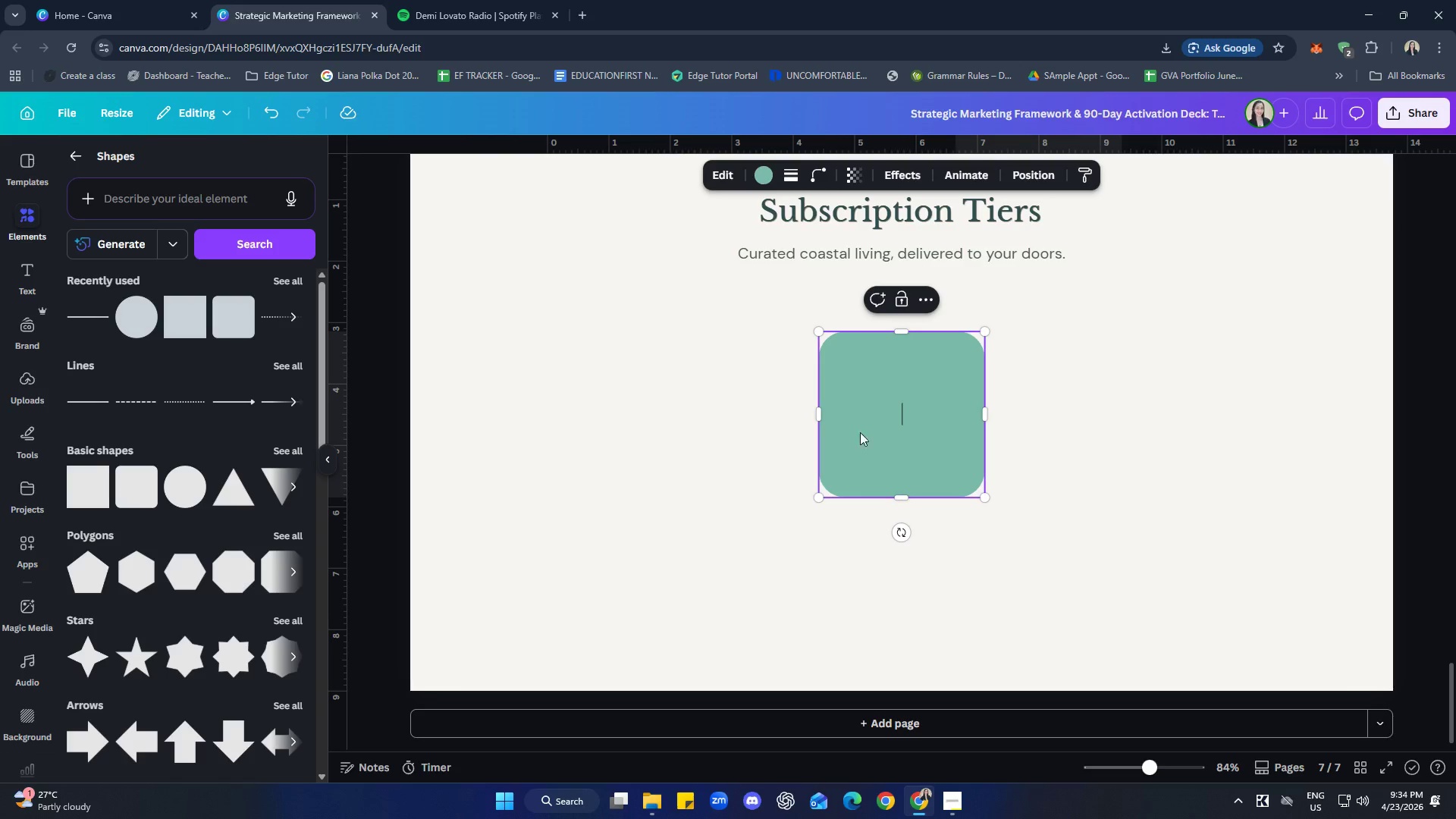 
left_click([1141, 524])
 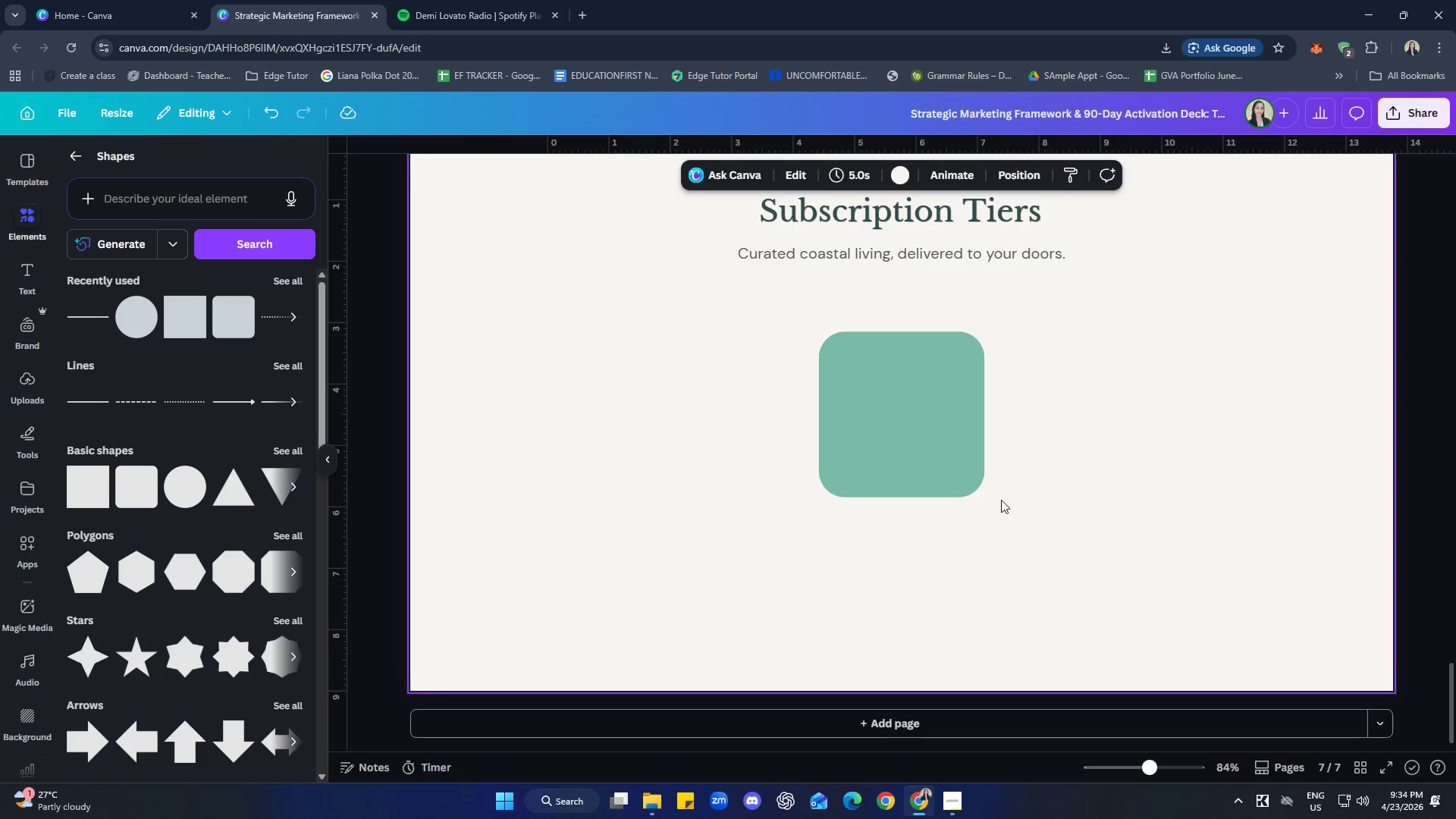 
left_click_drag(start_coordinate=[908, 463], to_coordinate=[607, 465])
 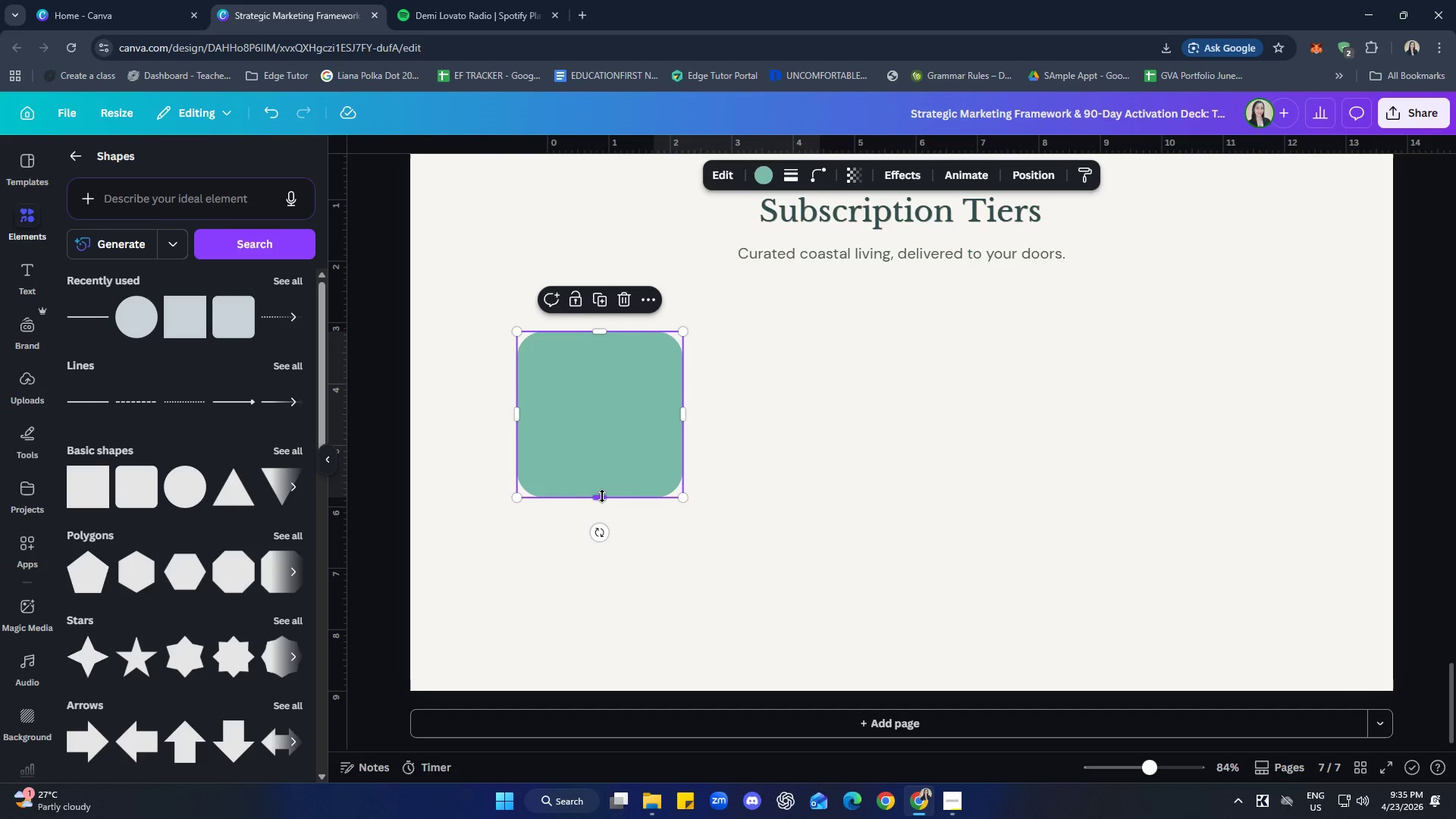 
left_click_drag(start_coordinate=[602, 496], to_coordinate=[609, 623])
 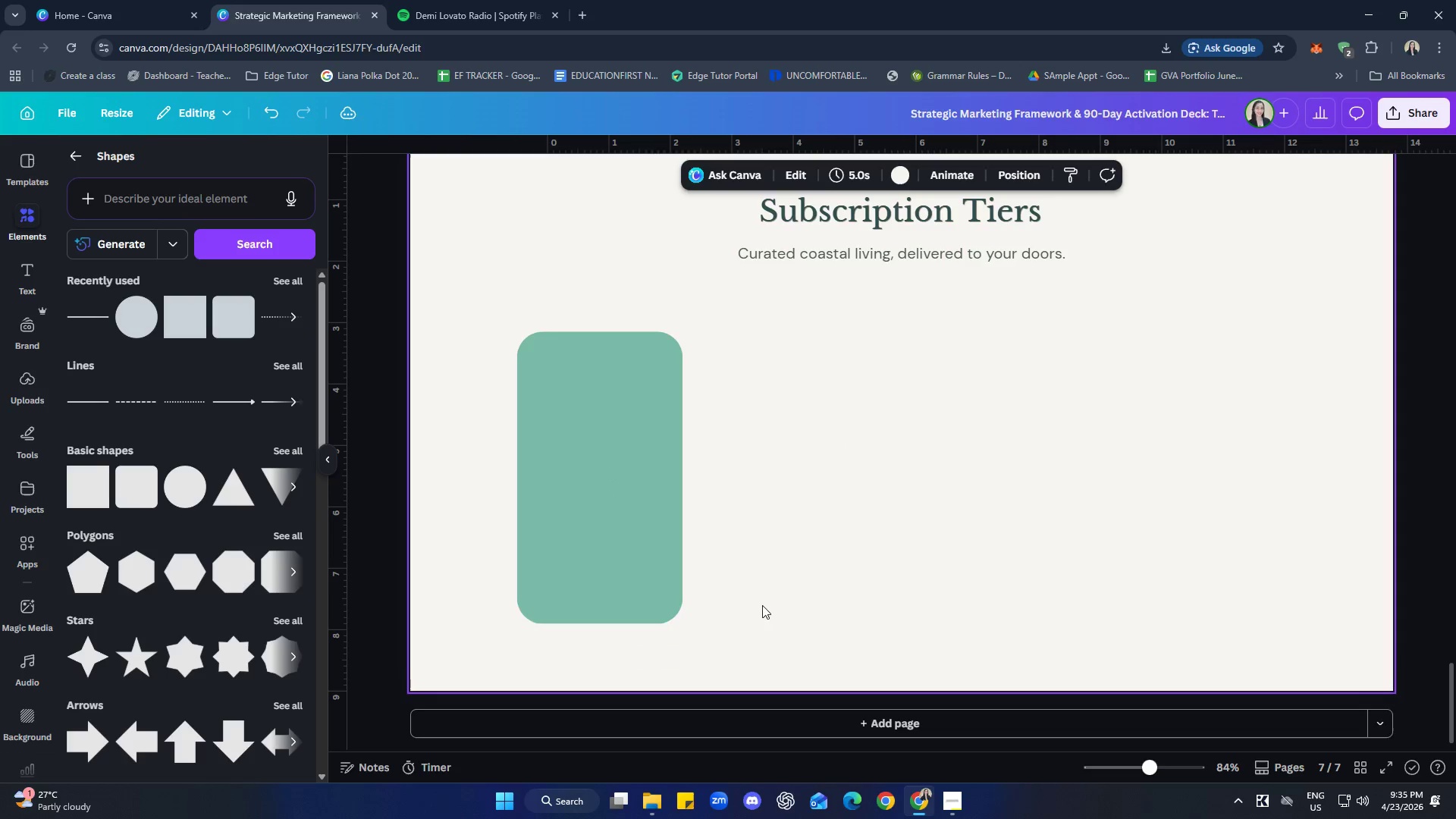 
double_click([639, 551])
 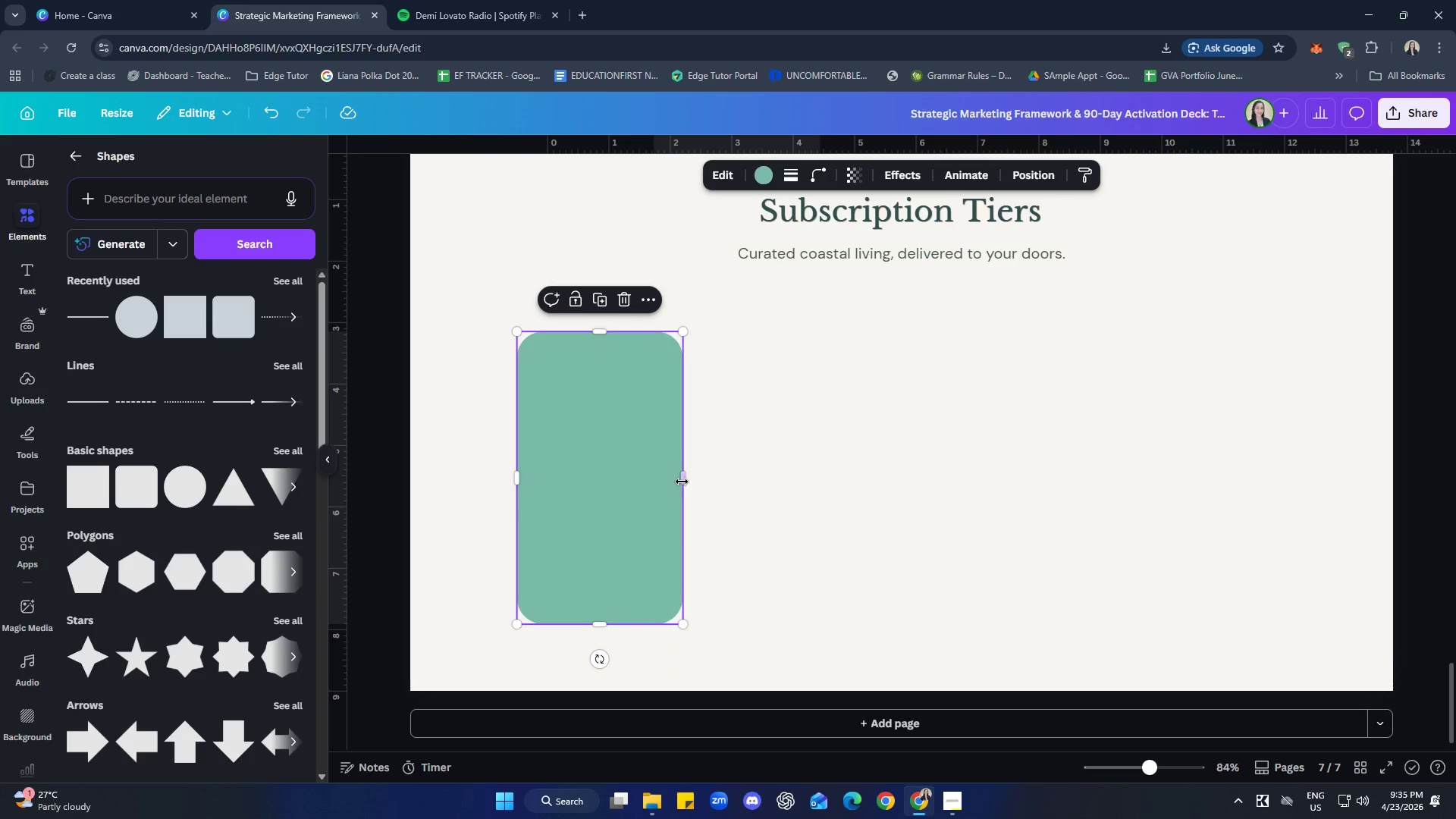 
left_click_drag(start_coordinate=[682, 481], to_coordinate=[707, 478])
 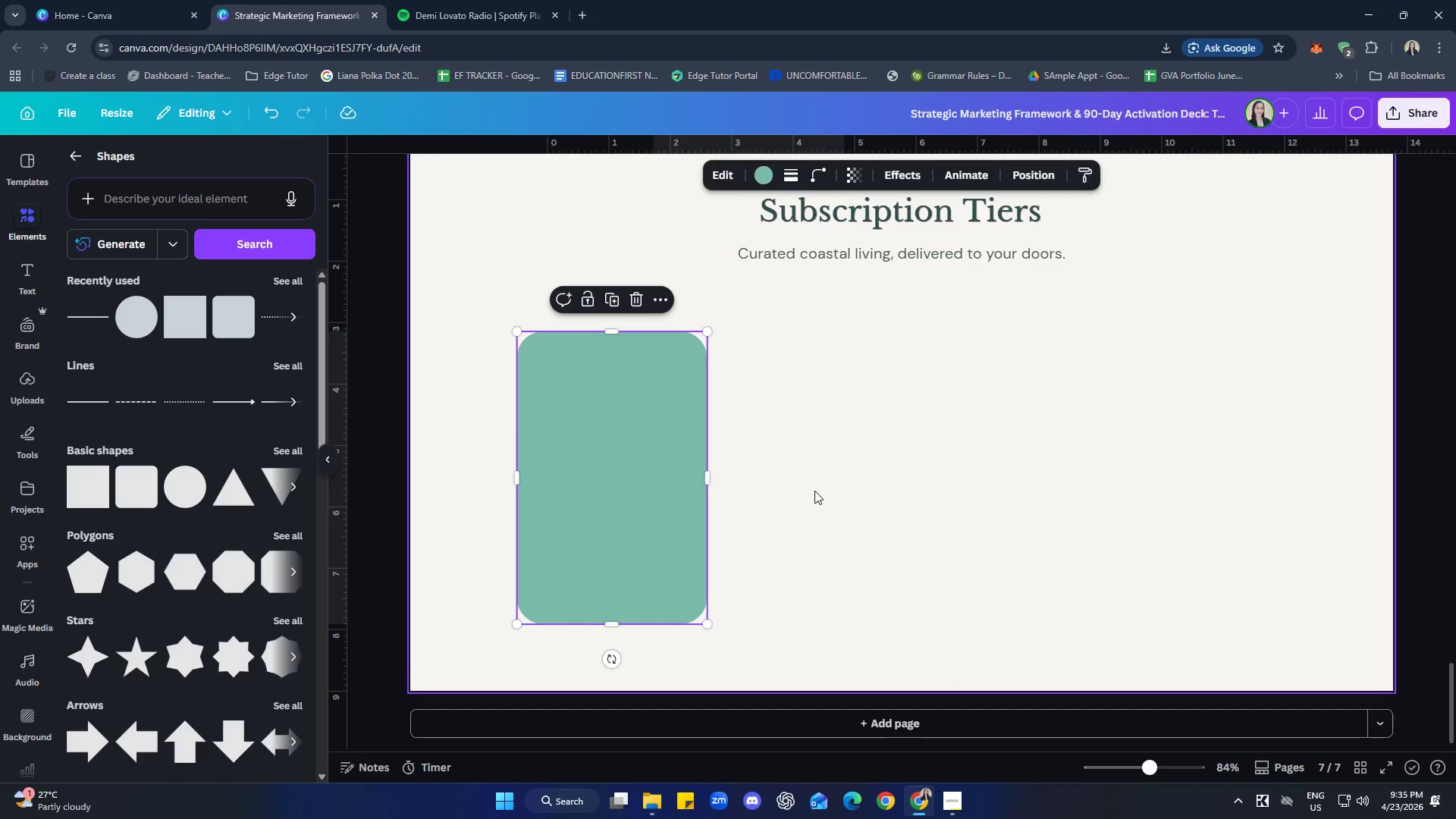 
left_click_drag(start_coordinate=[814, 490], to_coordinate=[810, 486])
 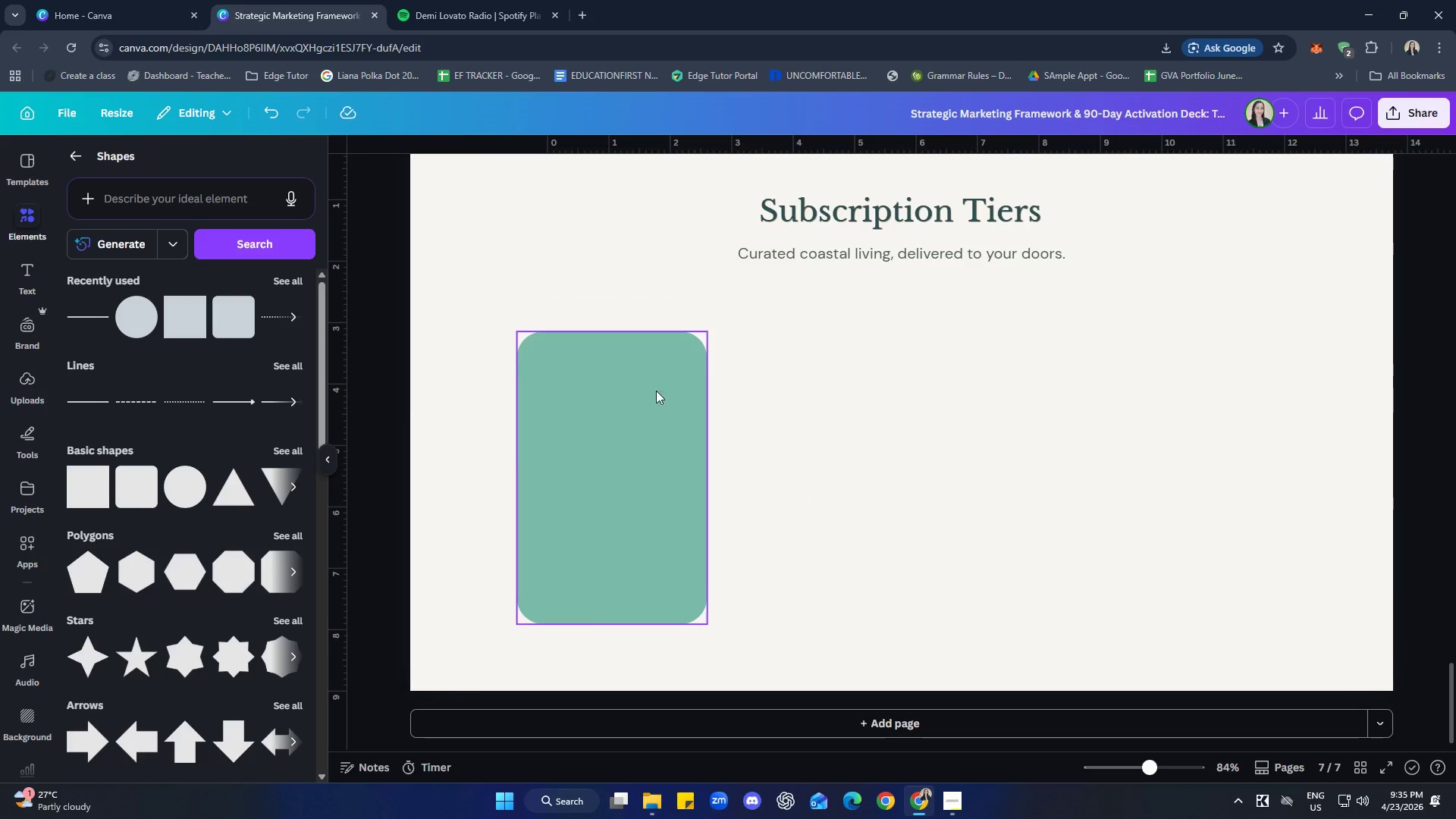 
double_click([642, 377])
 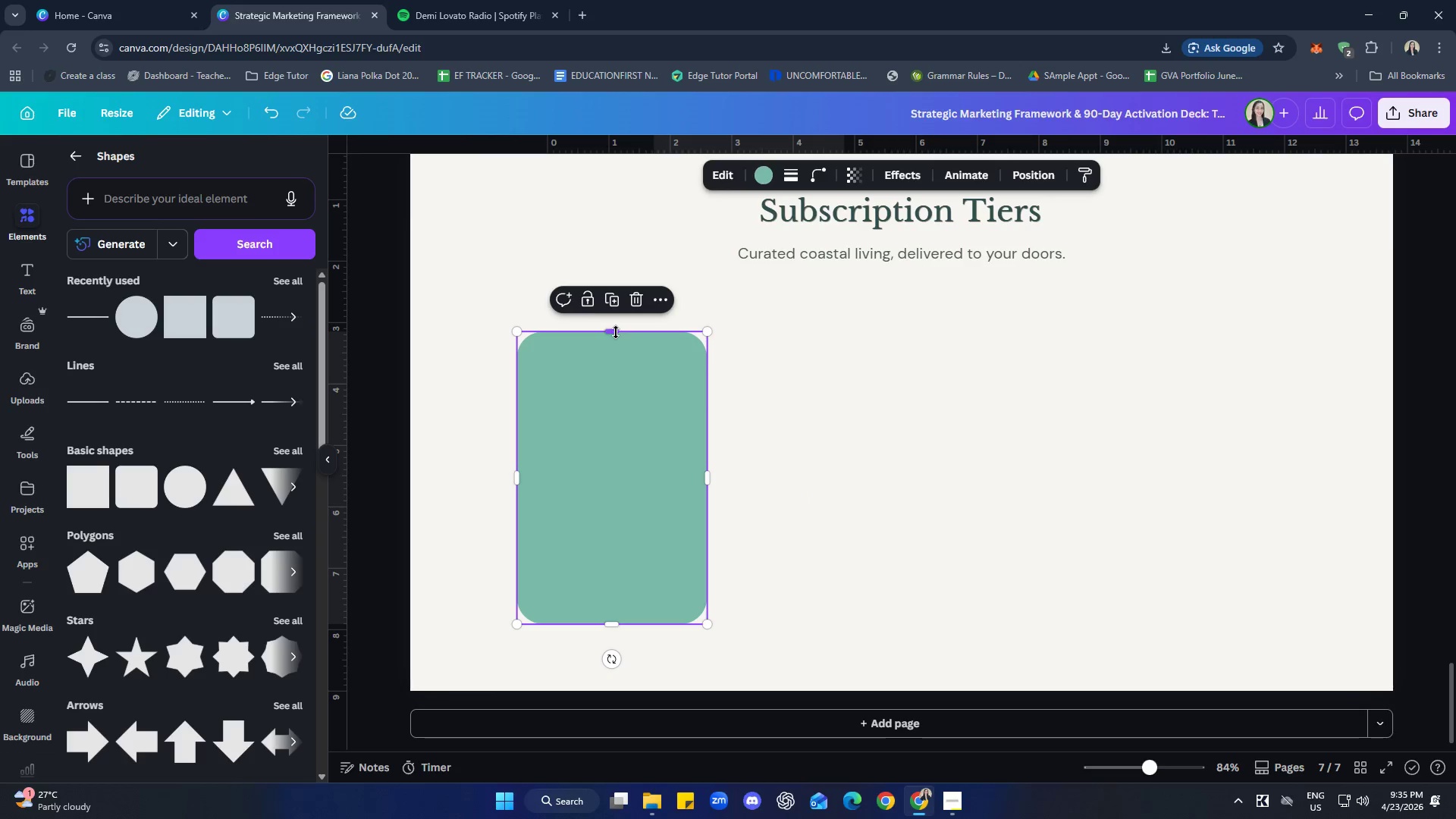 
left_click_drag(start_coordinate=[616, 331], to_coordinate=[617, 314])
 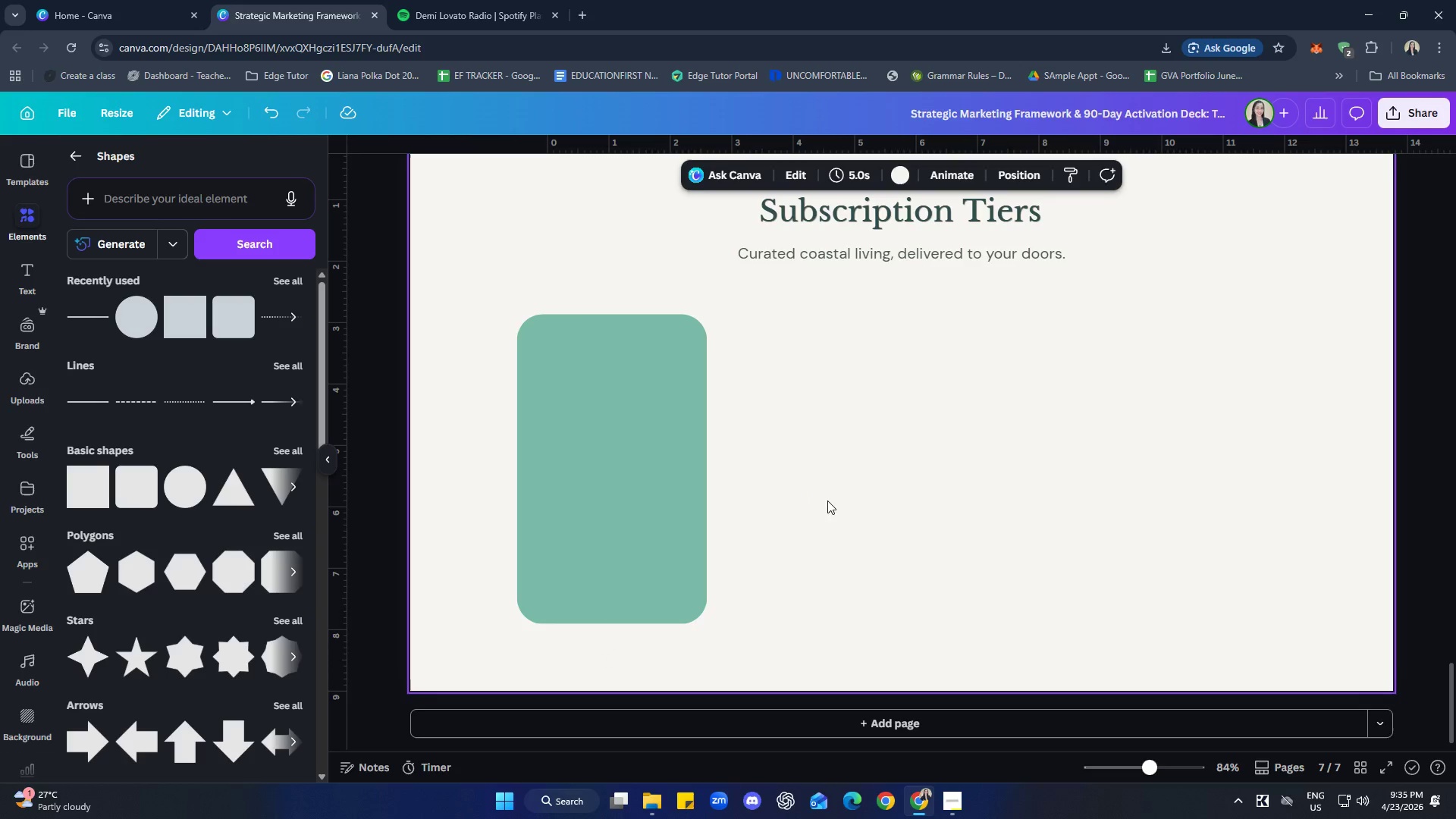 
left_click([637, 464])
 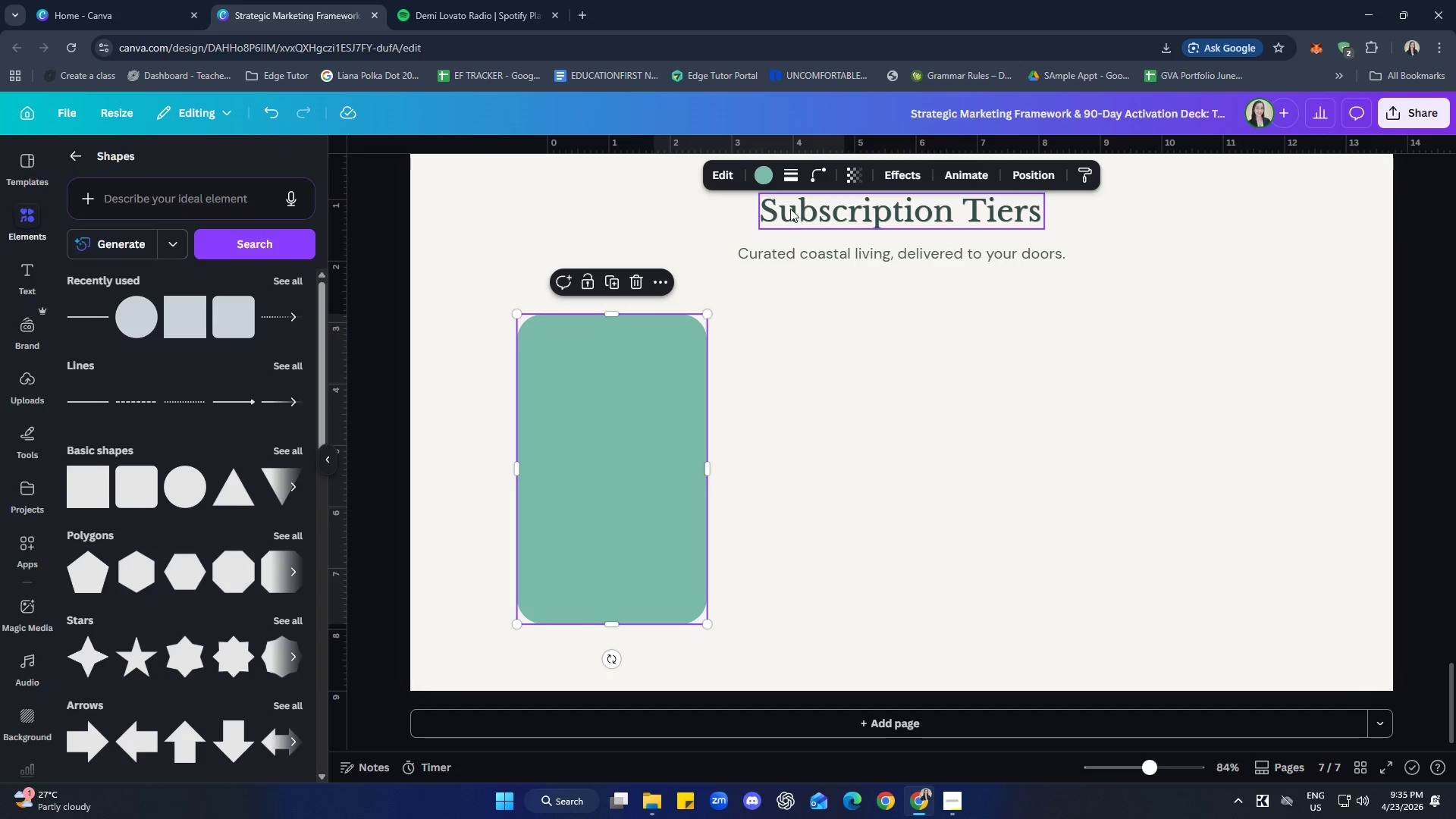 
left_click([755, 171])
 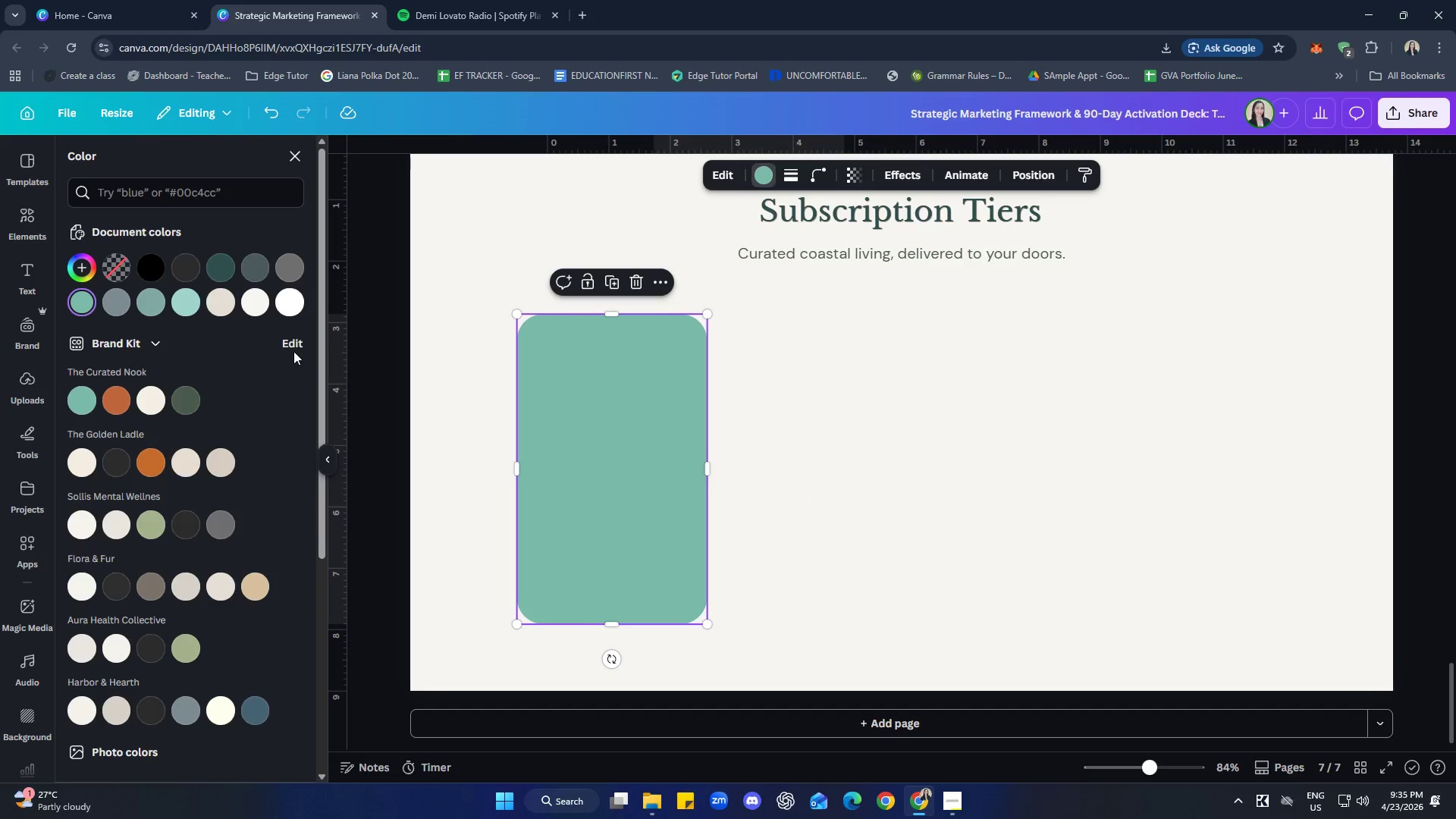 
left_click([222, 296])
 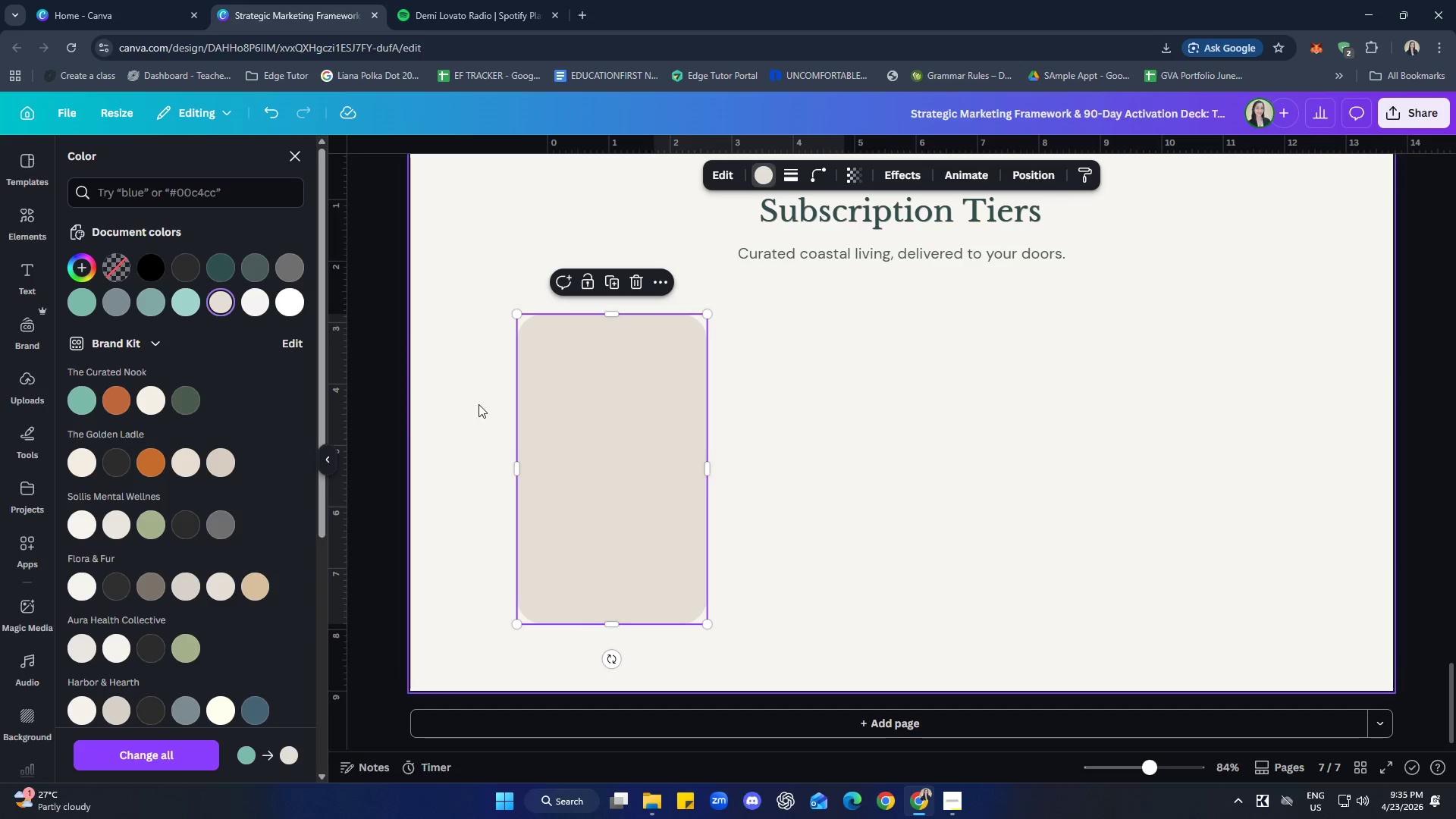 
left_click([882, 431])
 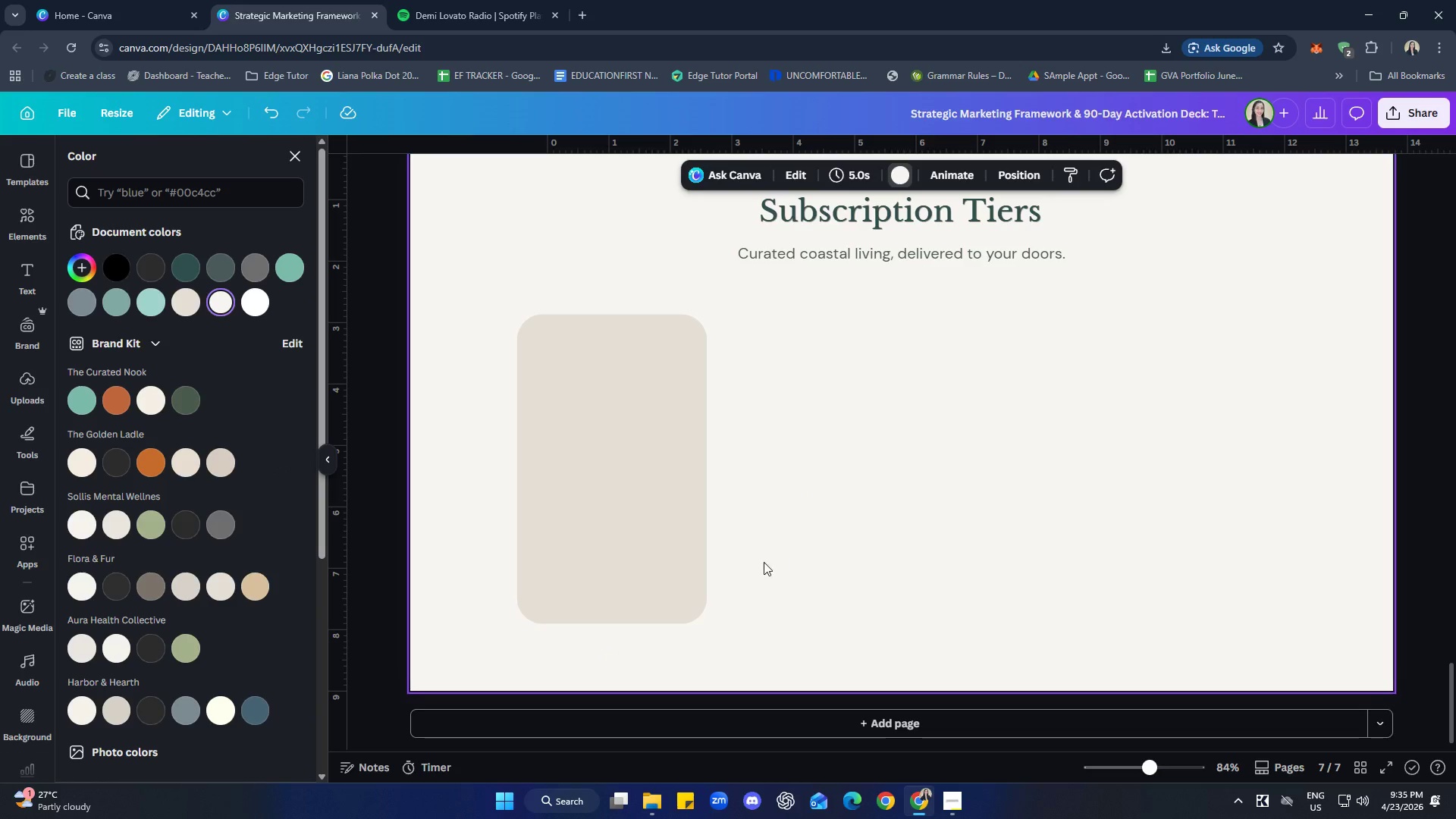 
left_click([650, 508])
 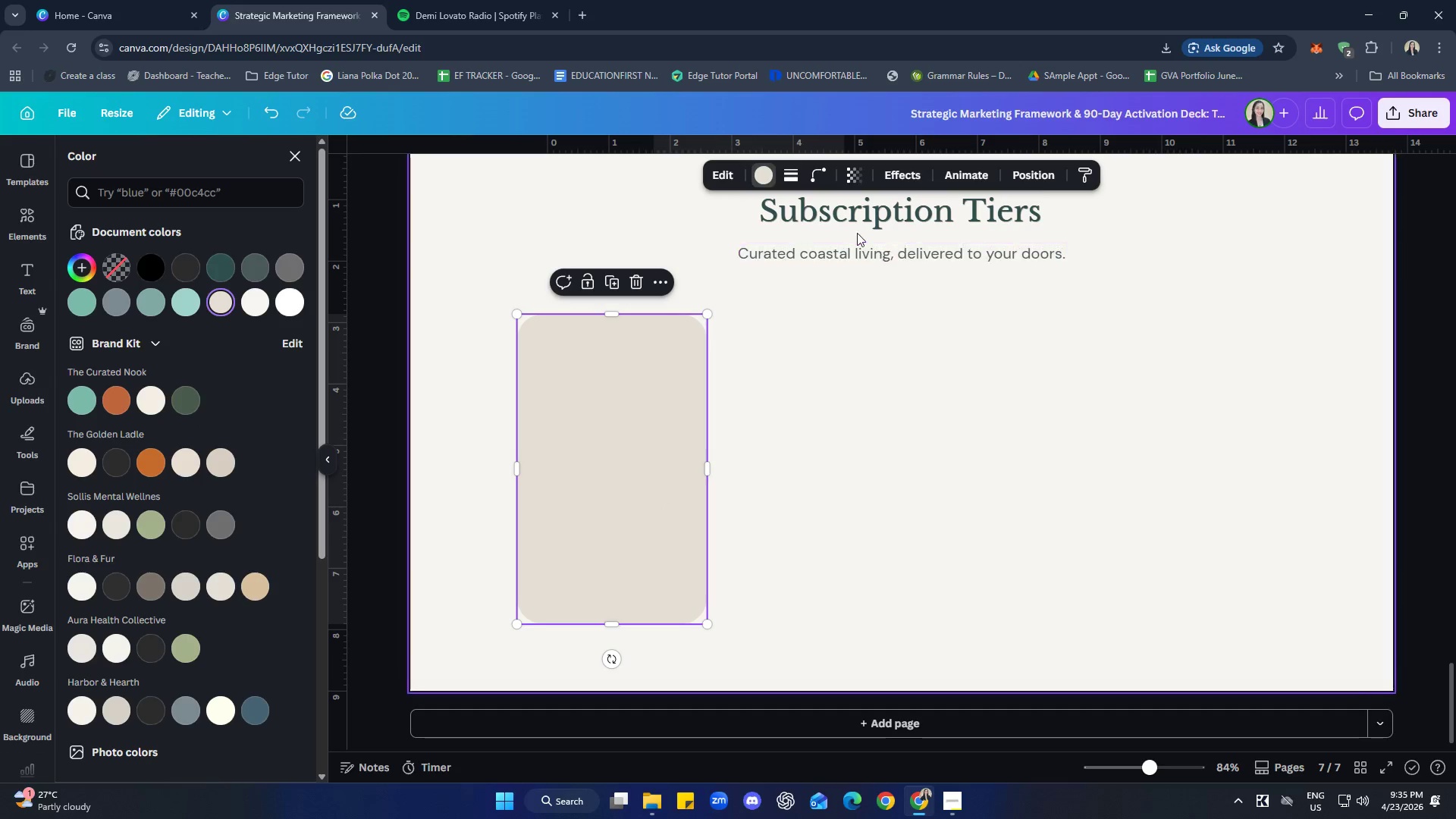 
left_click([790, 177])
 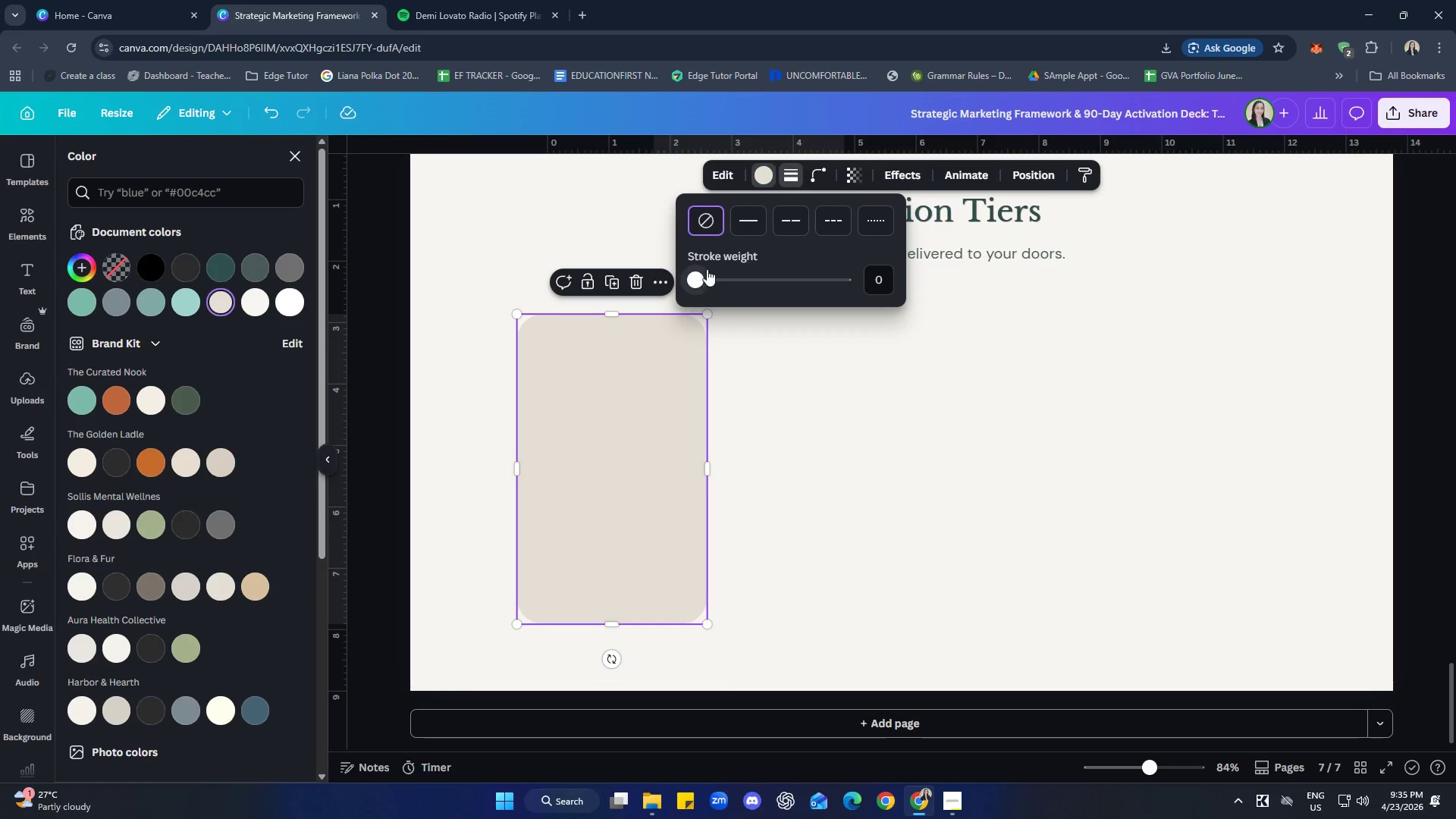 
left_click([748, 228])
 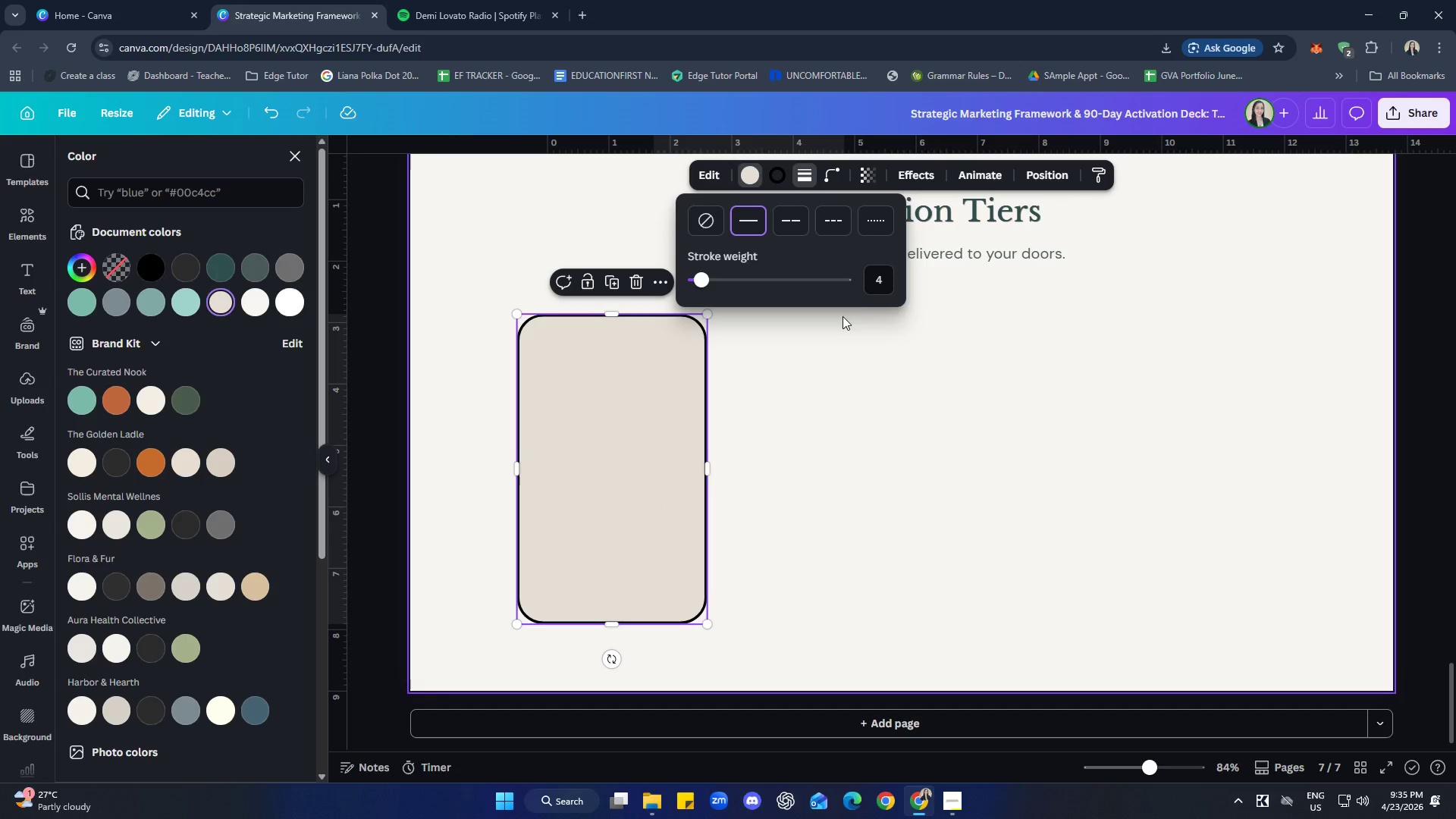 
left_click([875, 273])
 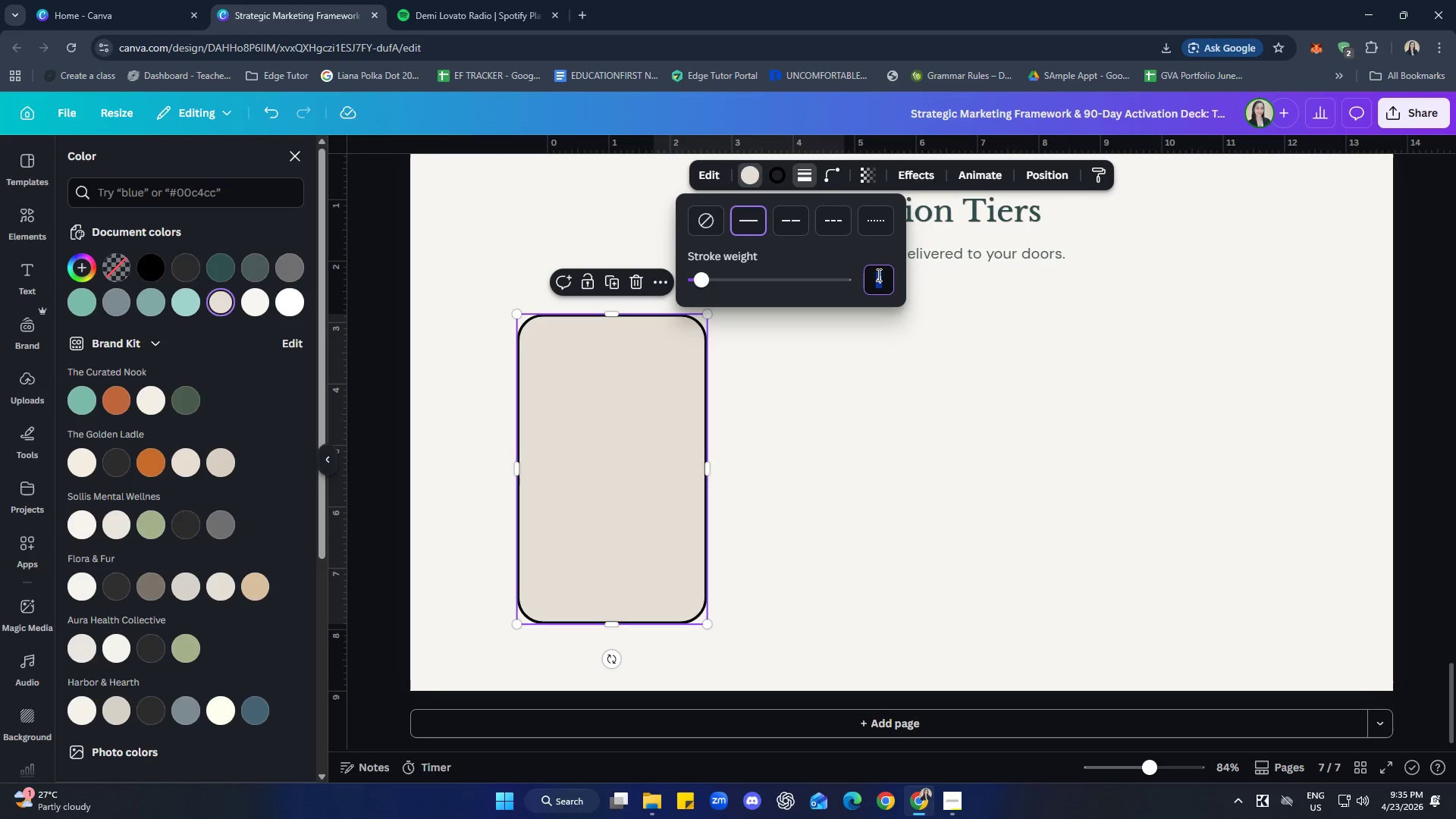 
key(1)
 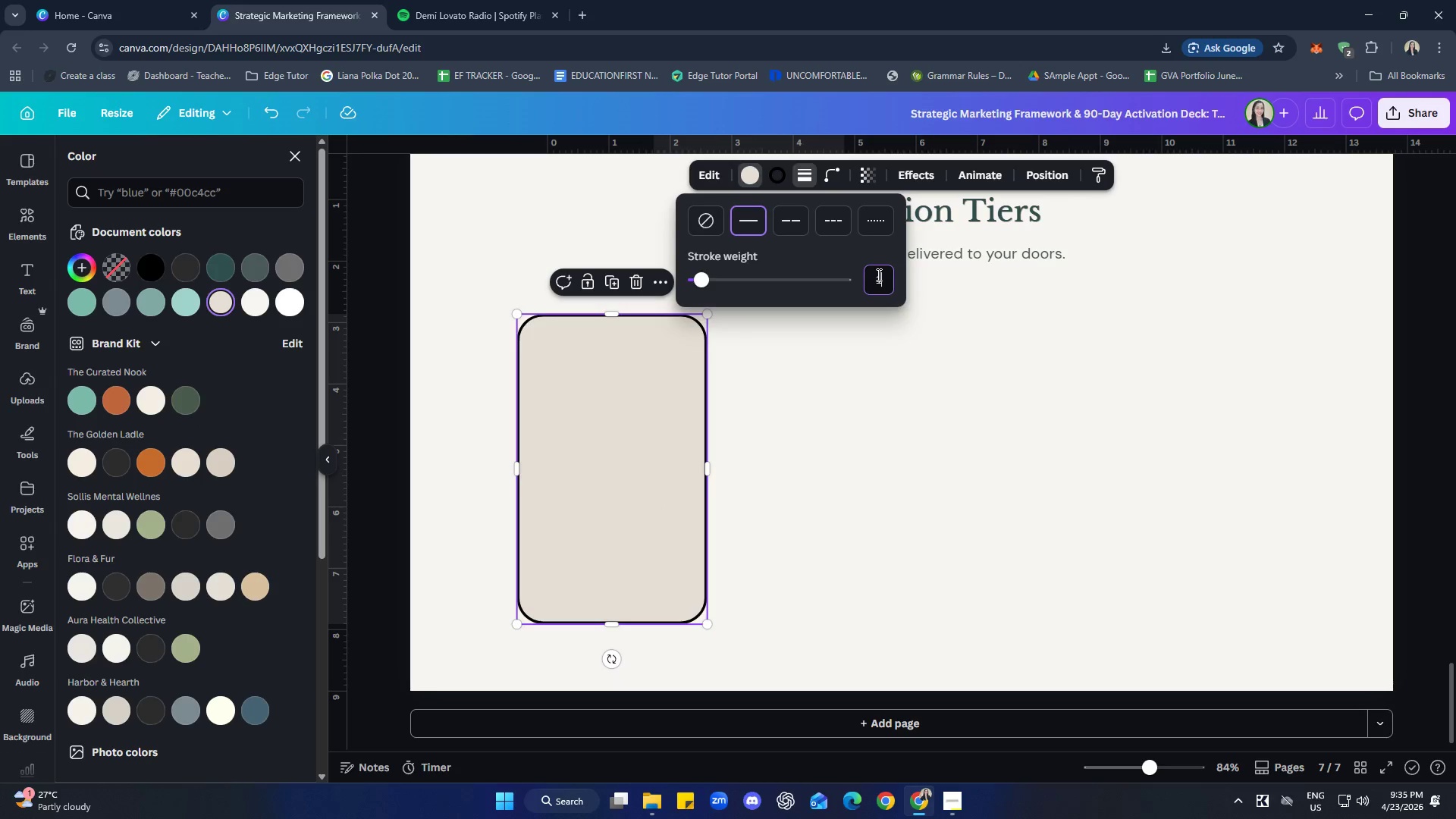 
key(Enter)
 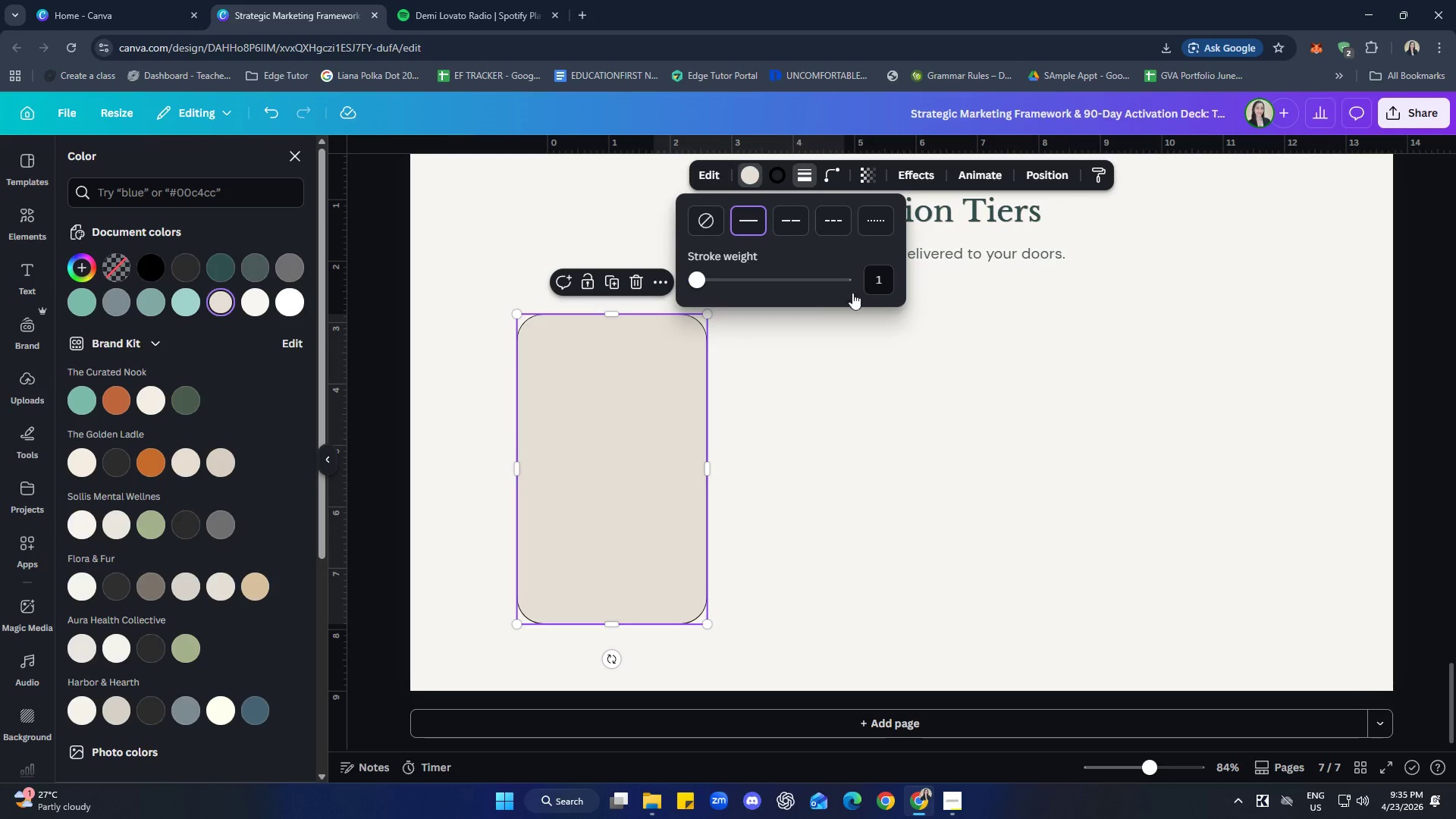 
left_click([780, 177])
 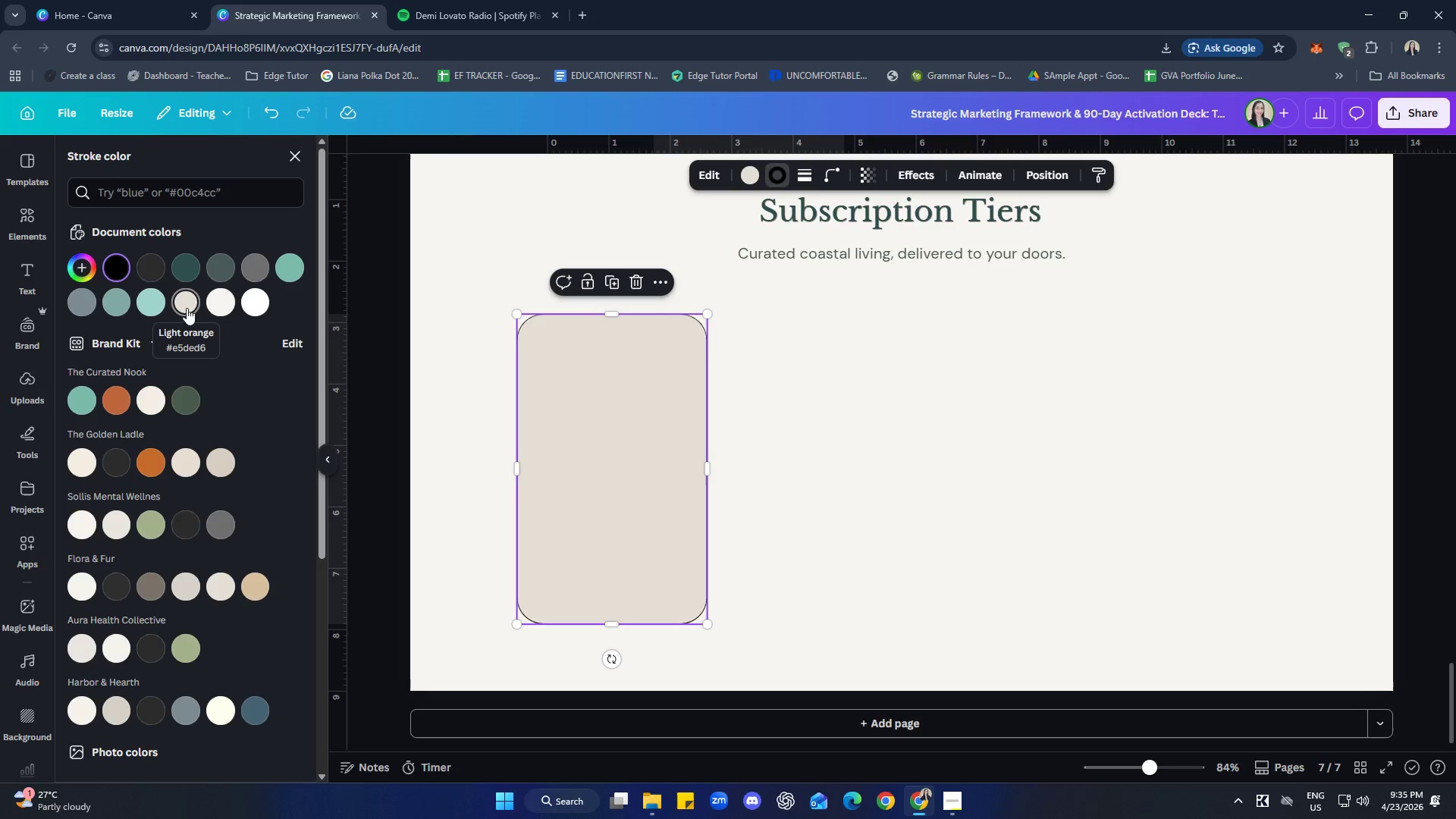 
mouse_move([203, 314])
 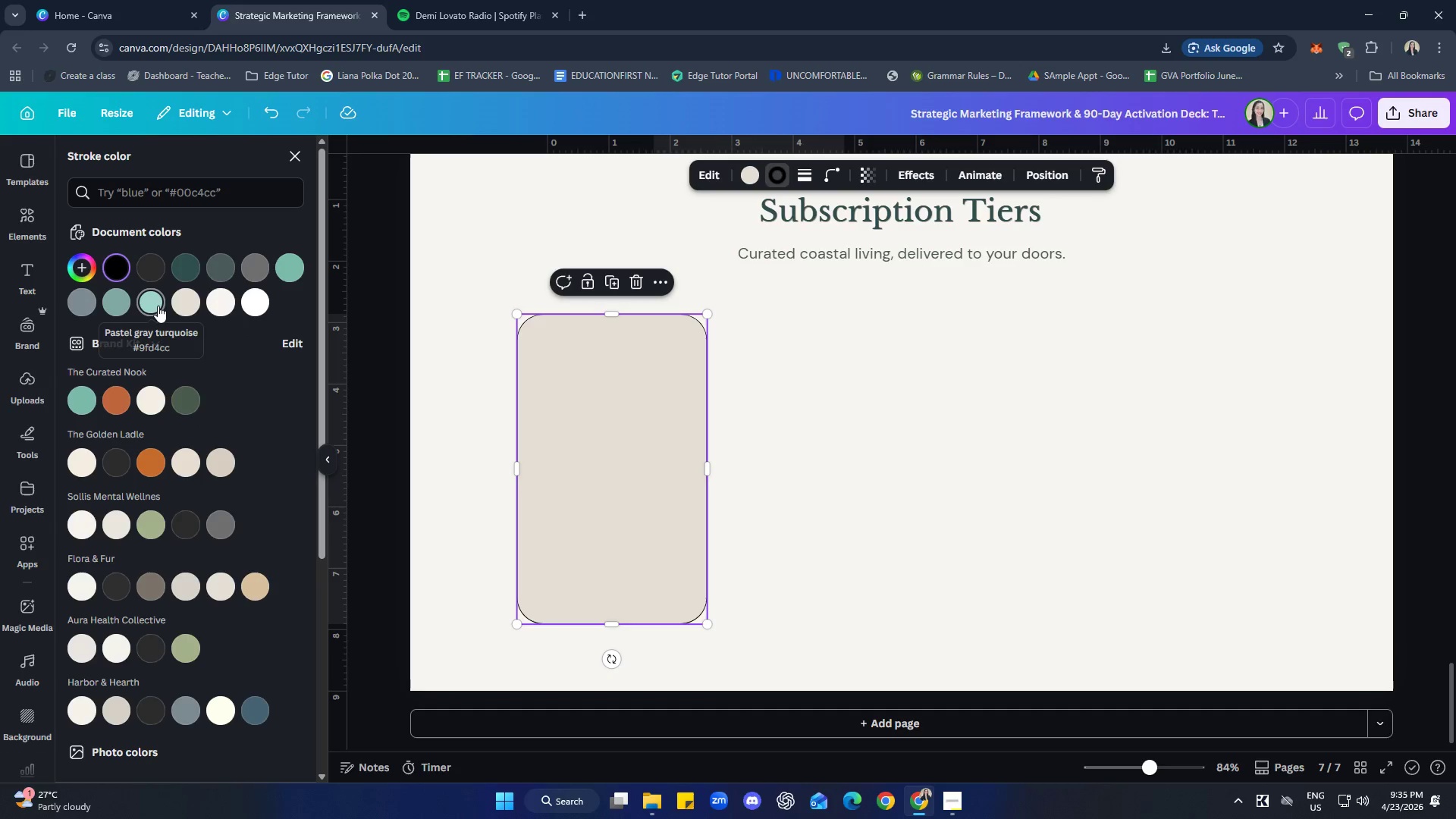 
left_click([158, 306])
 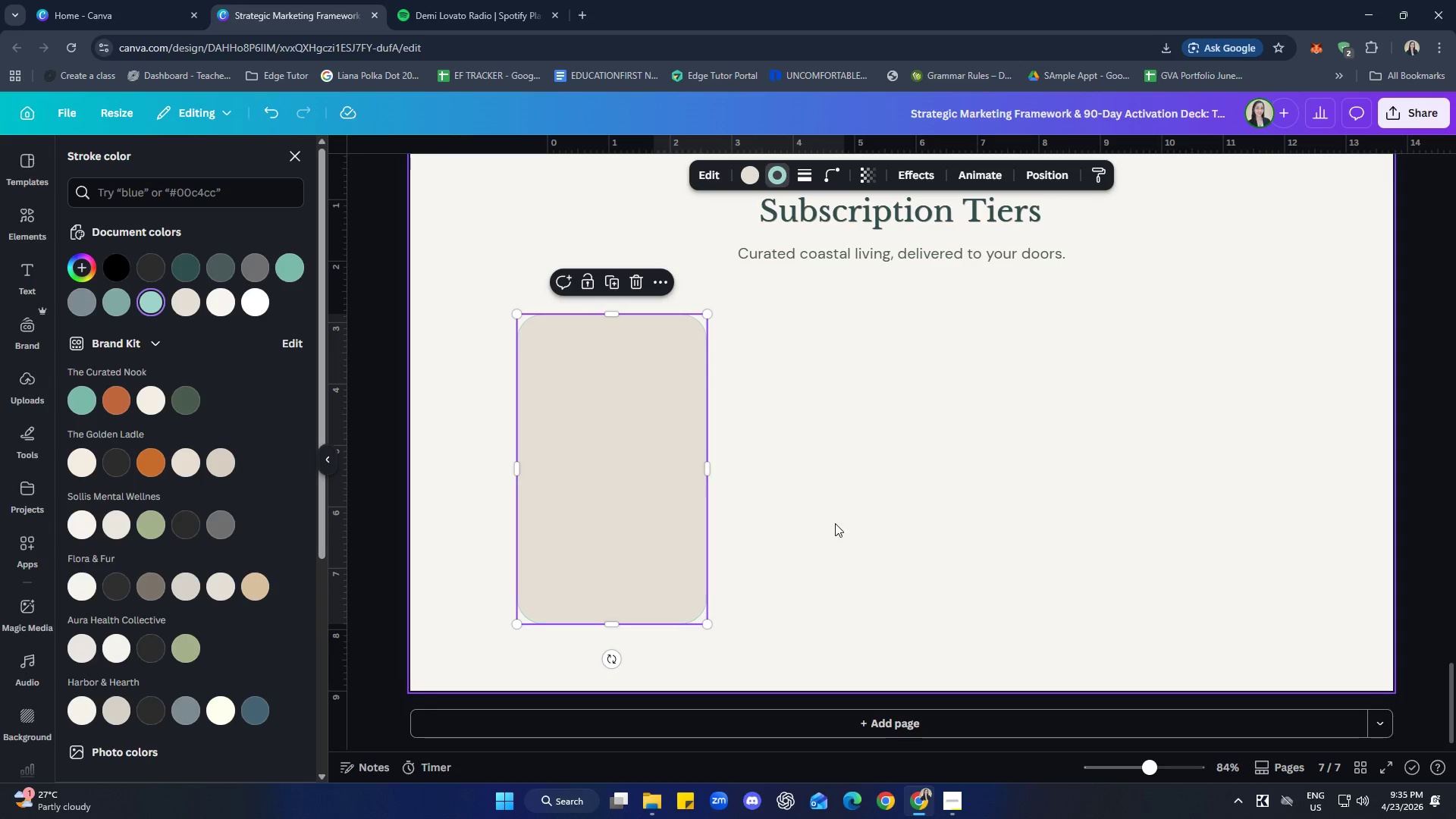 
double_click([835, 523])
 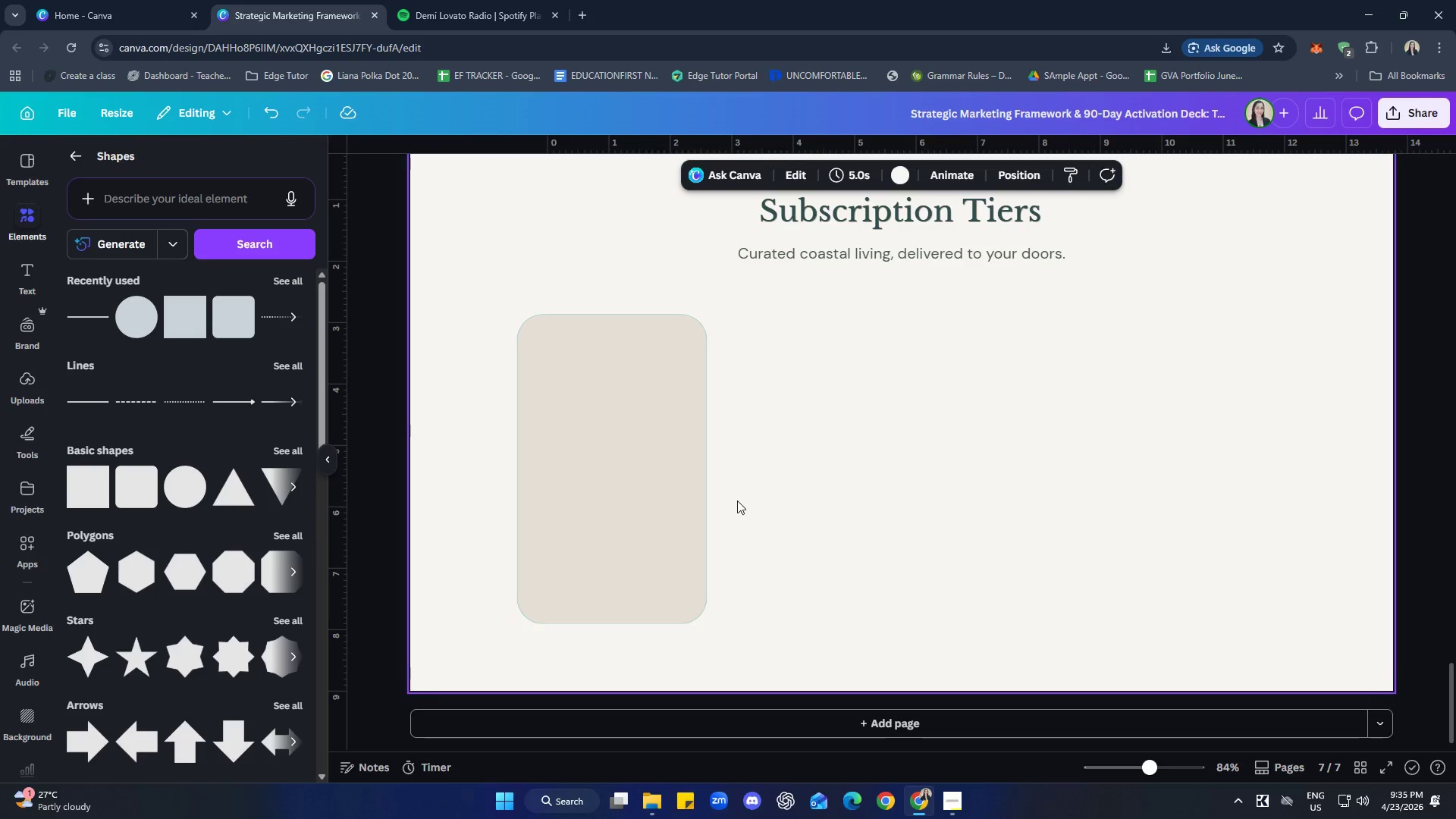 
left_click([639, 475])
 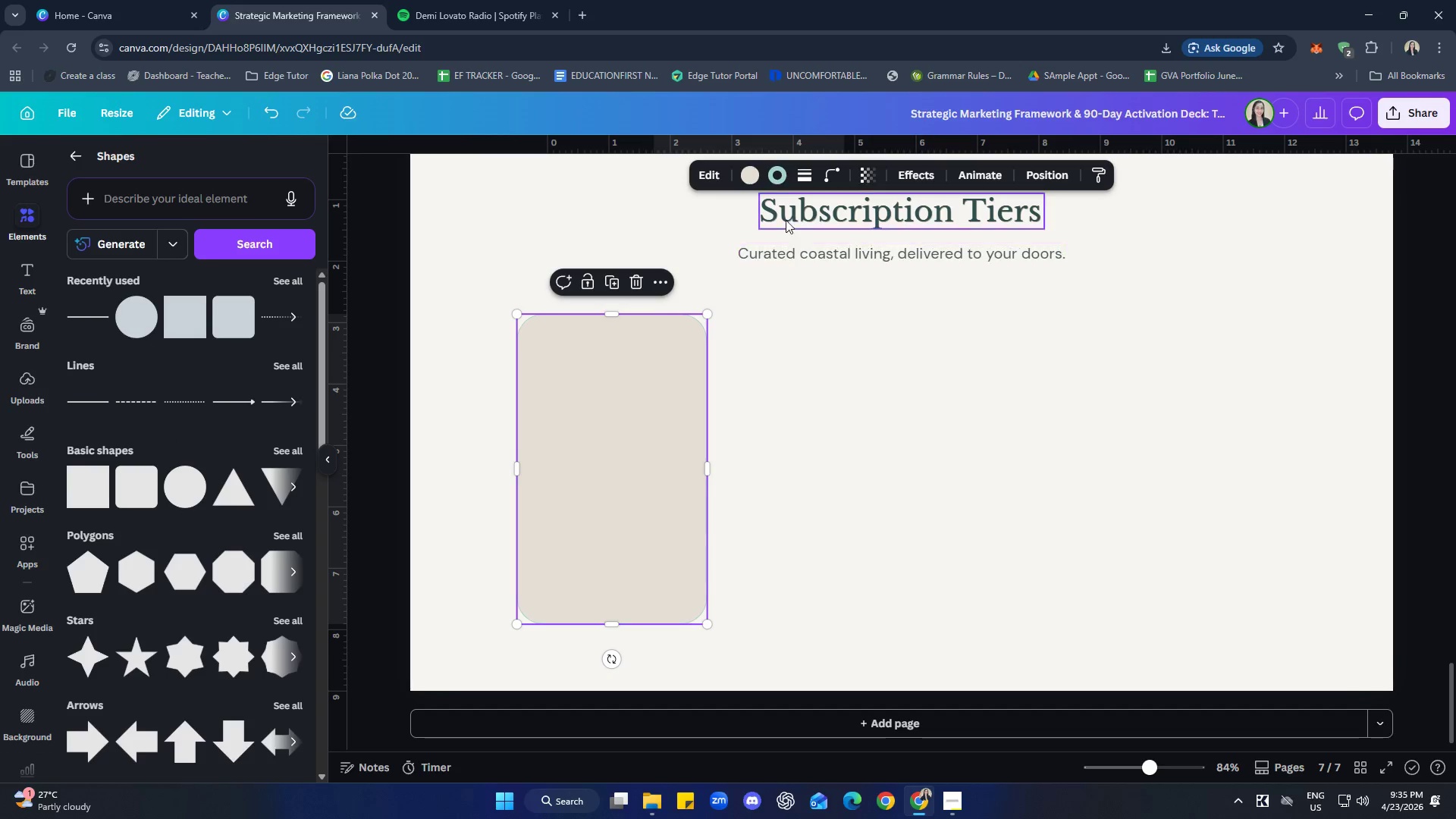 
left_click([776, 171])
 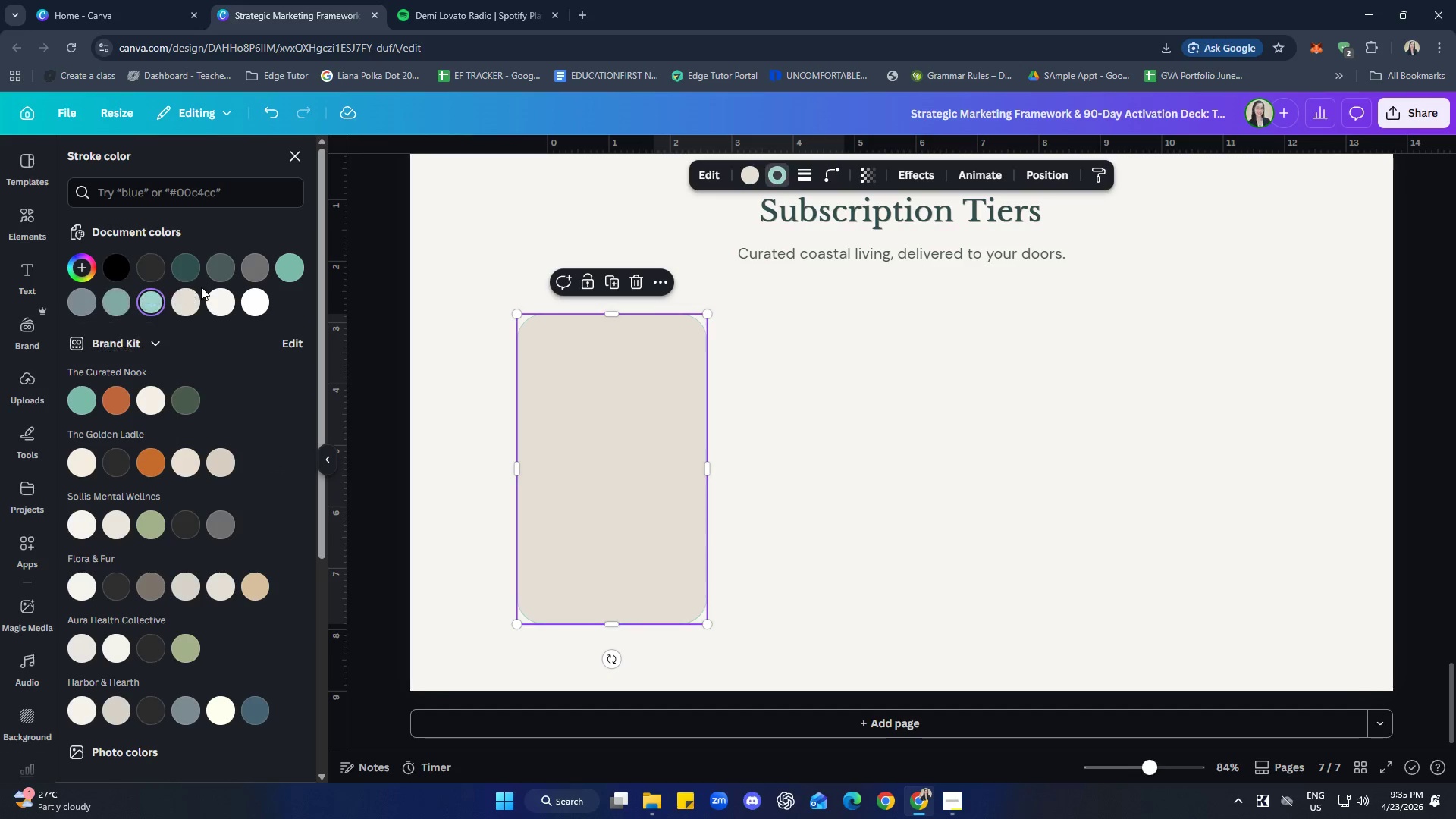 
left_click([191, 273])
 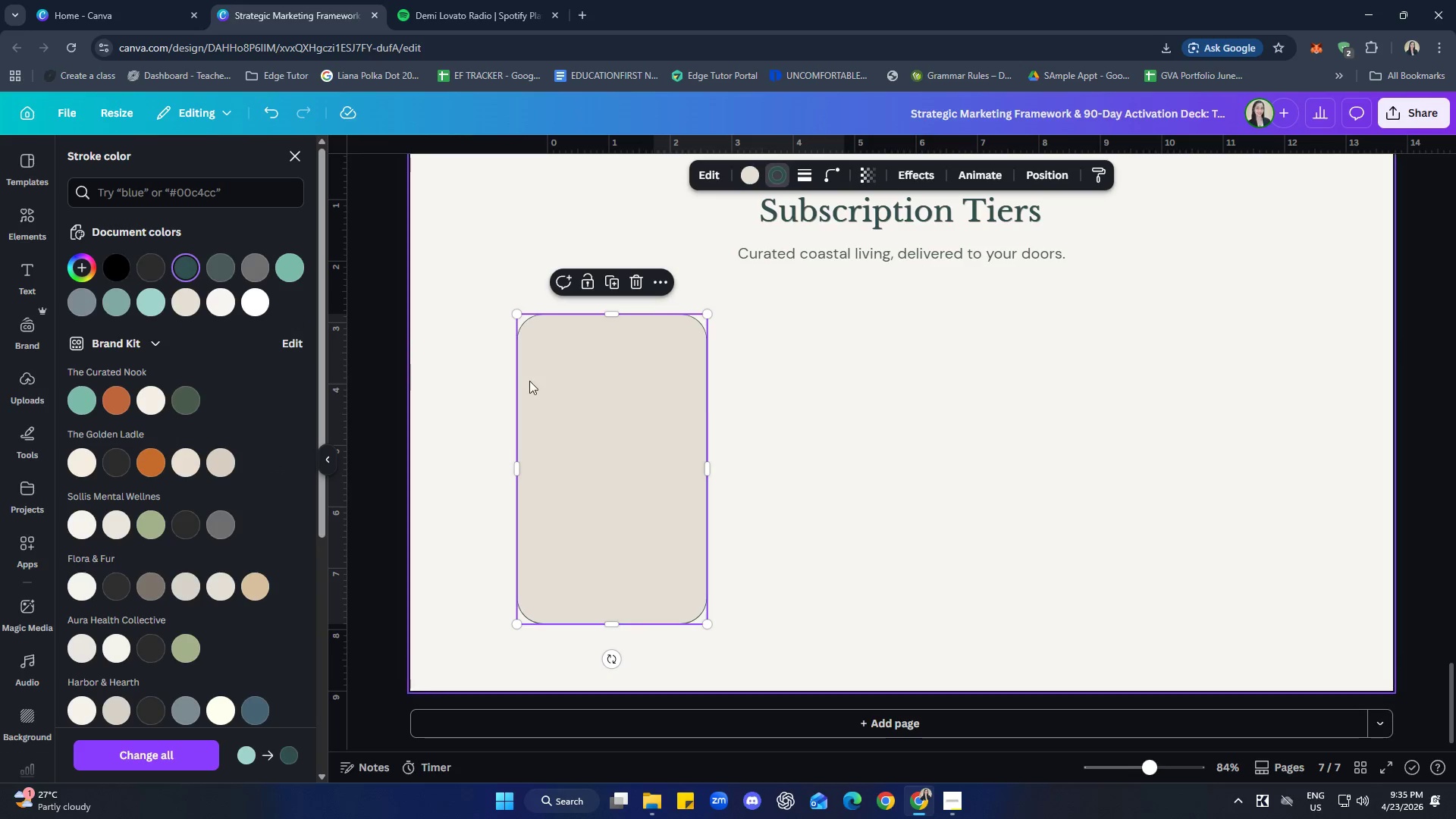 
left_click([831, 404])
 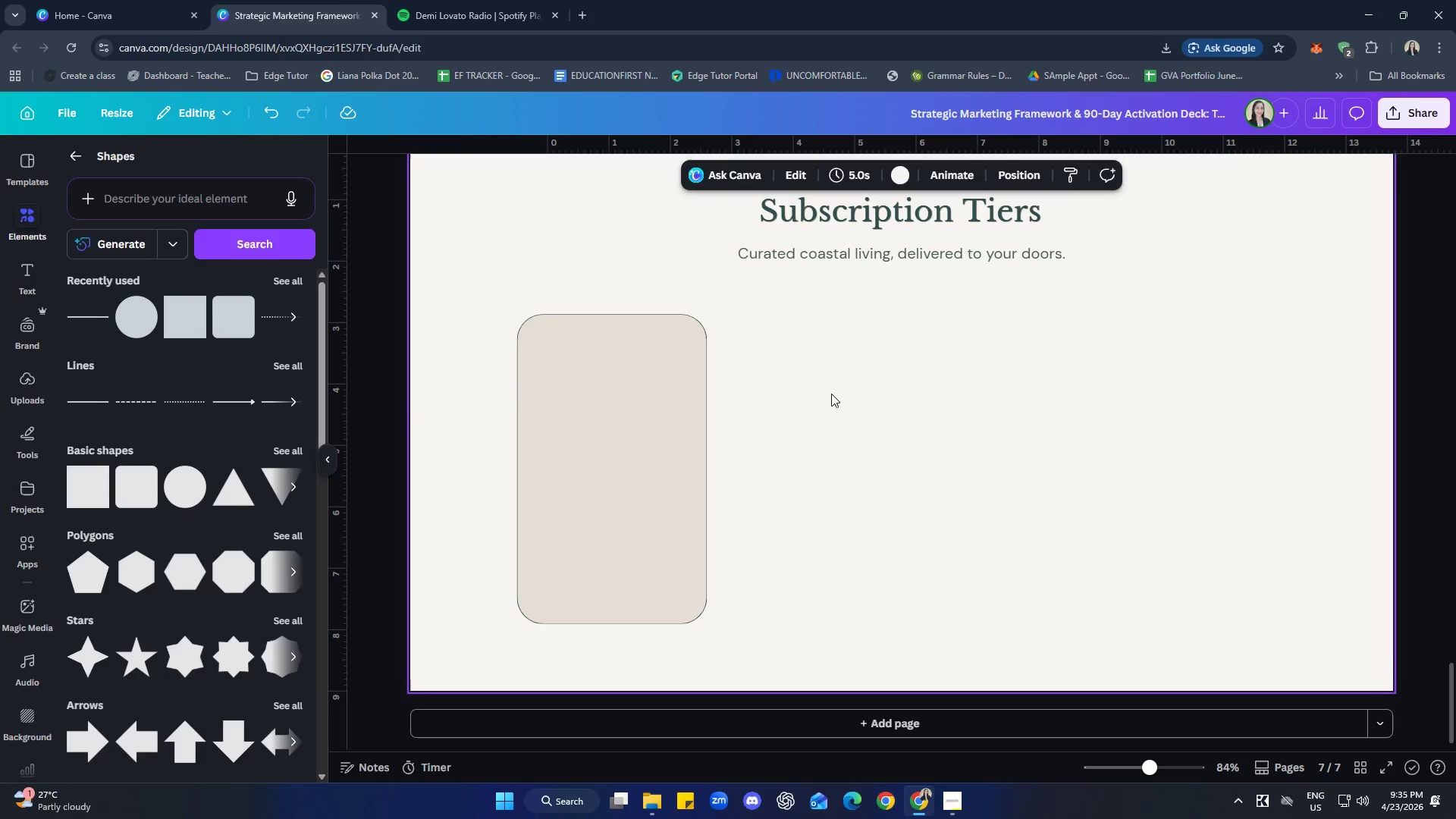 
left_click([655, 526])
 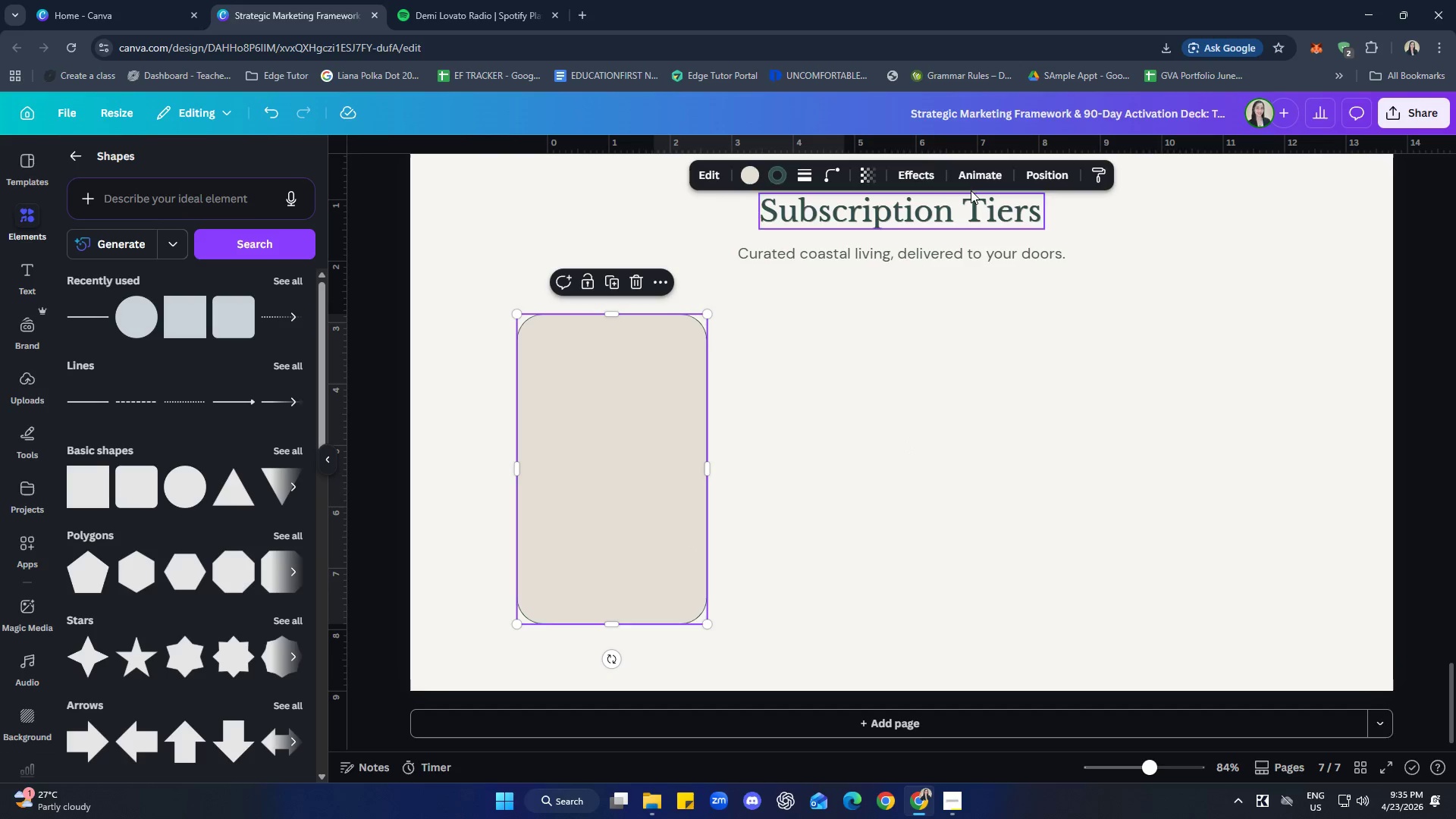 
left_click([915, 179])
 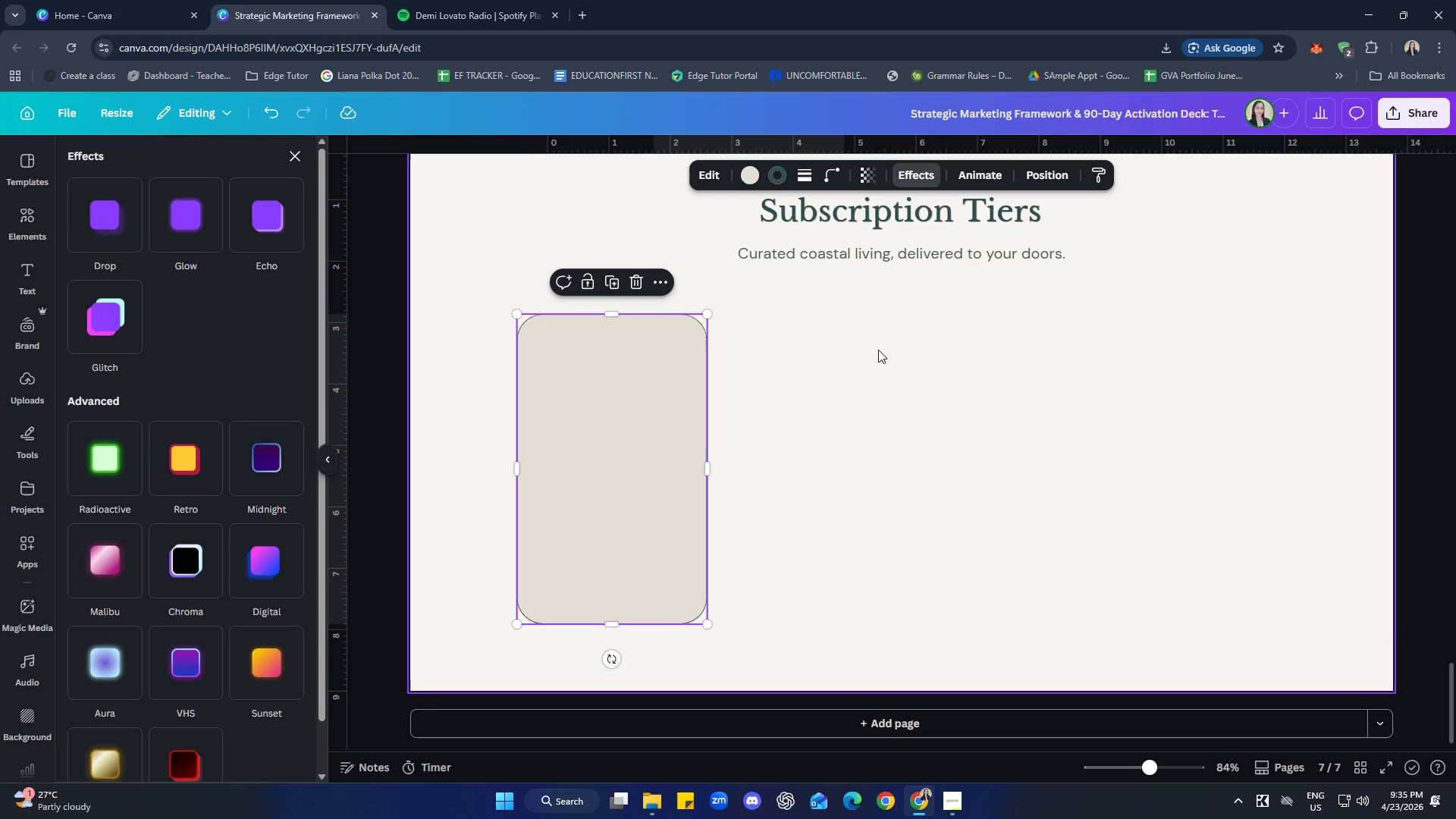 
scroll: coordinate [246, 423], scroll_direction: down, amount: 2.0
 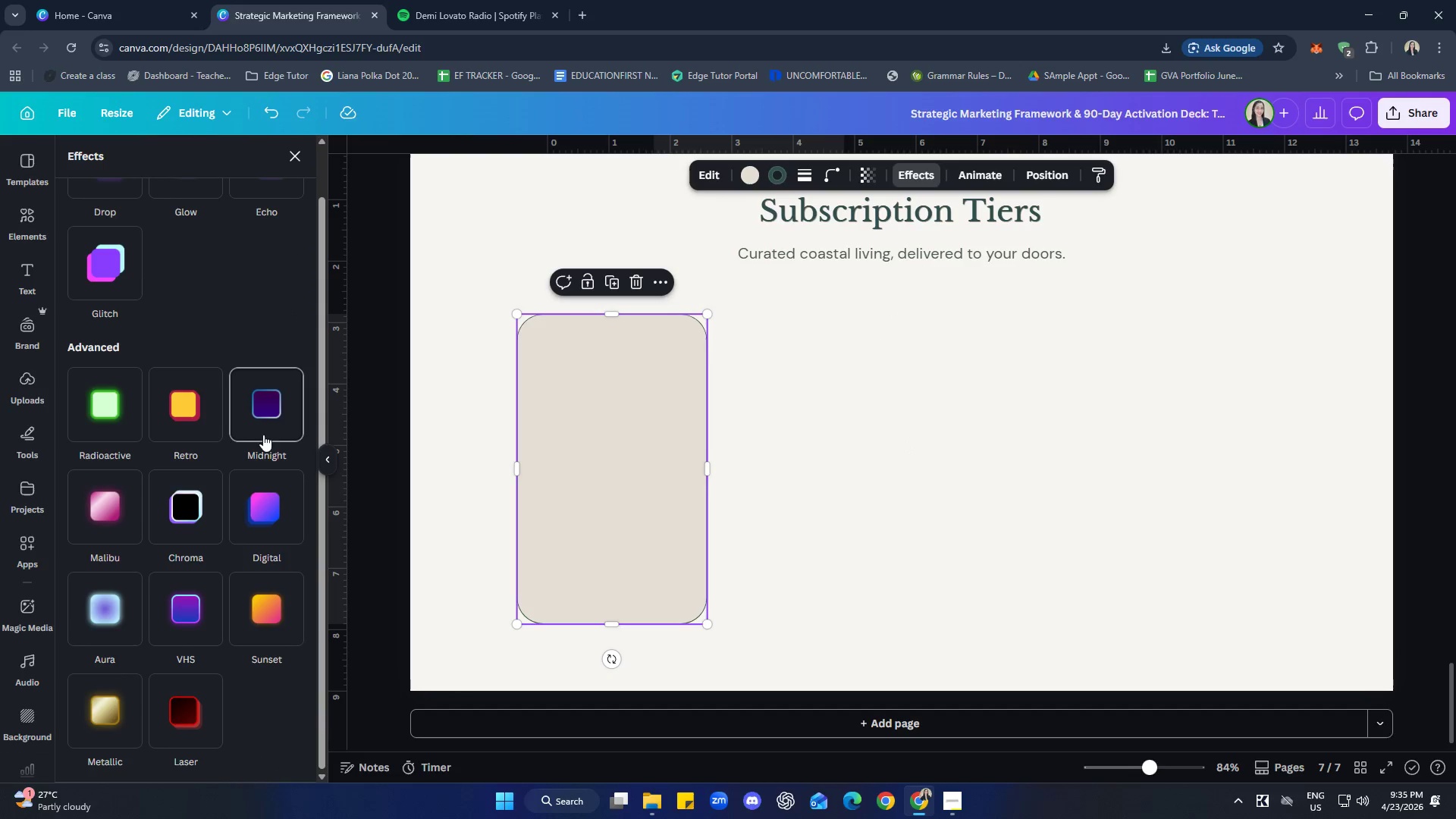 
scroll: coordinate [231, 432], scroll_direction: up, amount: 1.0
 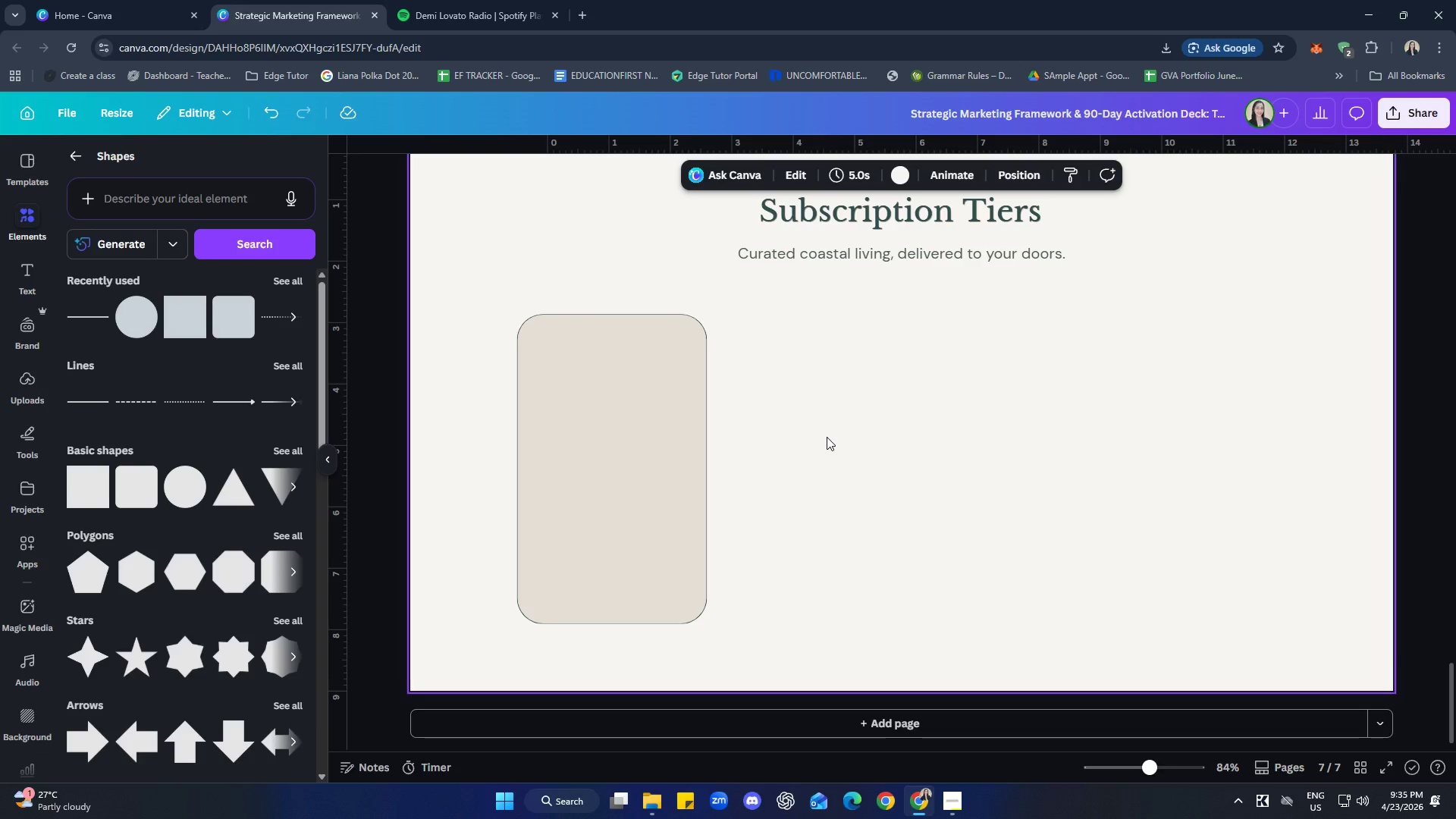 
left_click([615, 400])
 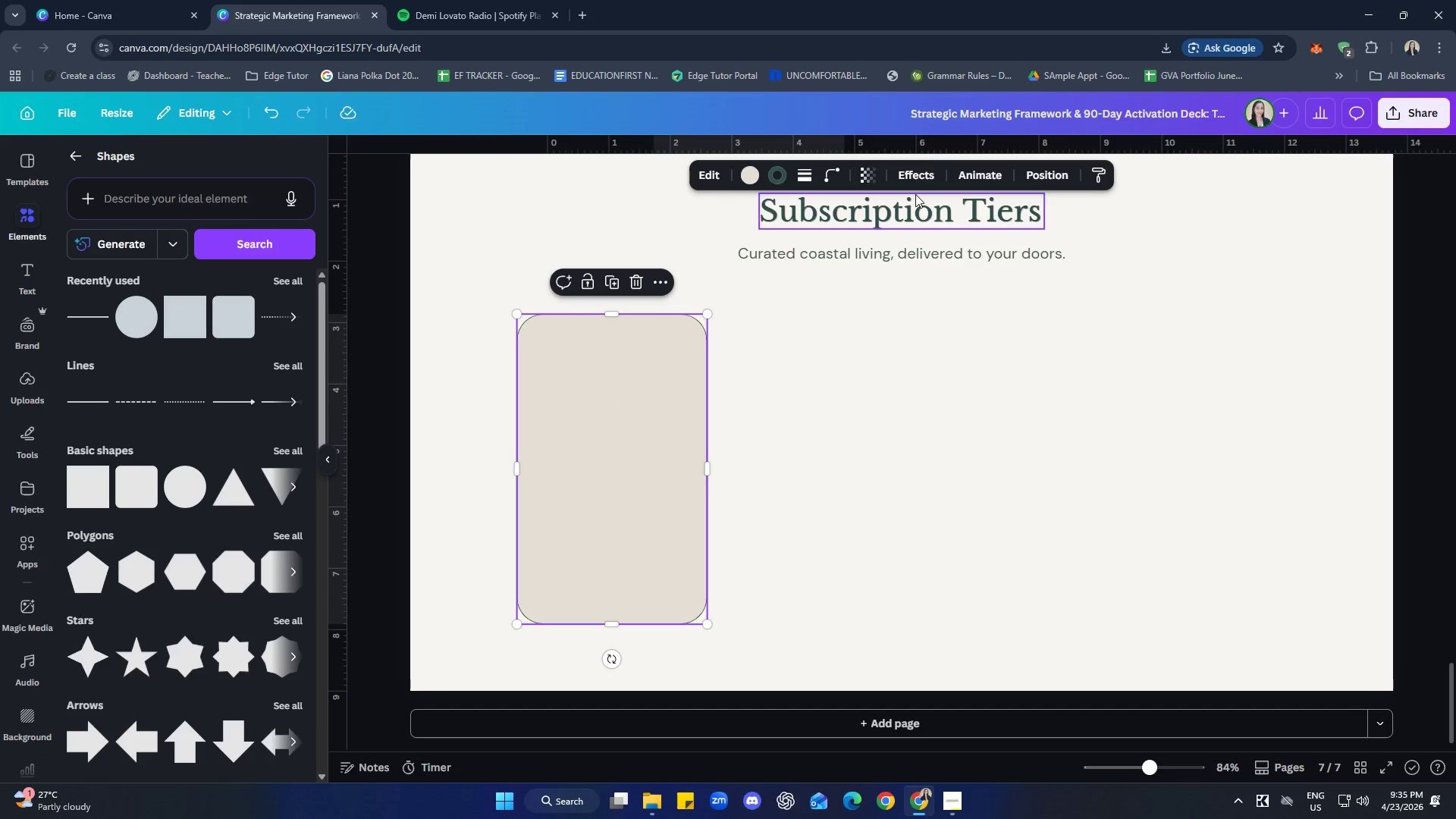 
left_click([906, 182])
 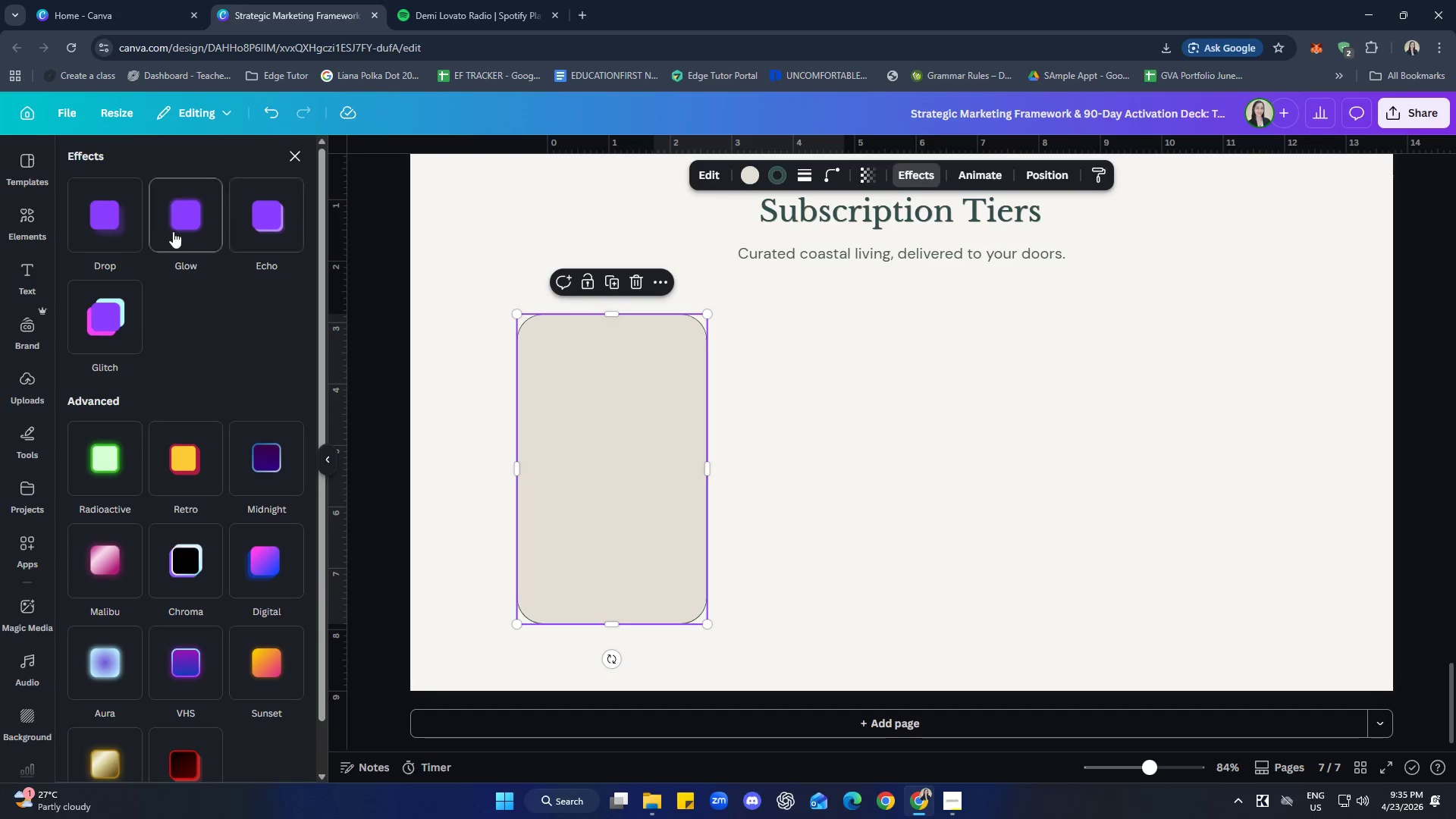 
left_click([112, 218])
 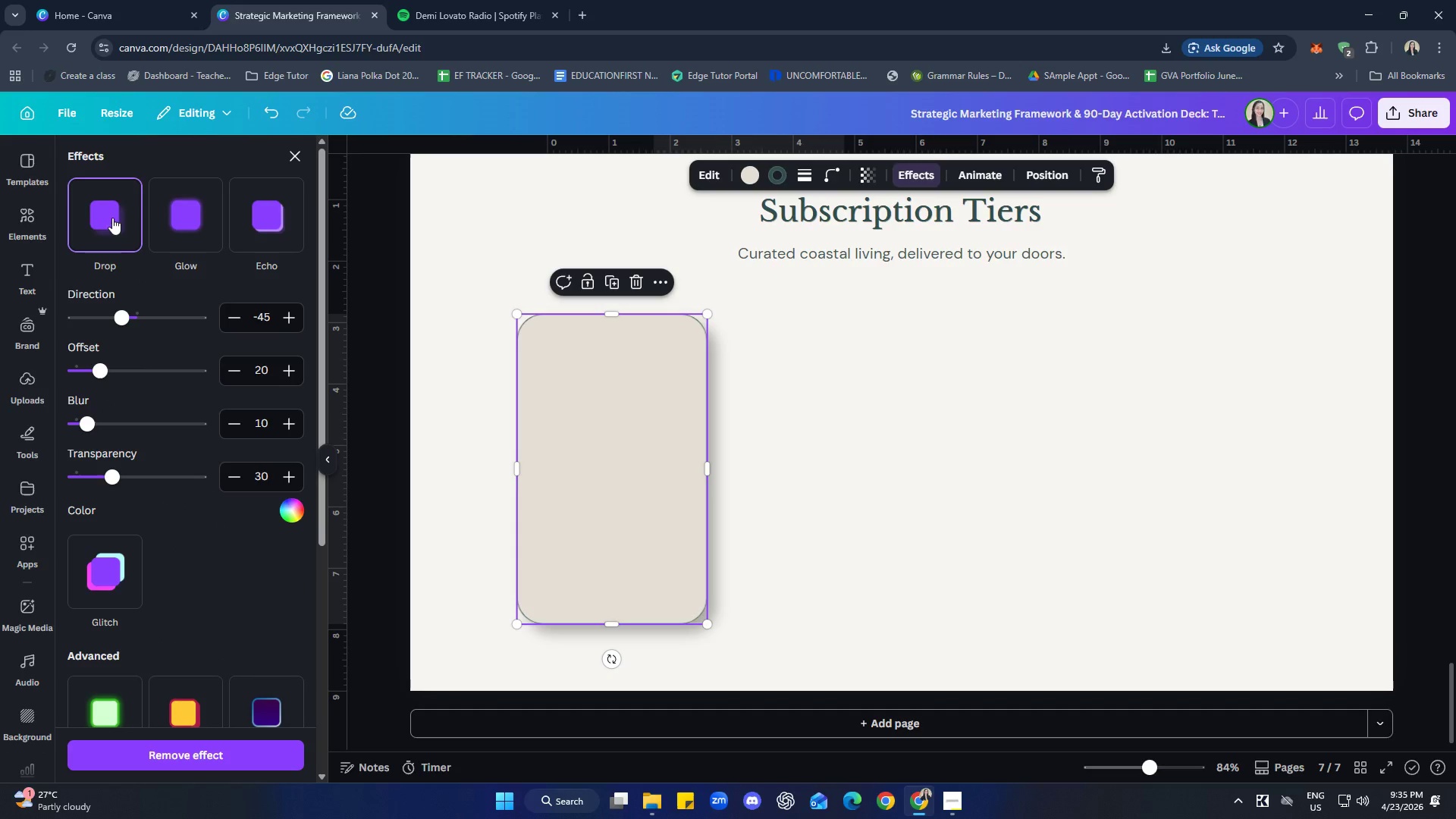 
left_click([799, 441])
 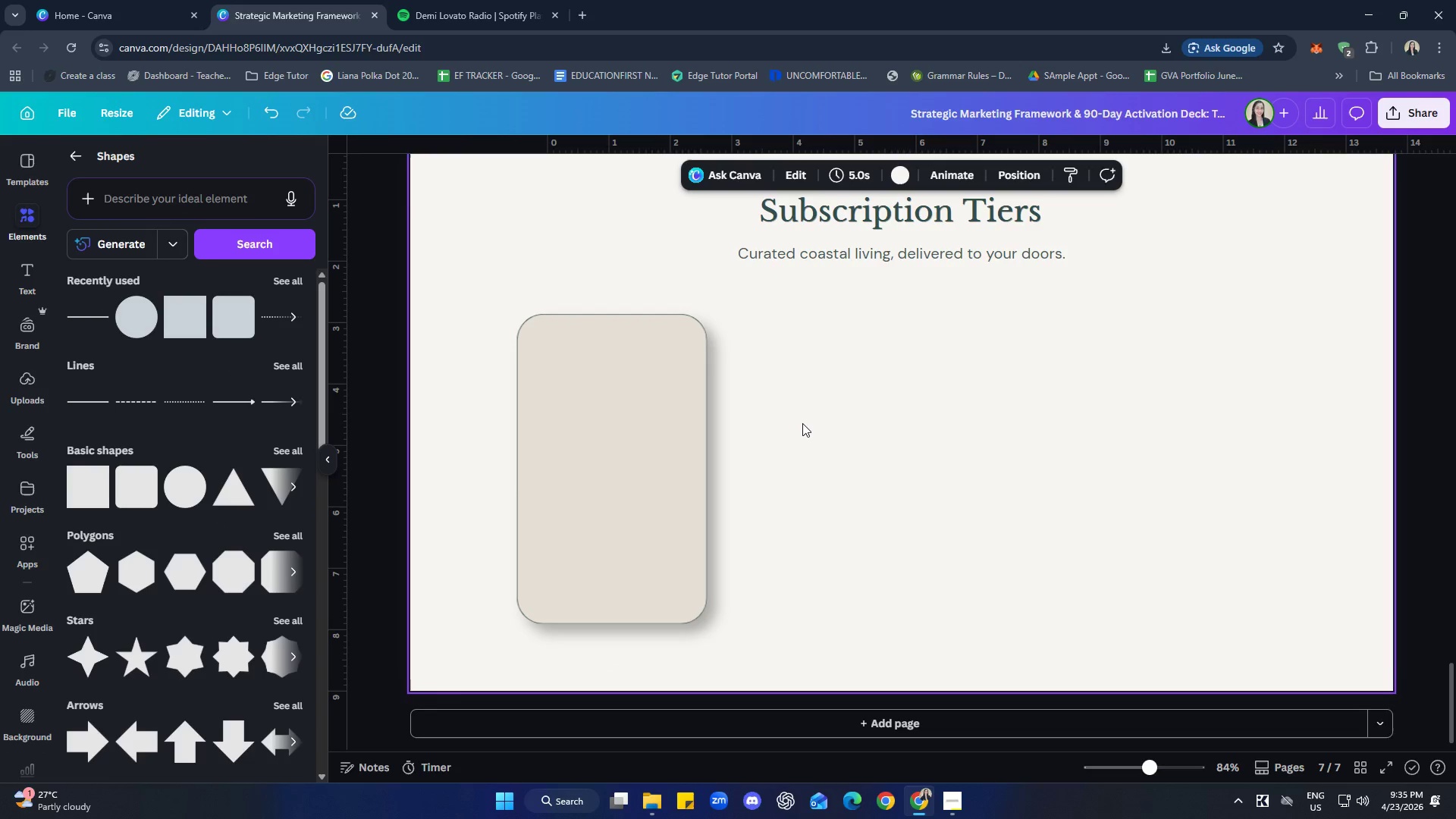 
left_click([614, 422])
 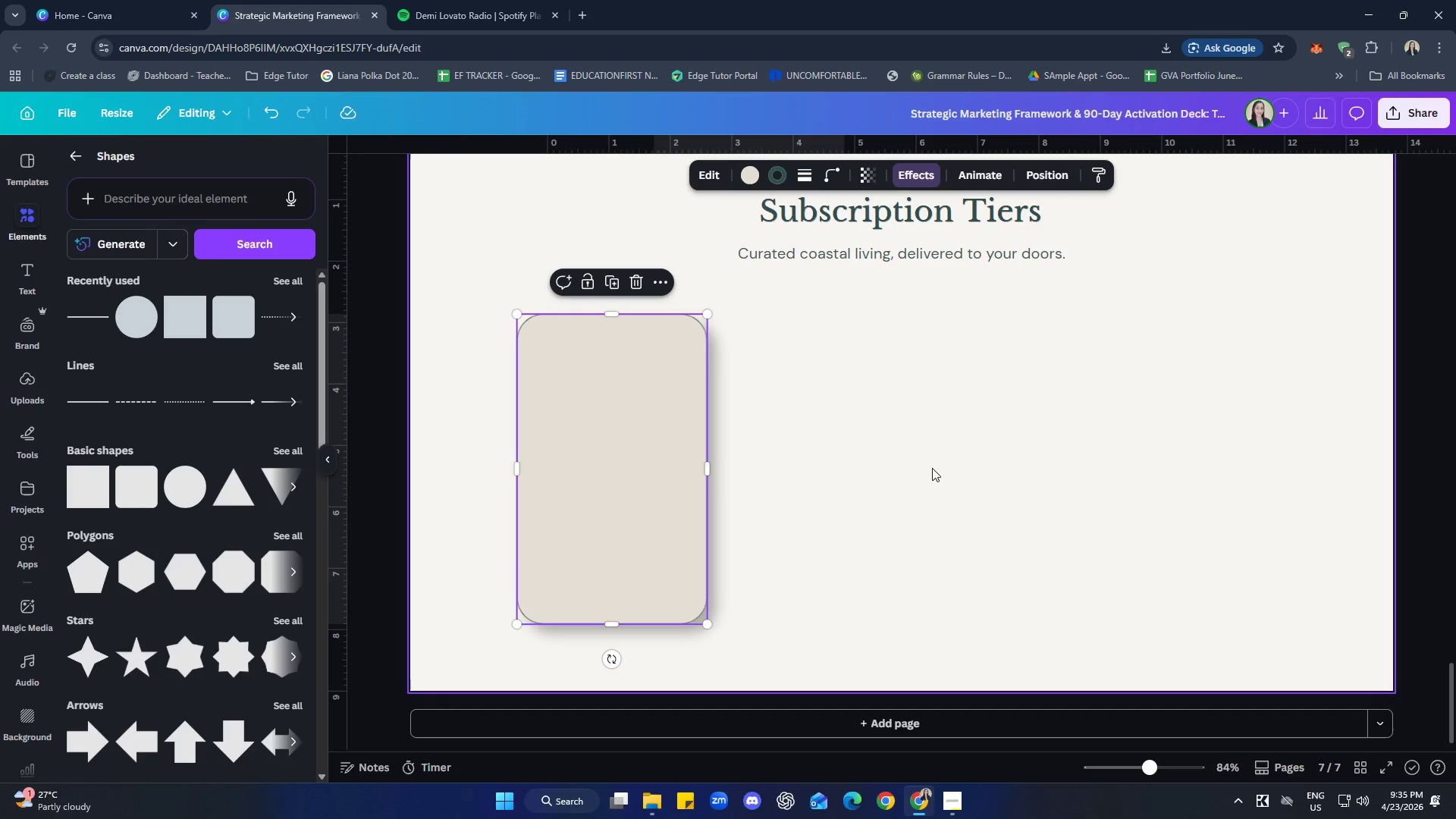 
left_click([962, 492])
 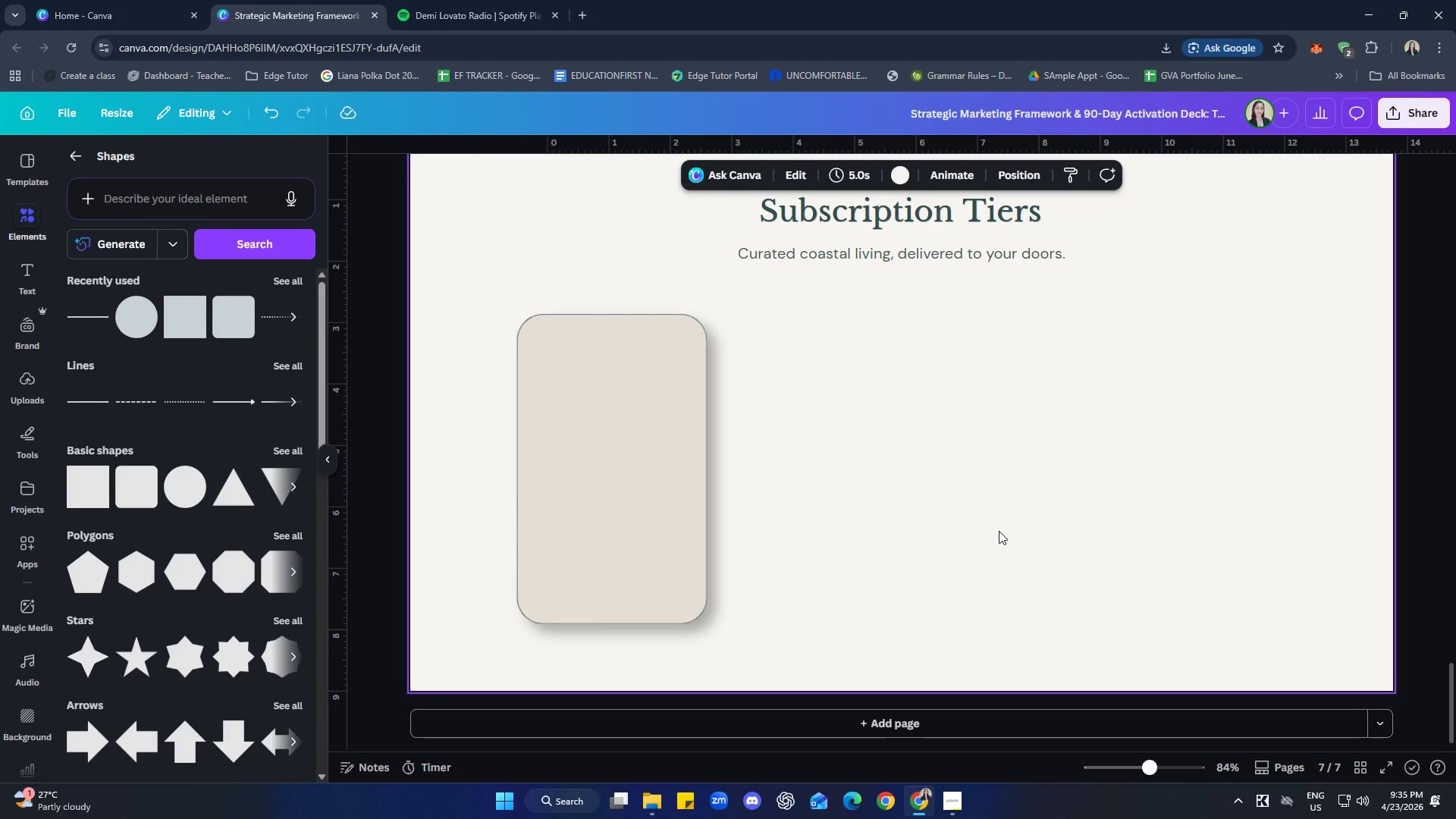 
scroll: coordinate [775, 504], scroll_direction: up, amount: 6.0
 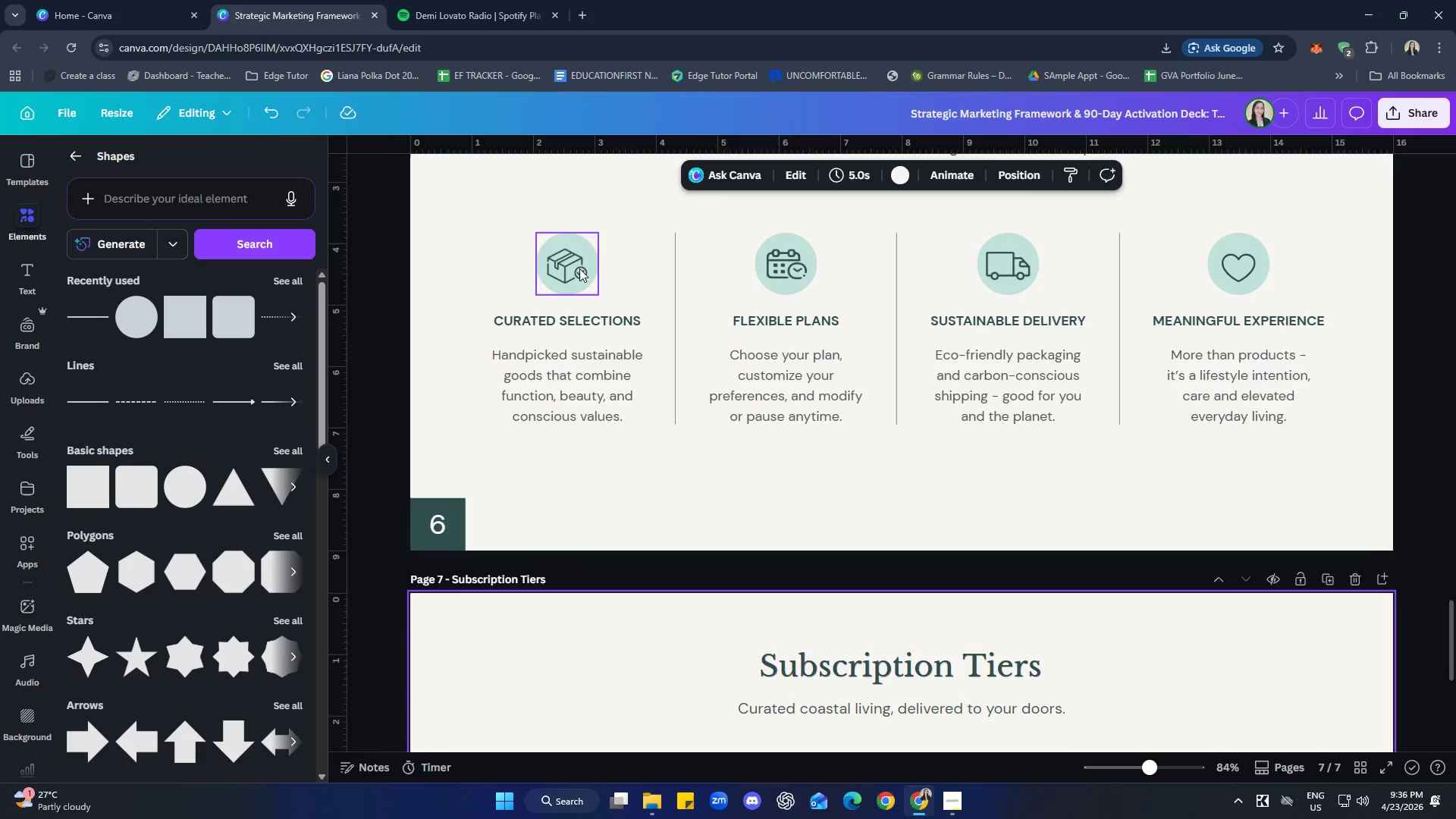 
left_click([578, 268])
 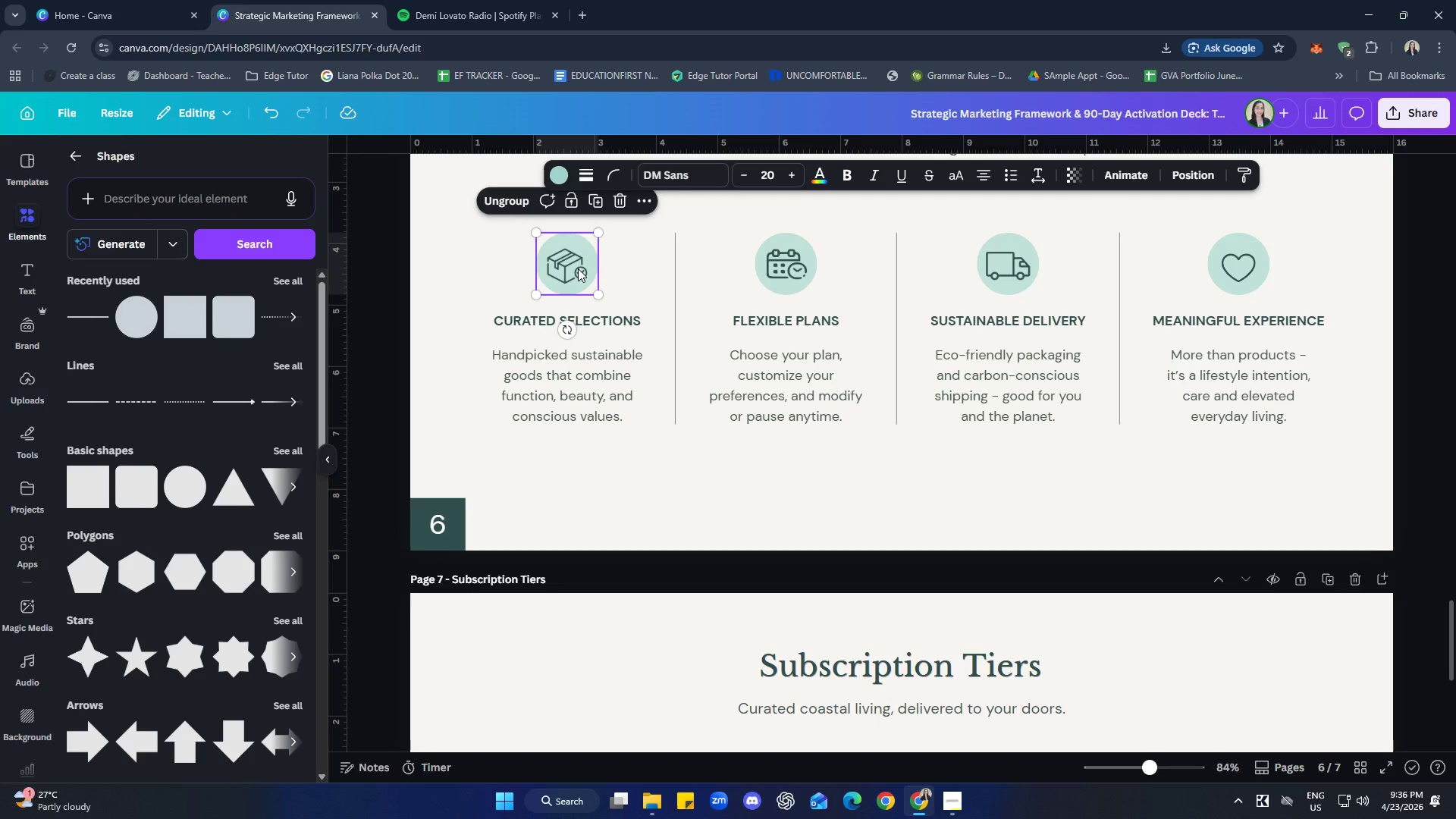 
key(Control+ControlLeft)
 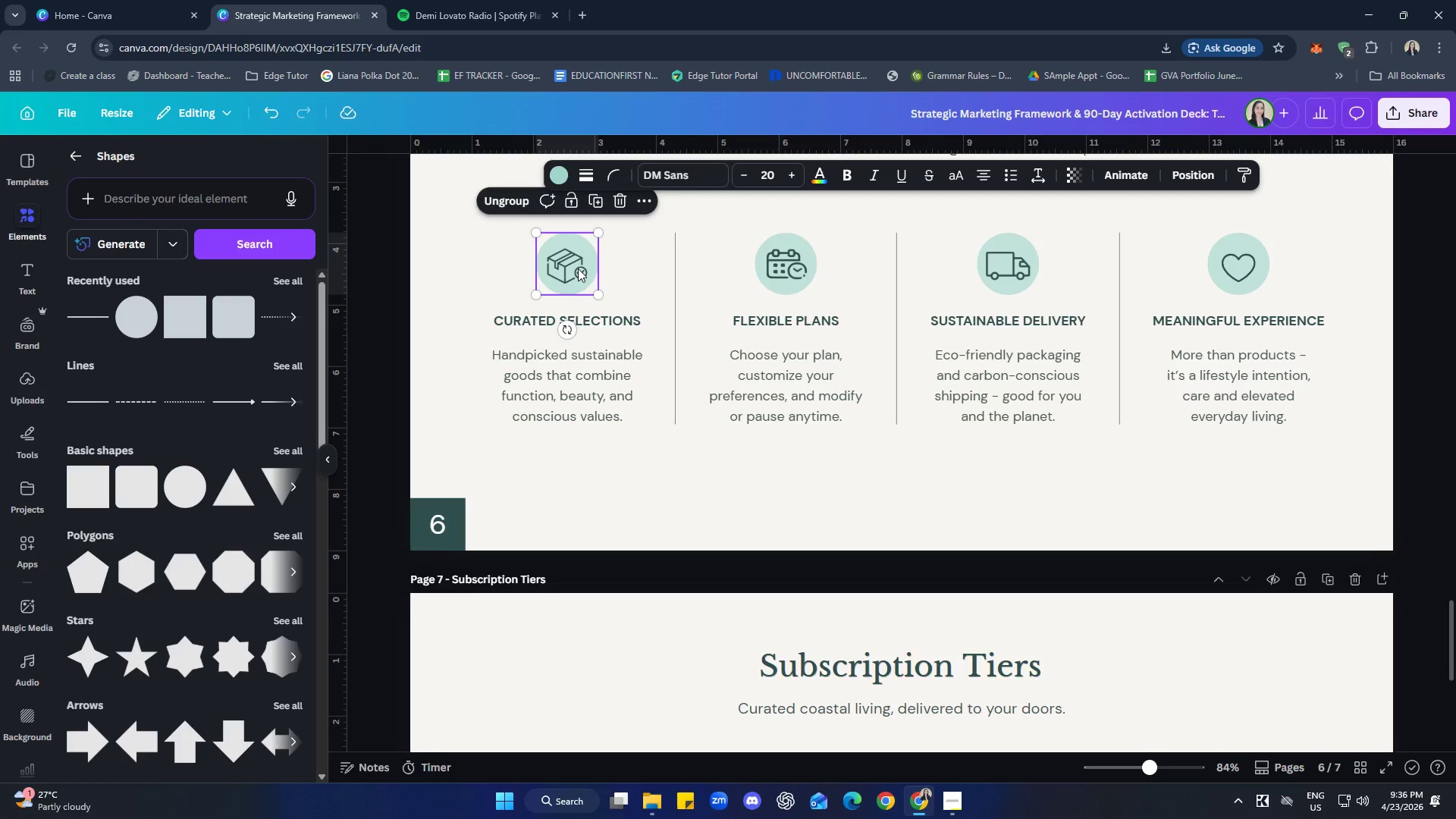 
key(Control+C)
 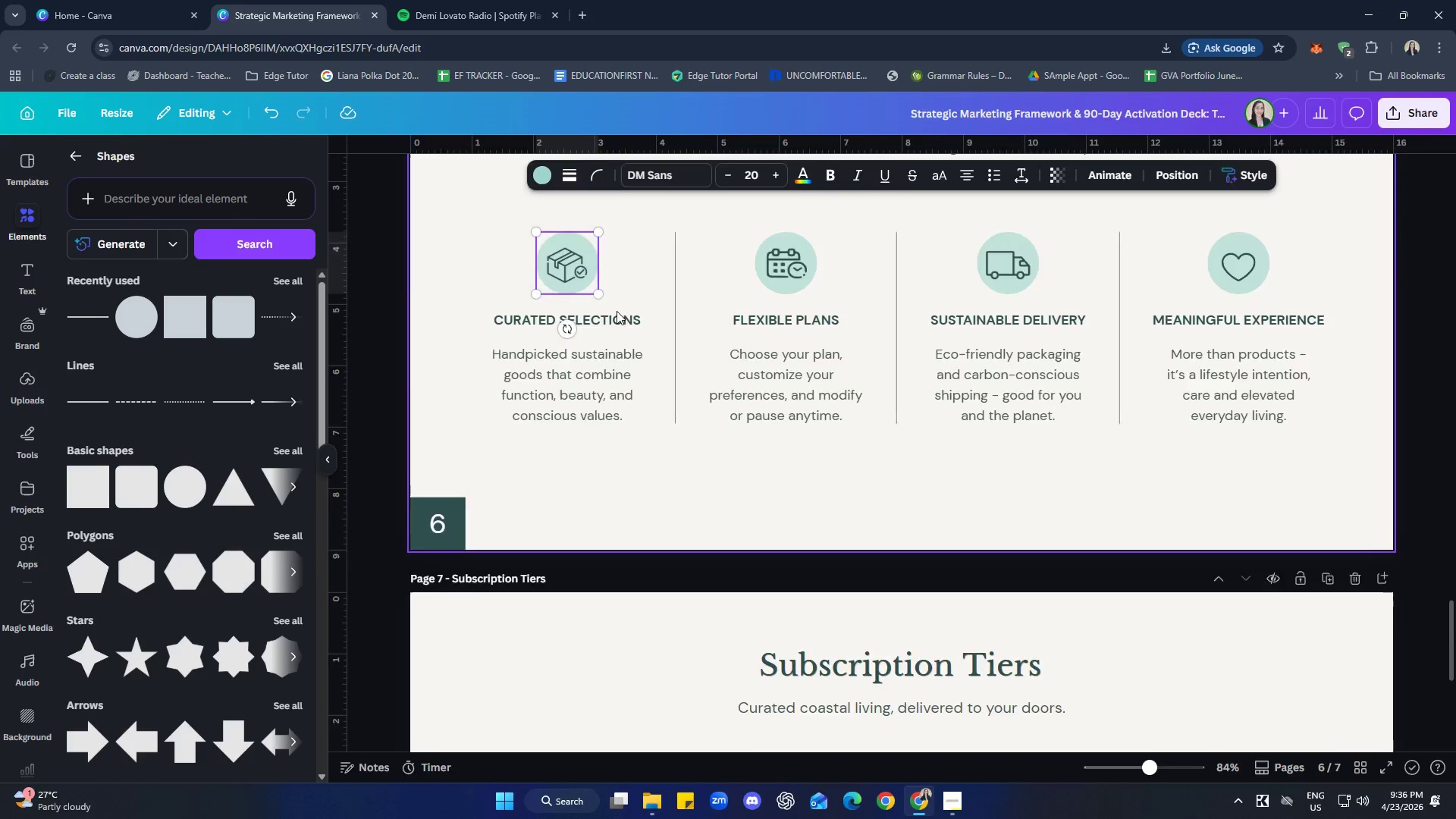 
scroll: coordinate [647, 328], scroll_direction: down, amount: 4.0
 